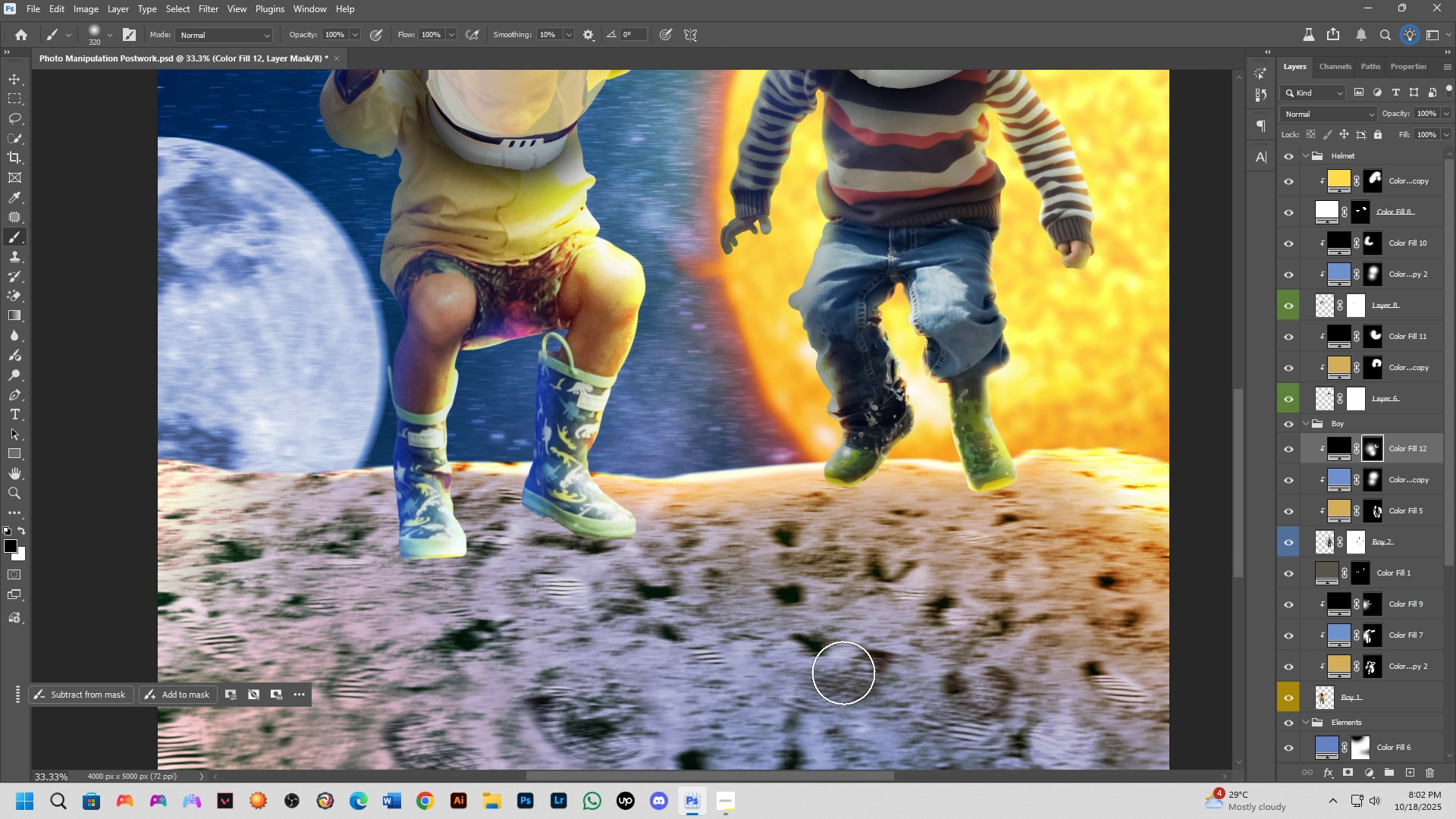 
scroll: coordinate [843, 673], scroll_direction: up, amount: 2.0
 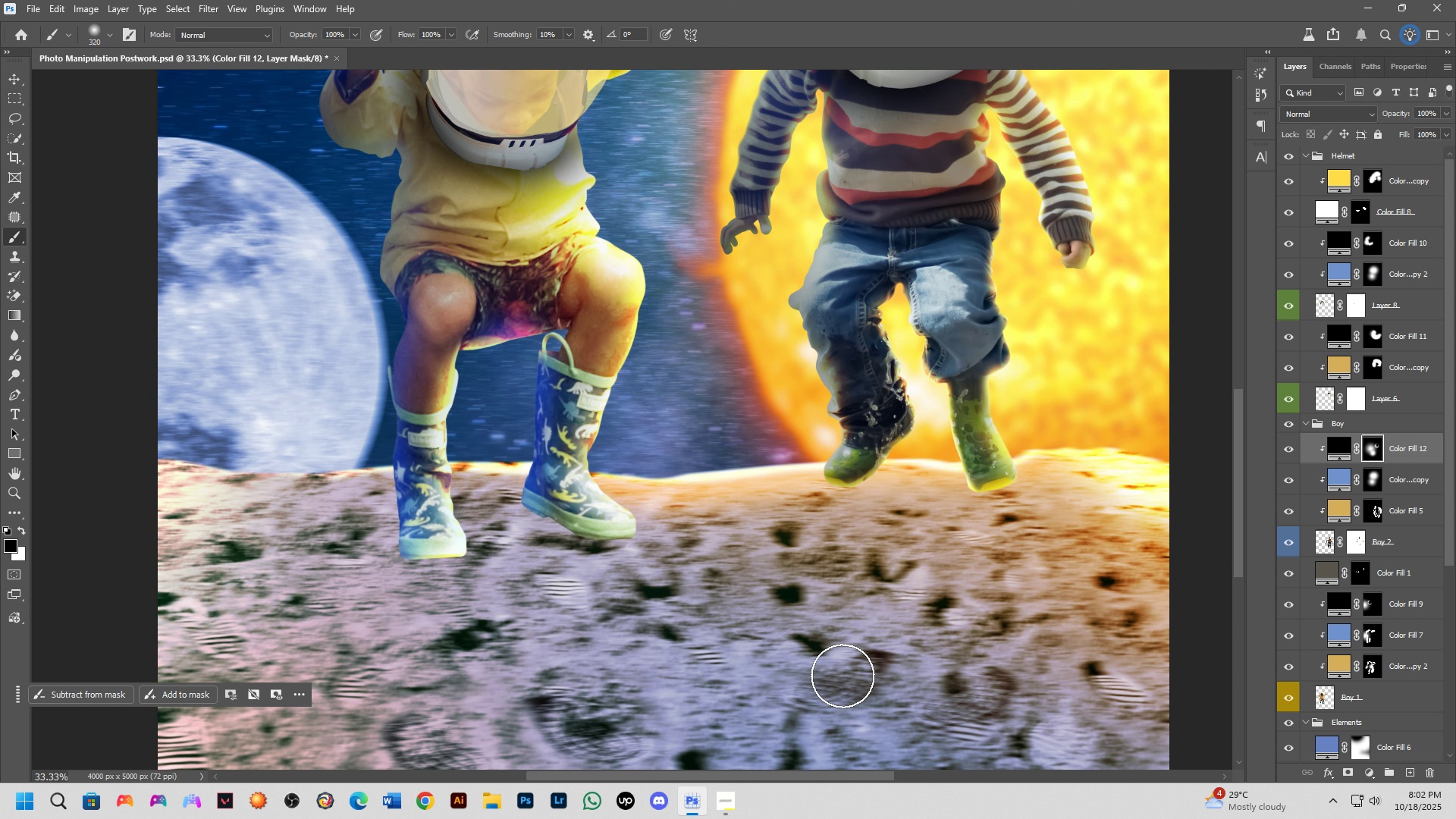 
hold_key(key=ShiftLeft, duration=0.51)
scroll: coordinate [836, 670], scroll_direction: down, amount: 4.0
 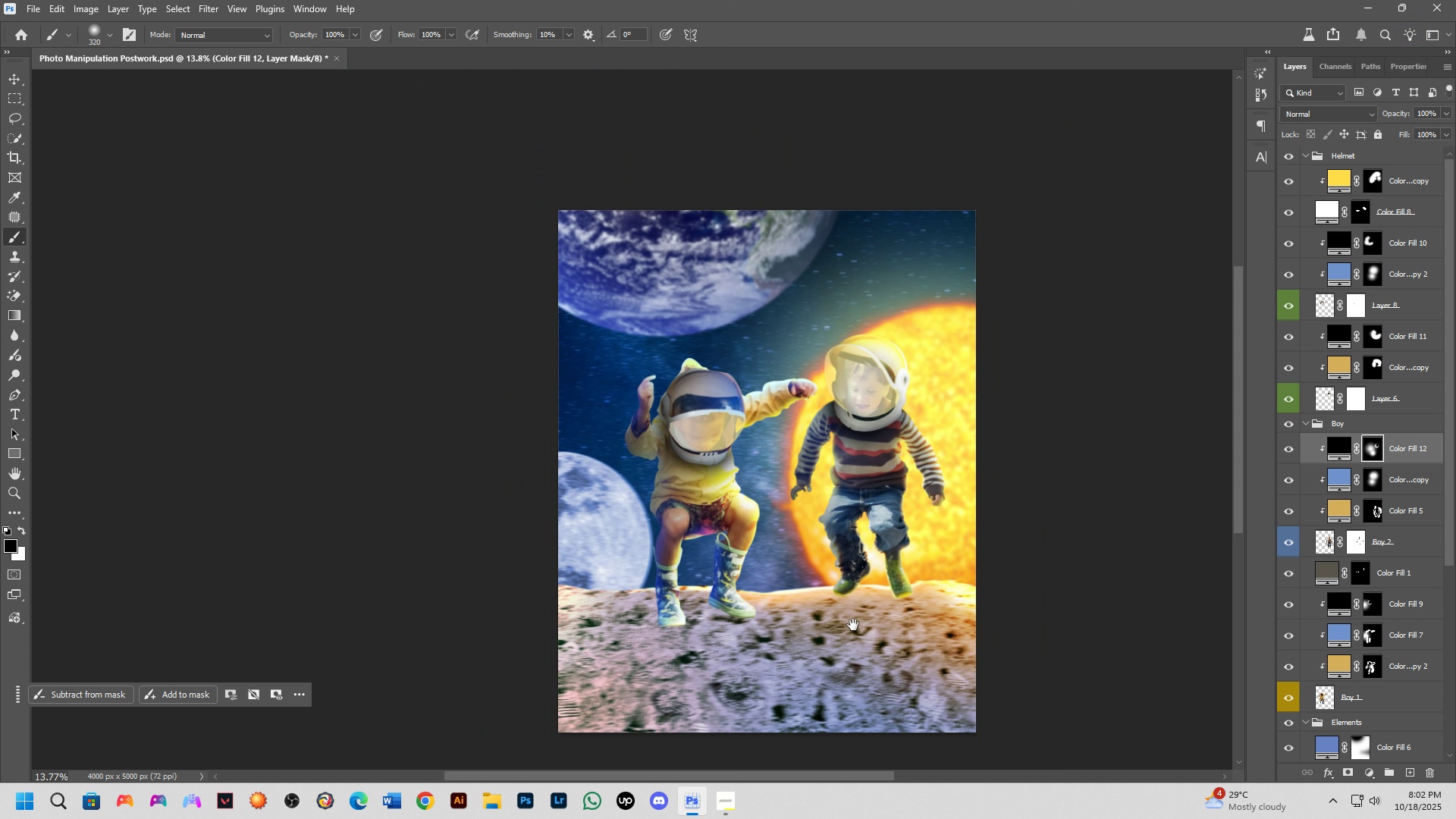 
hold_key(key=Space, duration=0.66)
 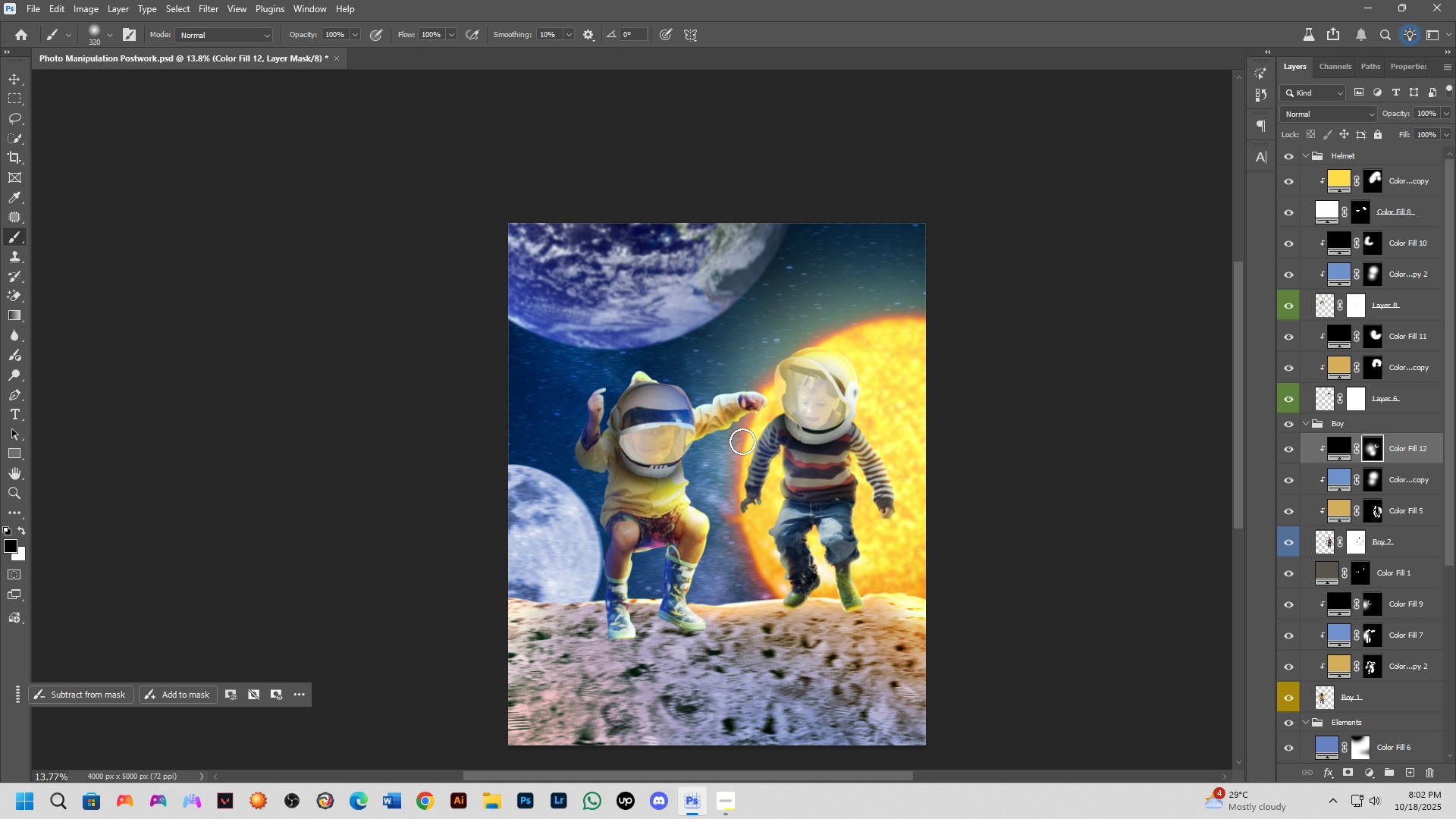 
left_click_drag(start_coordinate=[872, 579], to_coordinate=[822, 592])
 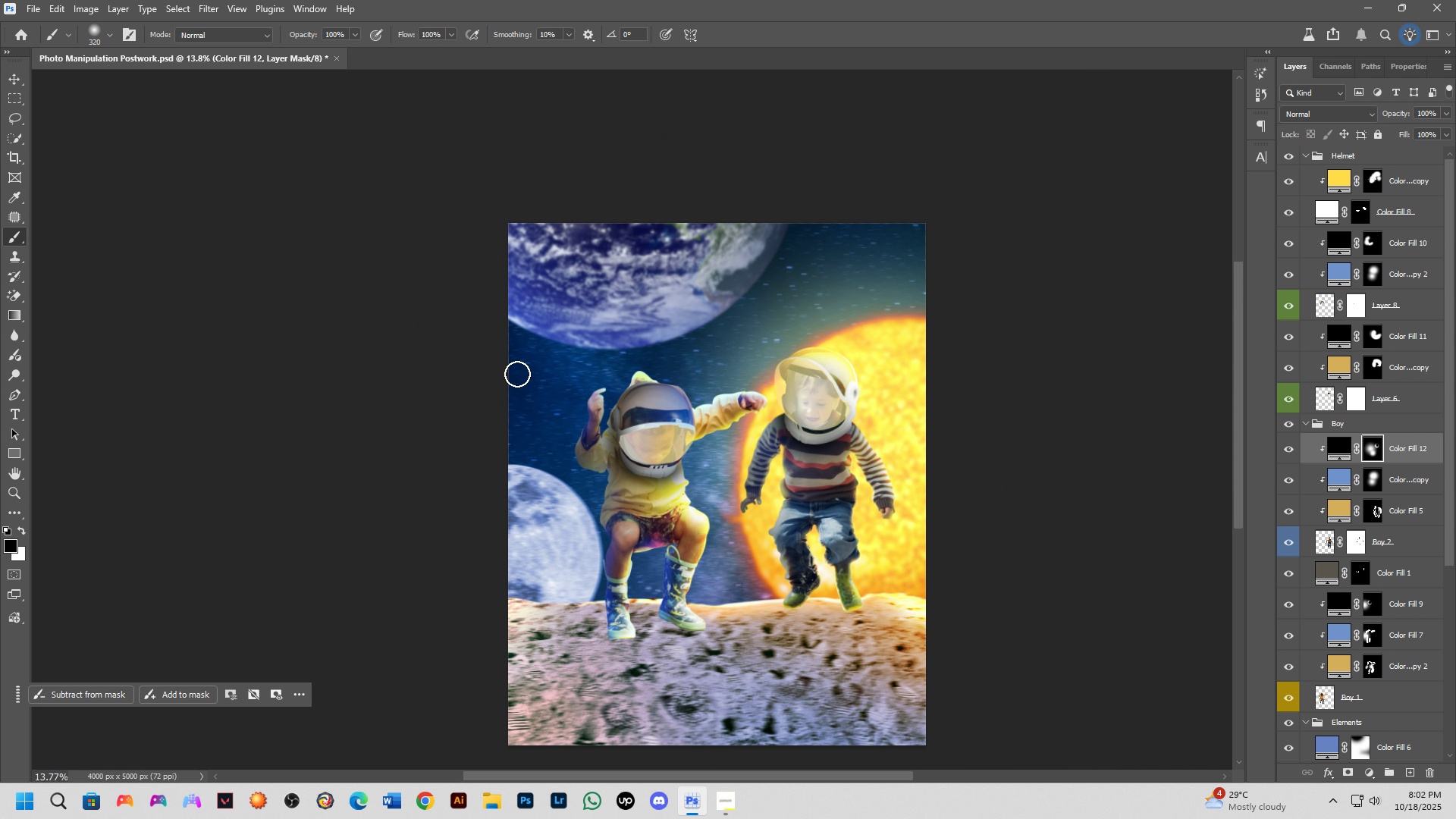 
hold_key(key=ShiftLeft, duration=0.63)
scroll: coordinate [640, 398], scroll_direction: up, amount: 4.0
 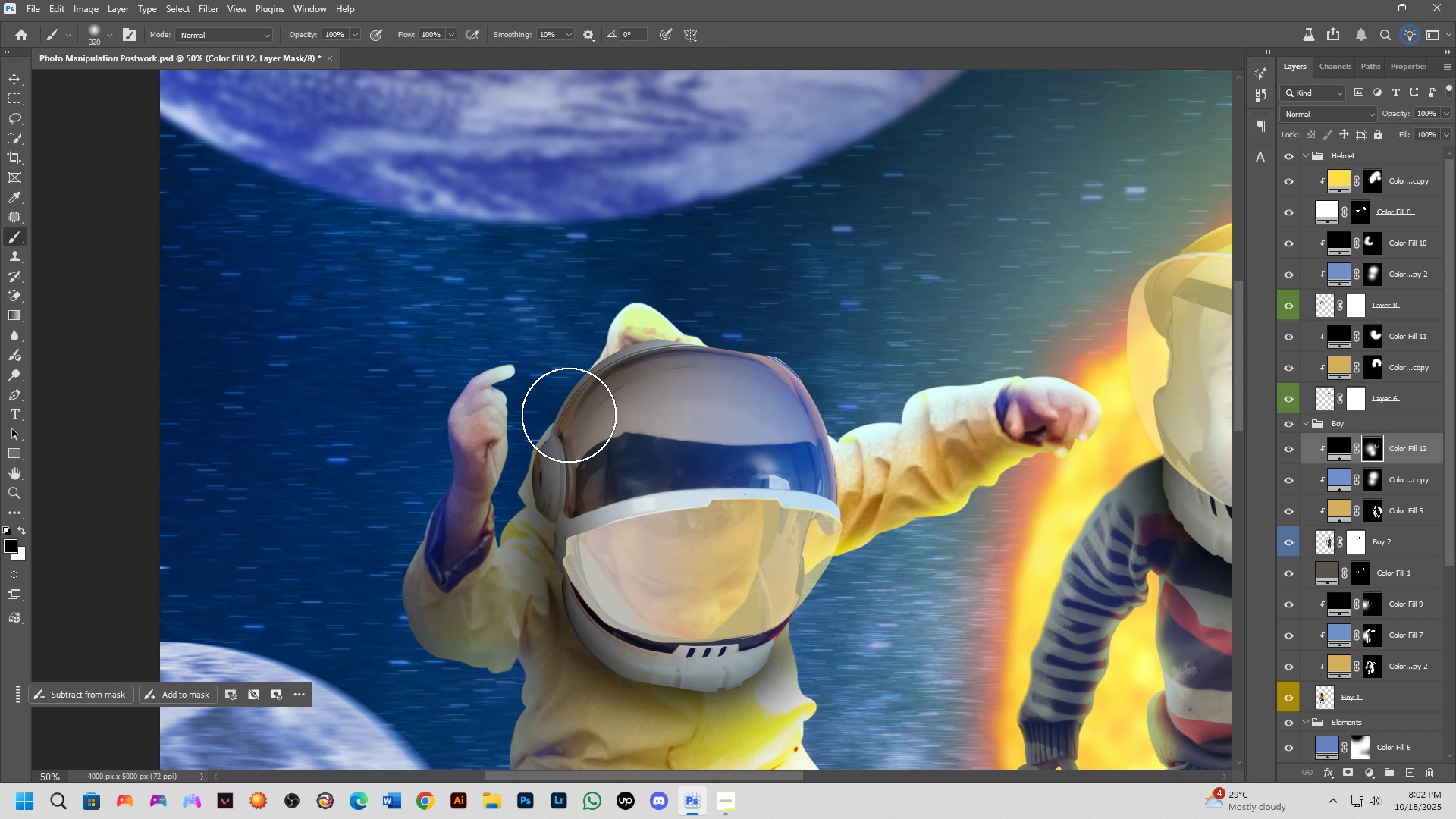 
hold_key(key=ShiftLeft, duration=0.45)
scroll: coordinate [601, 339], scroll_direction: up, amount: 2.0
 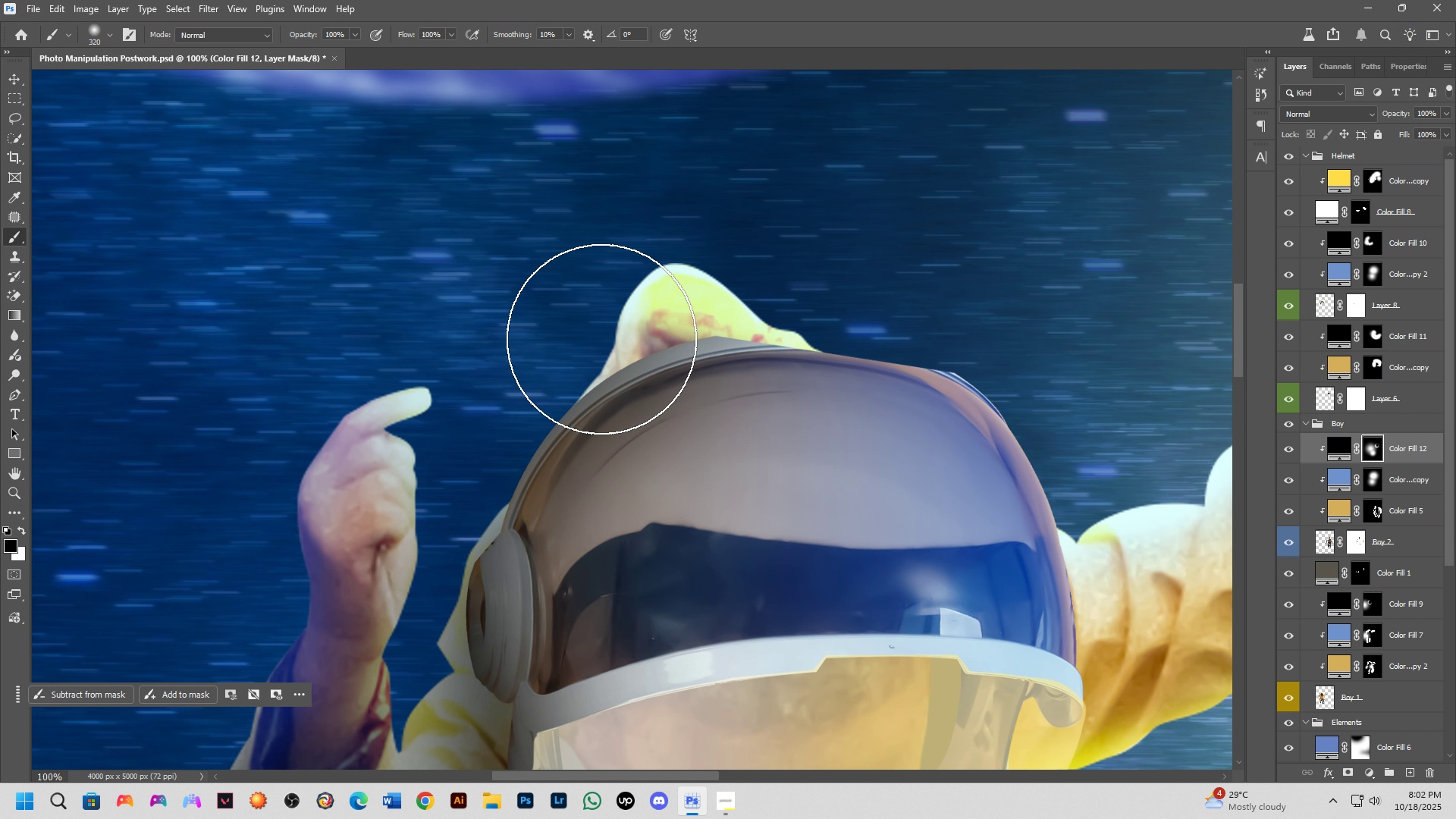 
hold_key(key=ShiftLeft, duration=0.3)
scroll: coordinate [798, 334], scroll_direction: down, amount: 7.0
 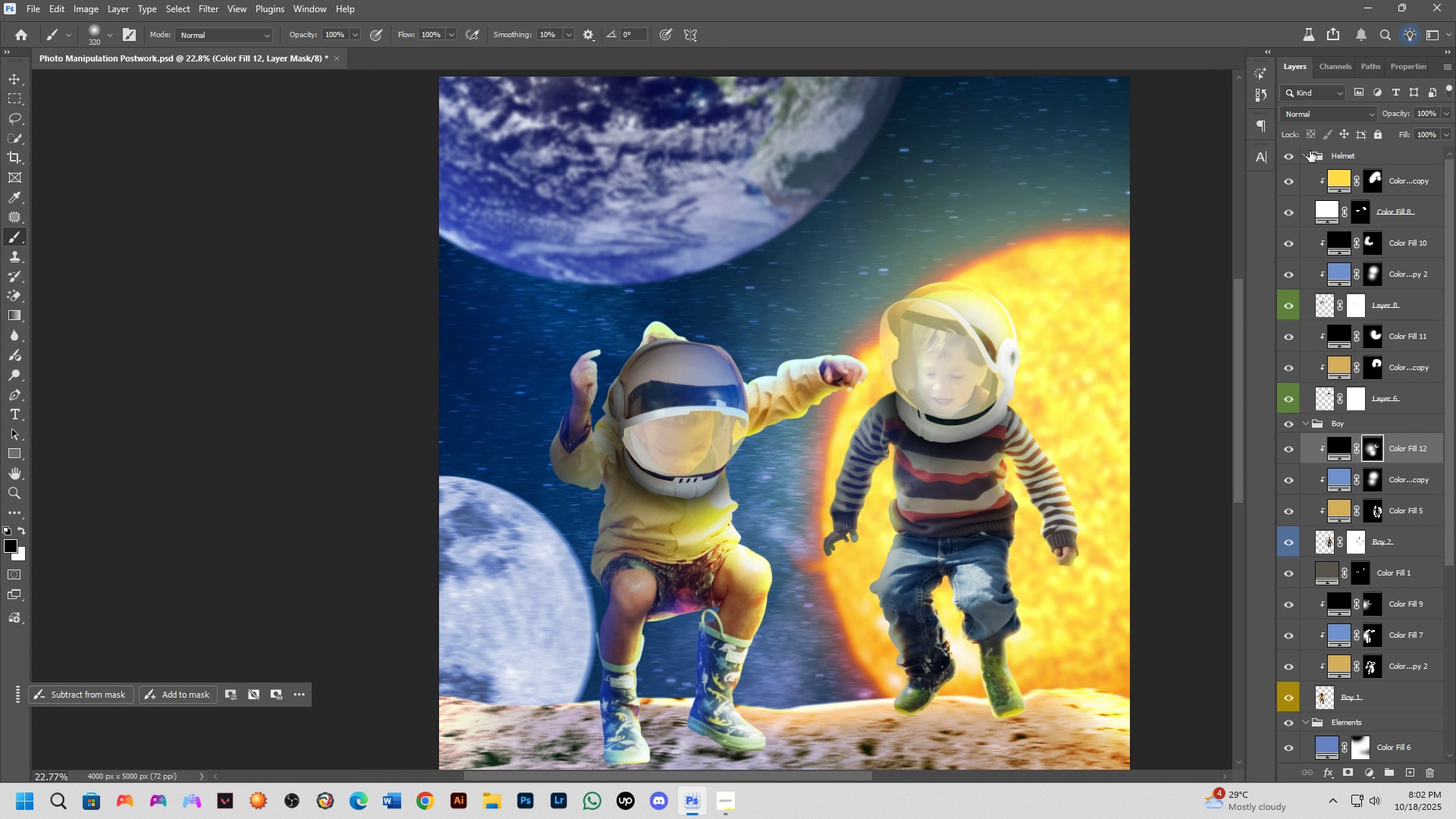 
left_click([1309, 152])
 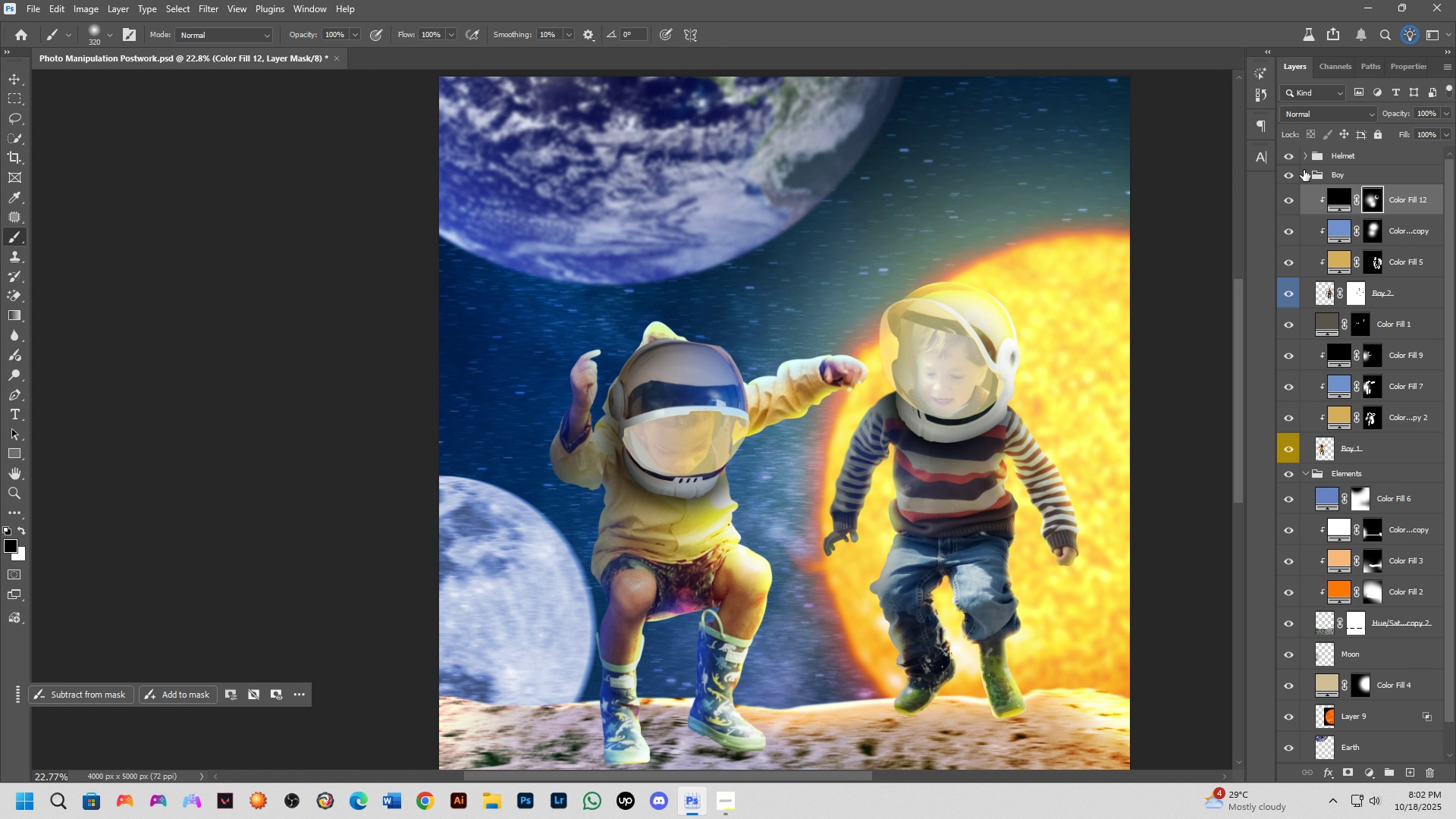 
left_click([1304, 170])
 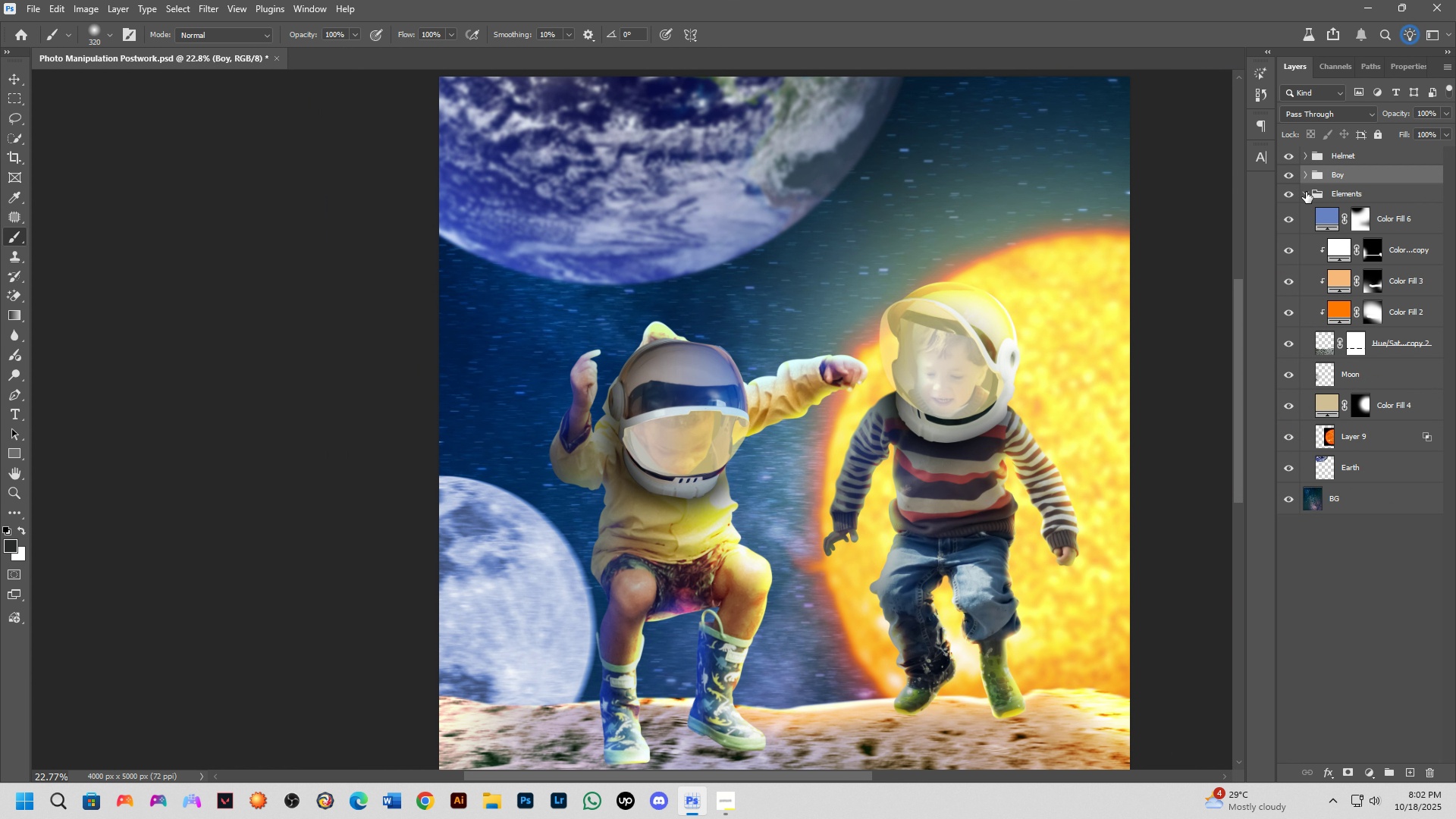 
left_click([1306, 192])
 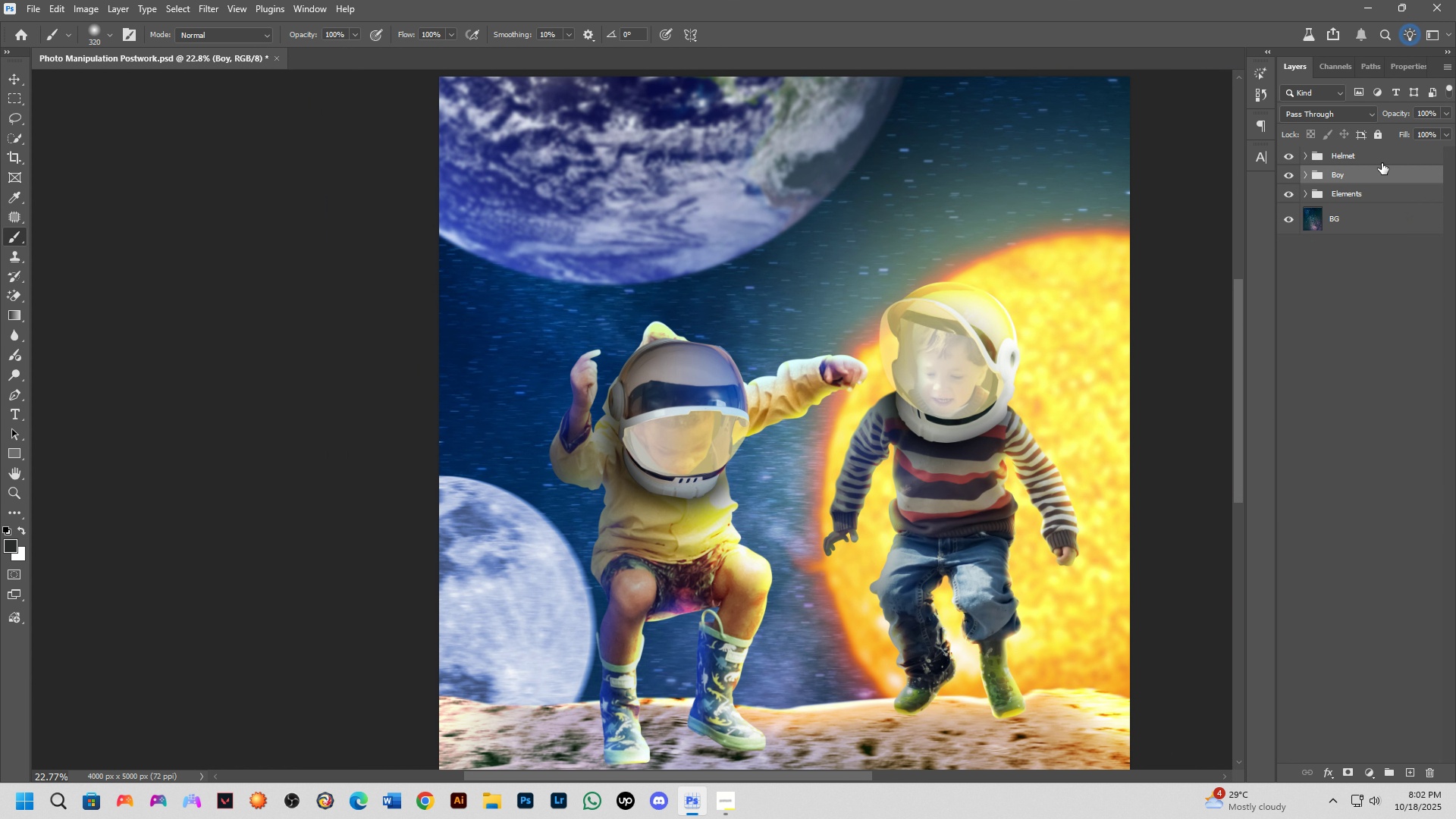 
left_click([1382, 160])
 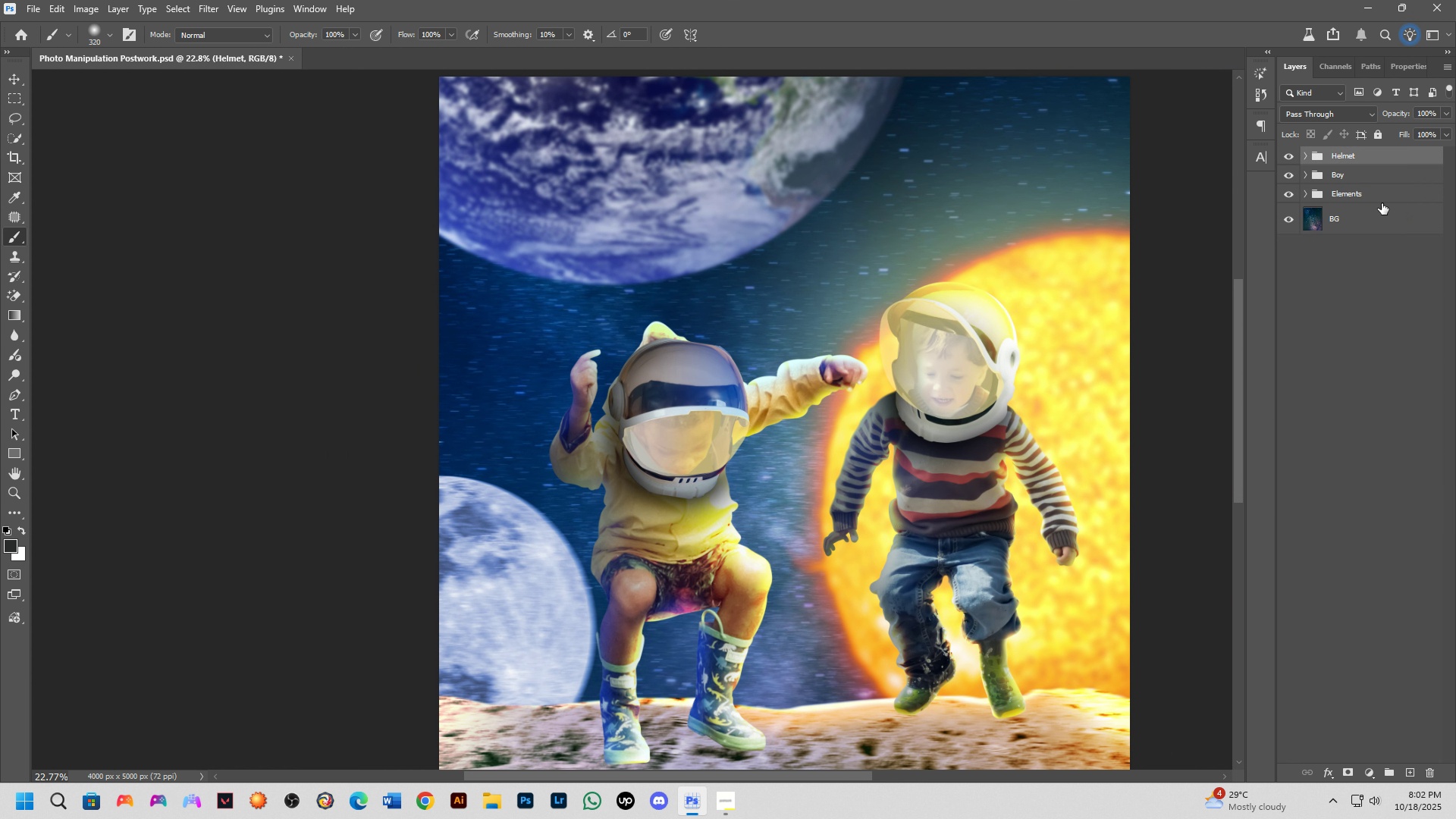 
key(Control+ControlLeft)
 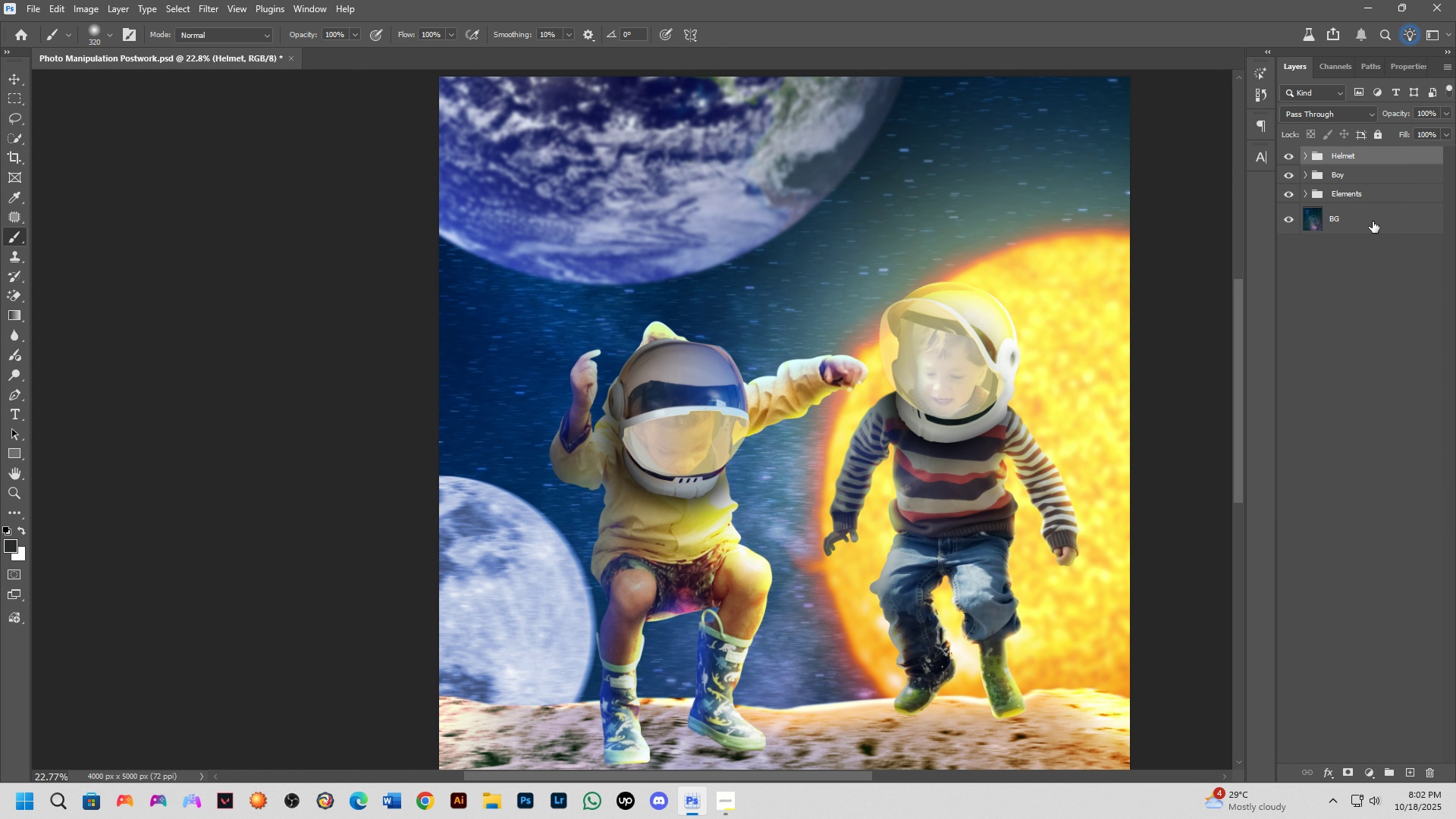 
key(Control+Shift+ShiftLeft)
 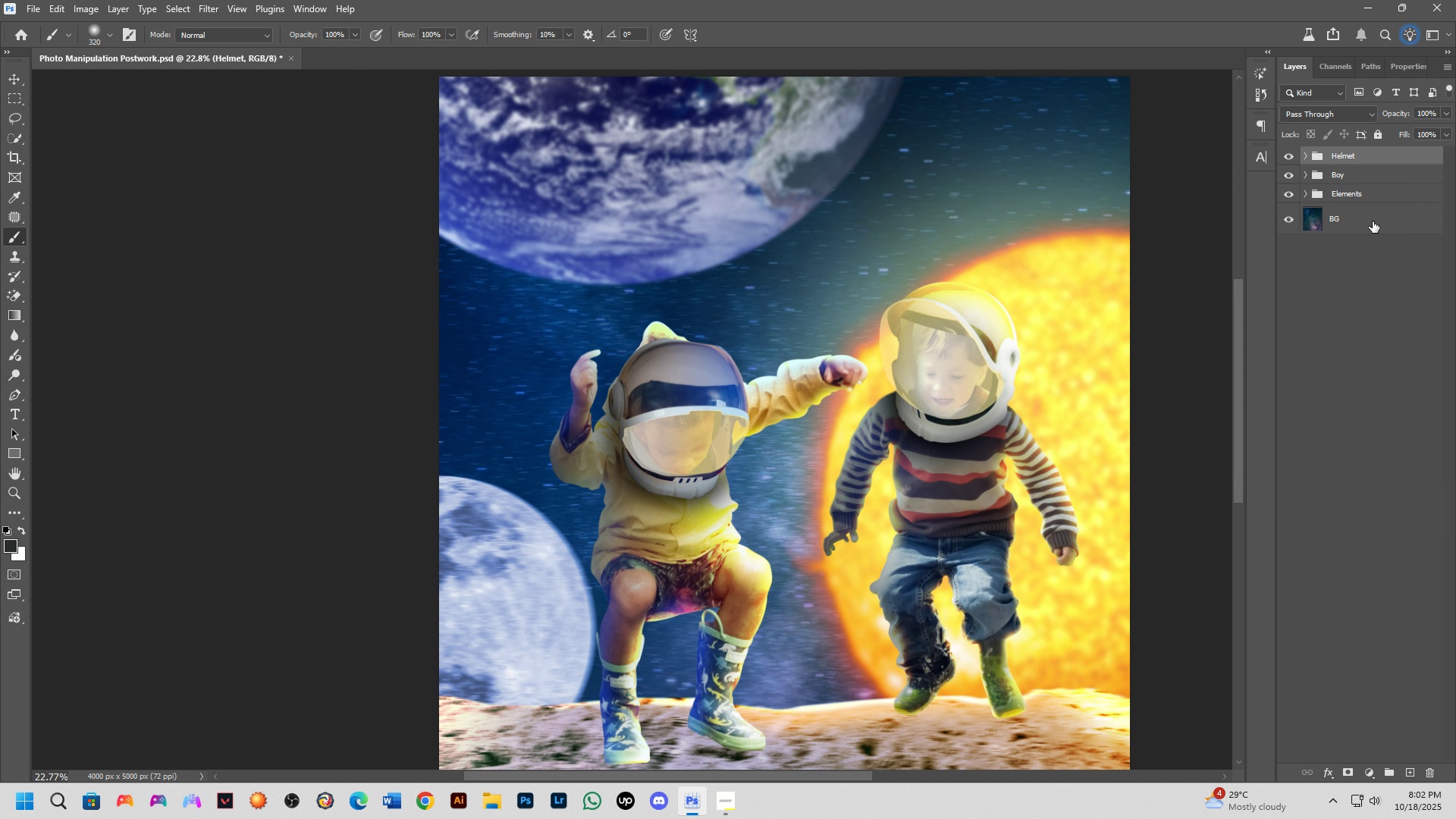 
left_click([1373, 221])
 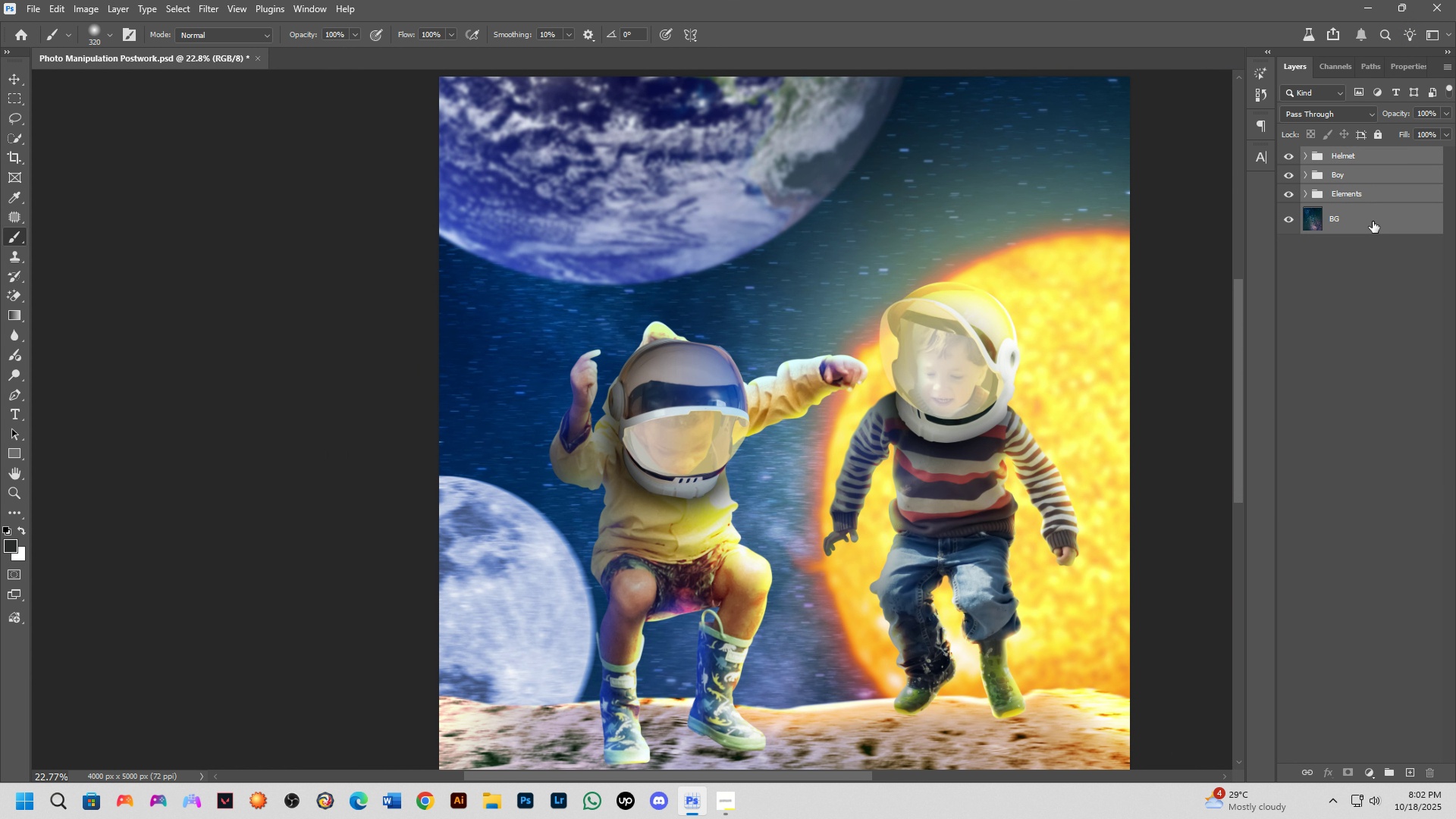 
key(Control+J)
 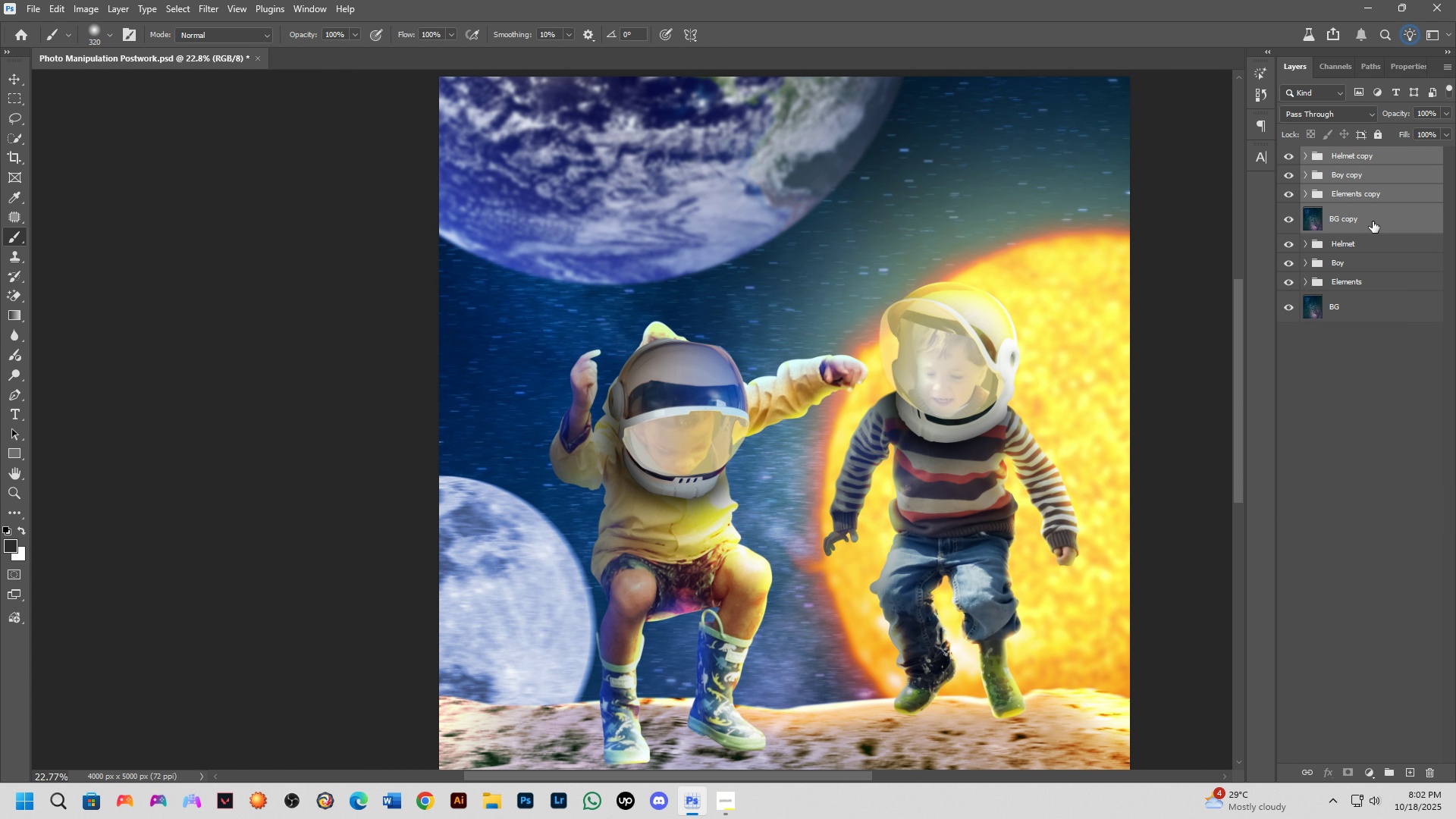 
key(Control+E)
 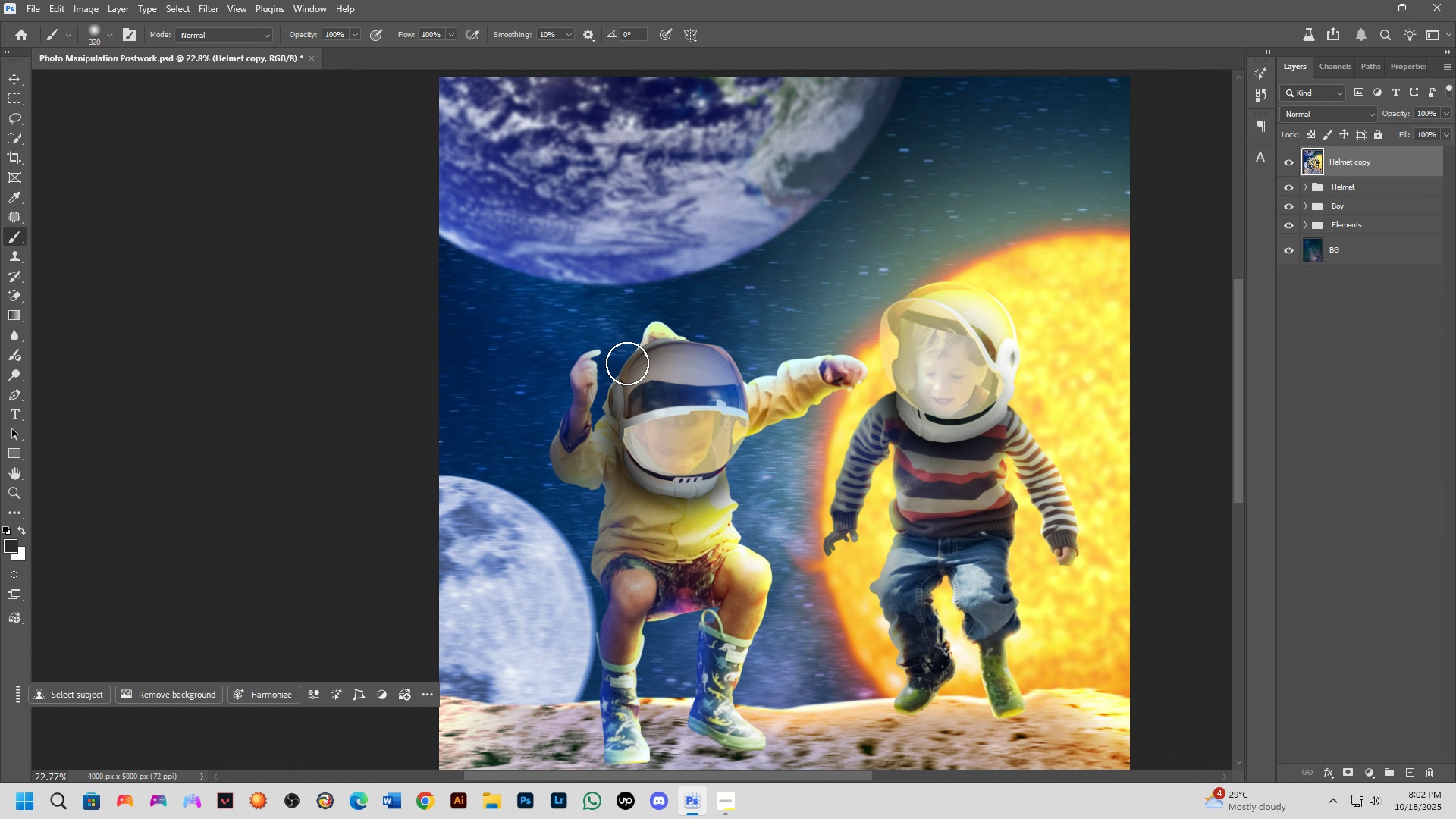 
scroll: coordinate [692, 384], scroll_direction: down, amount: 5.0
 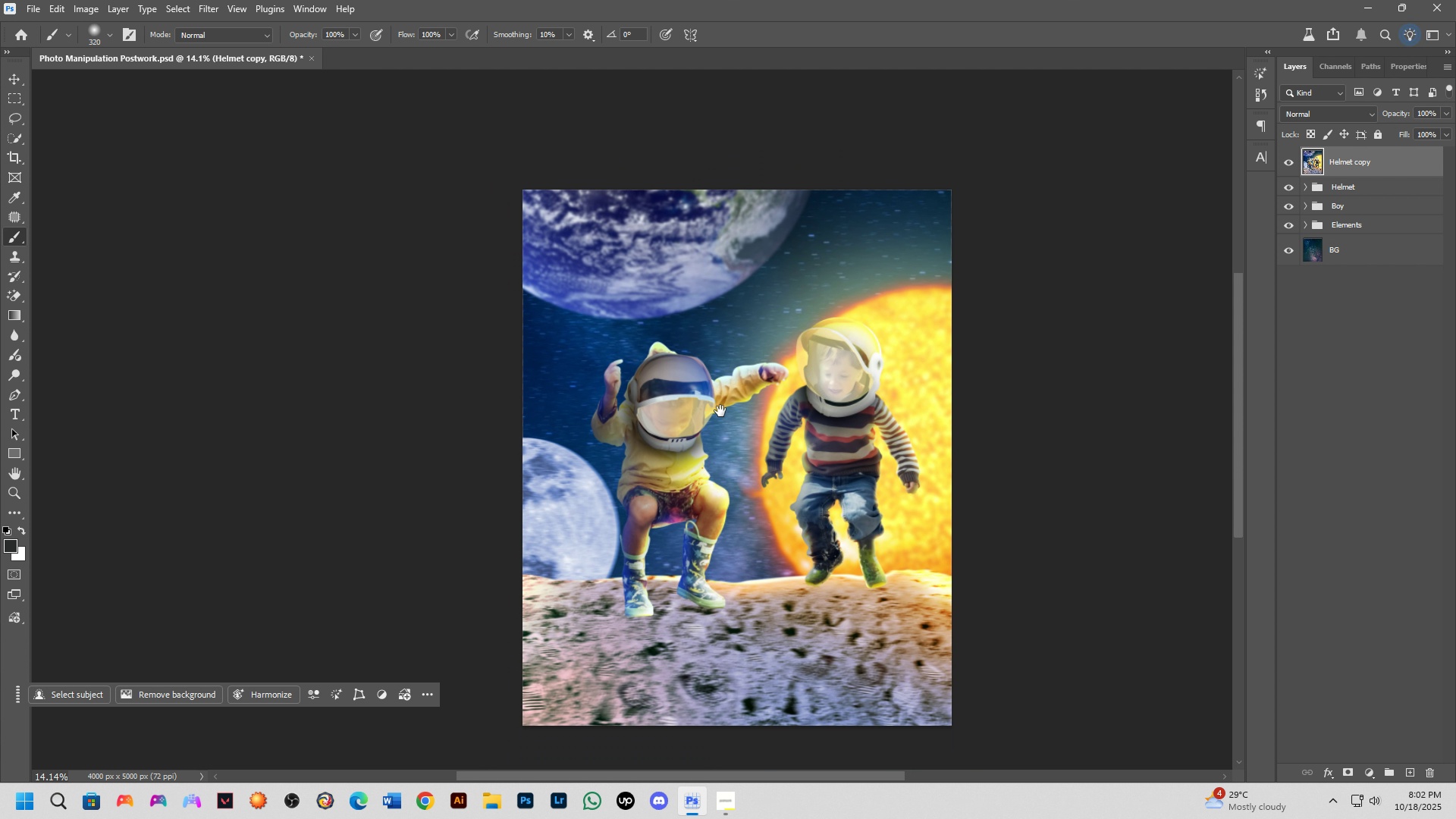 
hold_key(key=Space, duration=0.38)
 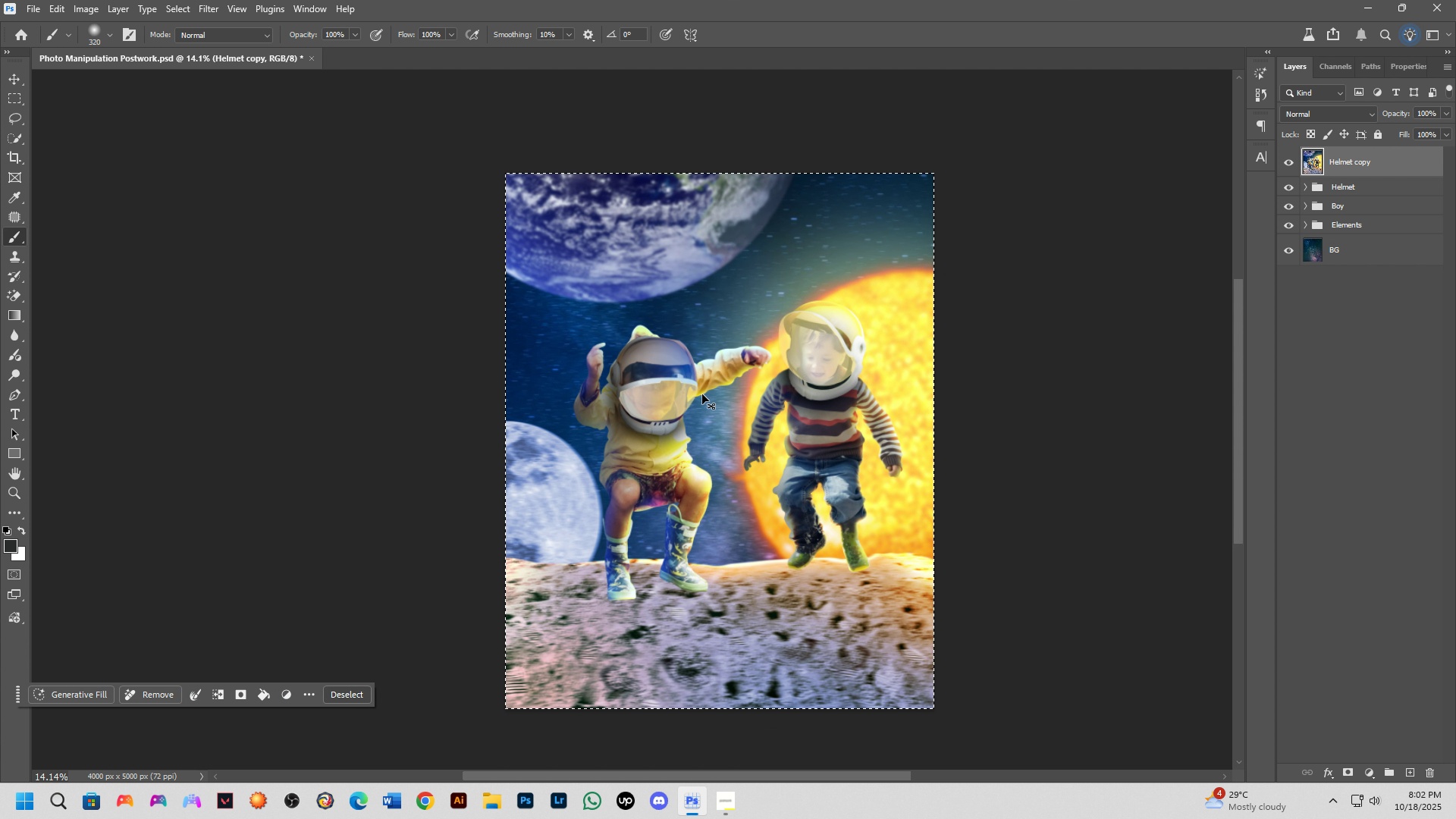 
left_click_drag(start_coordinate=[720, 411], to_coordinate=[703, 394])
 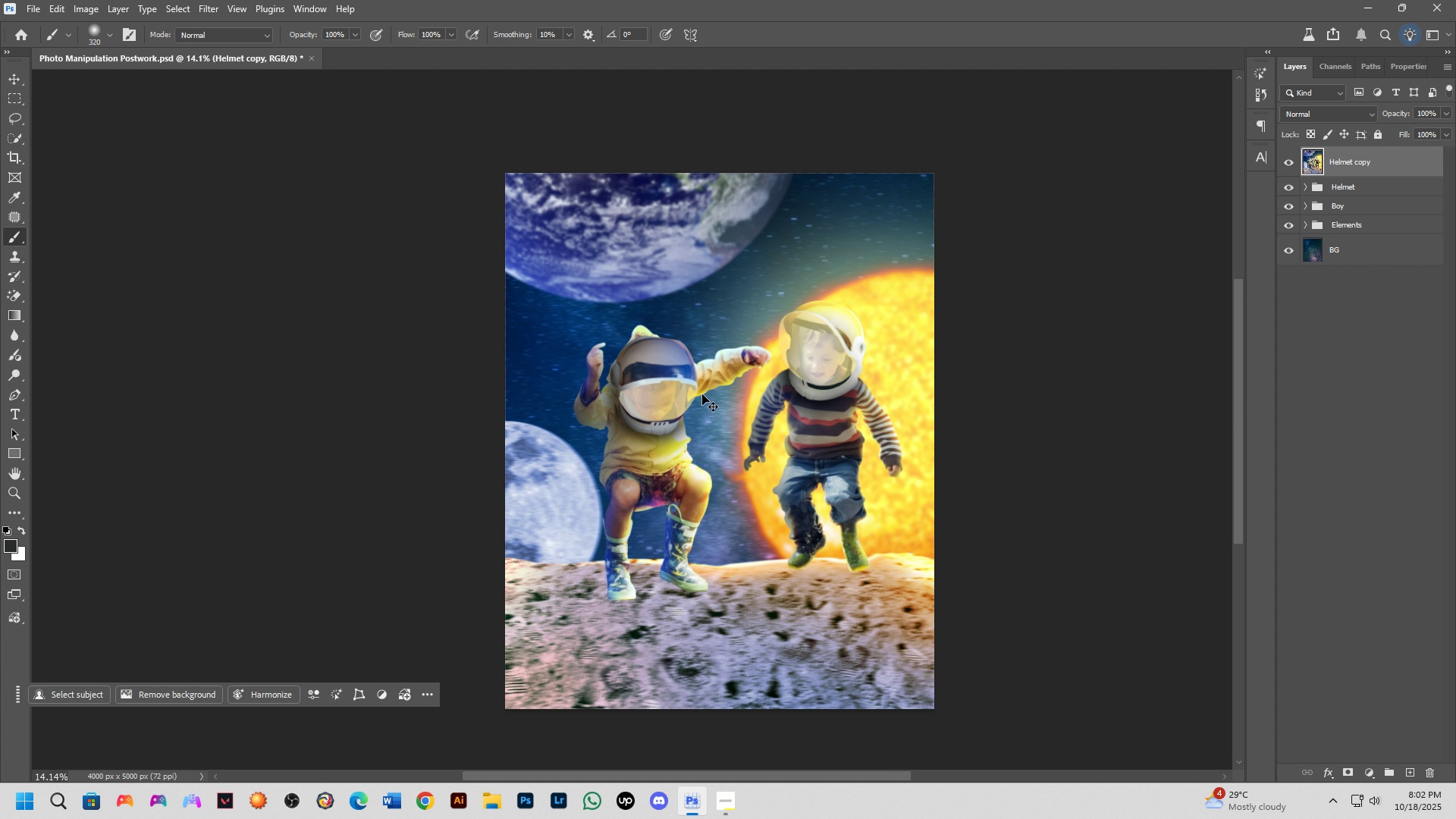 
key(Control+A)
 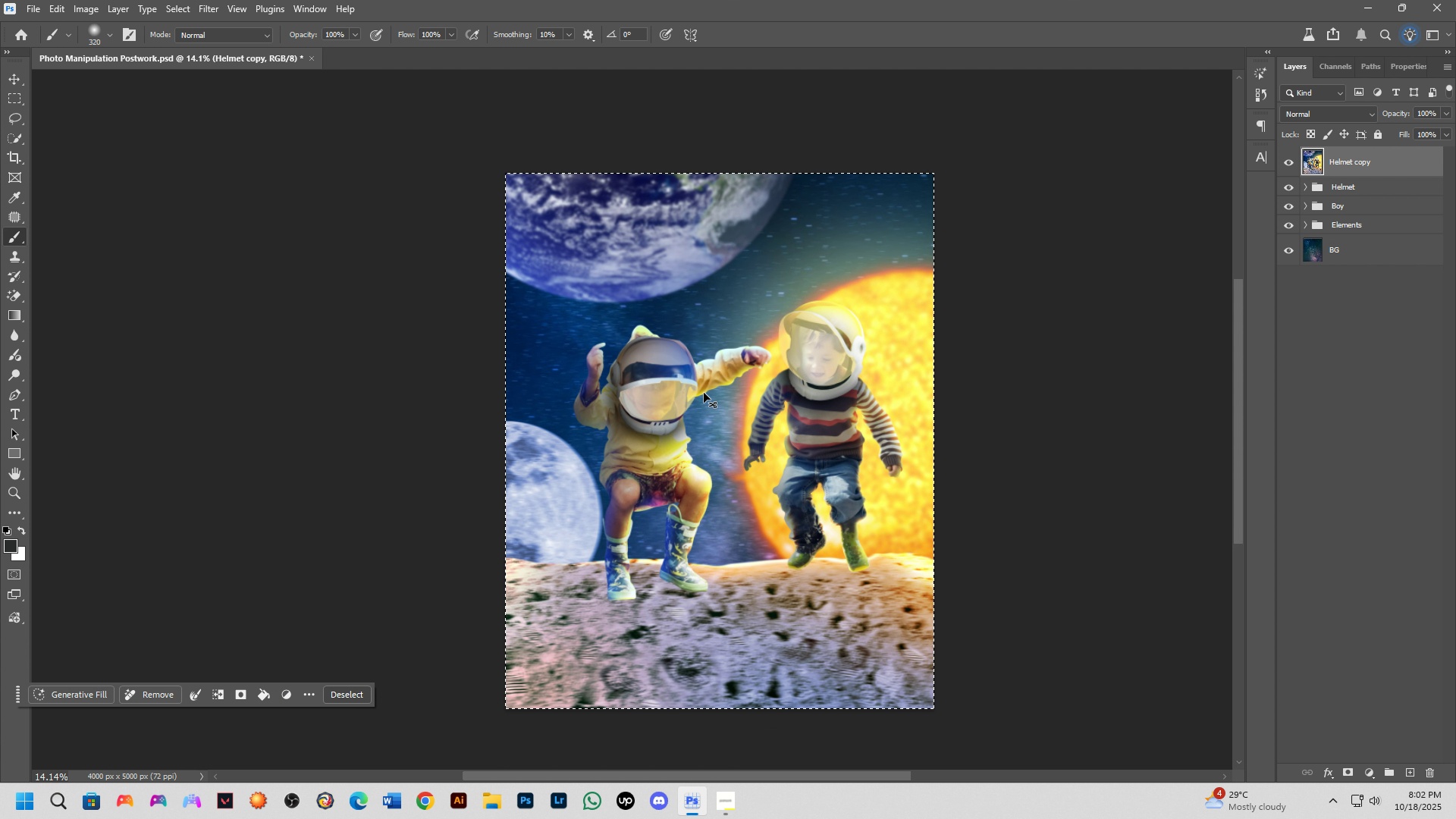 
key(Control+J)
 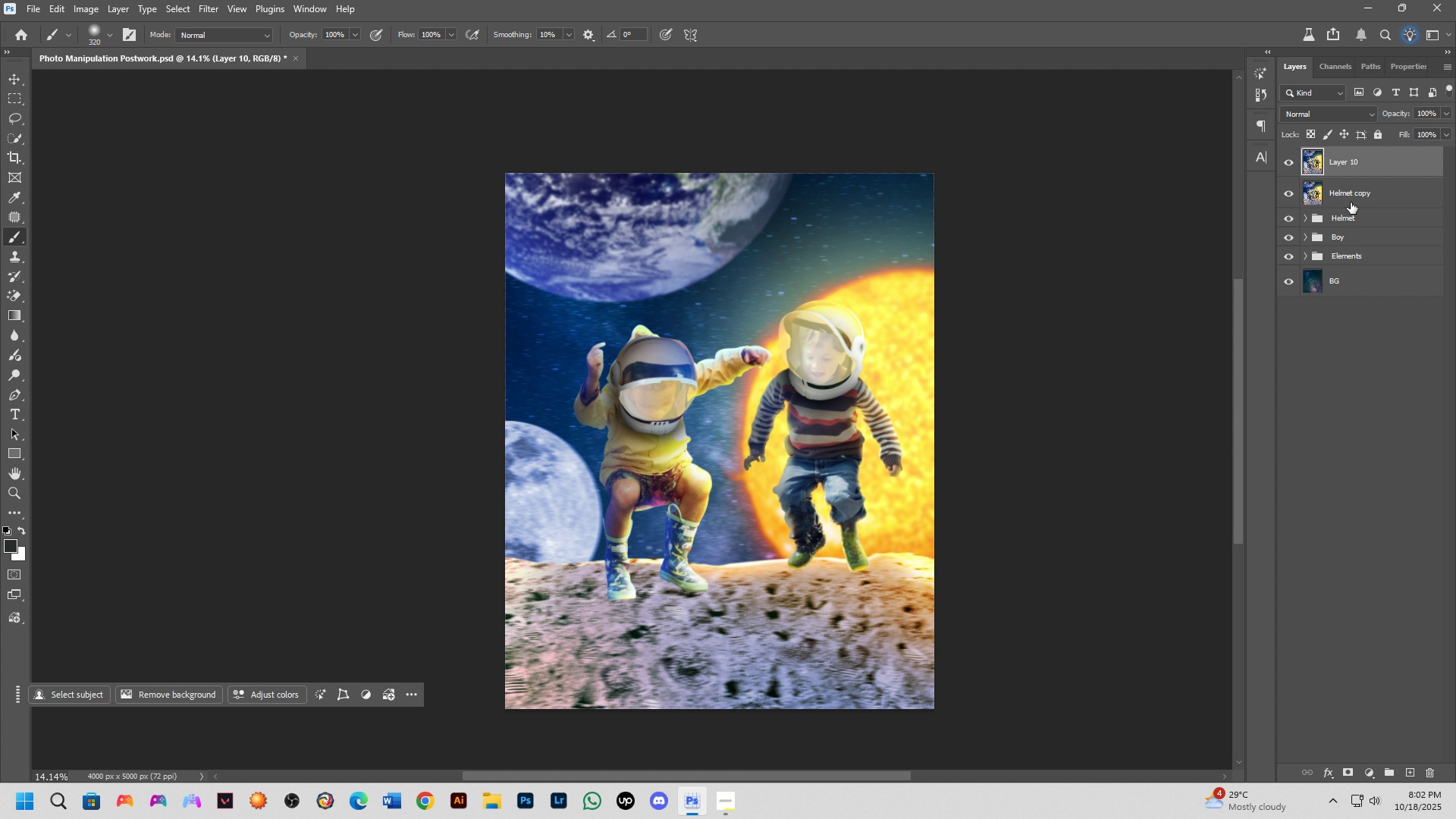 
left_click([1354, 198])
 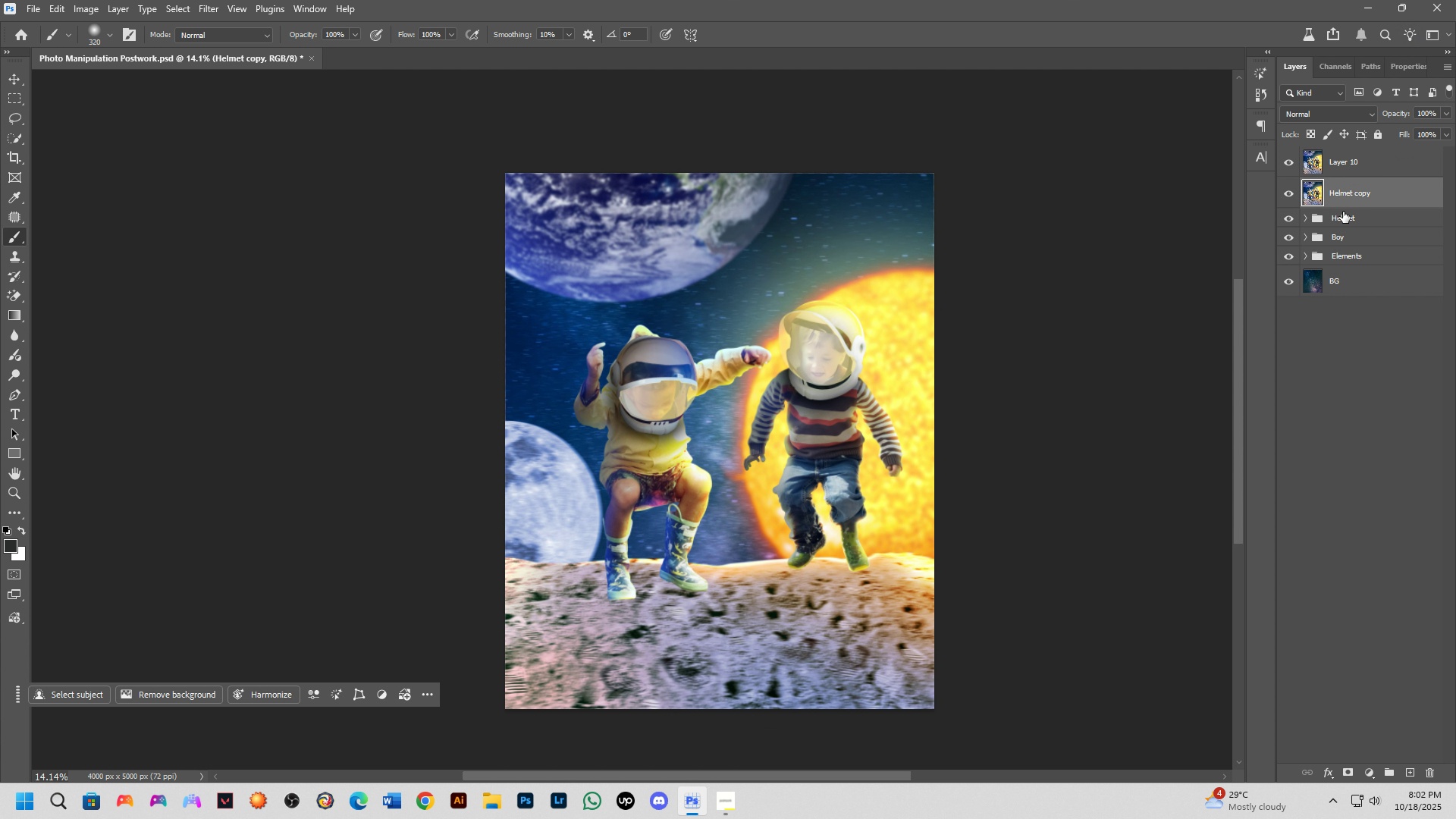 
key(Backspace)
 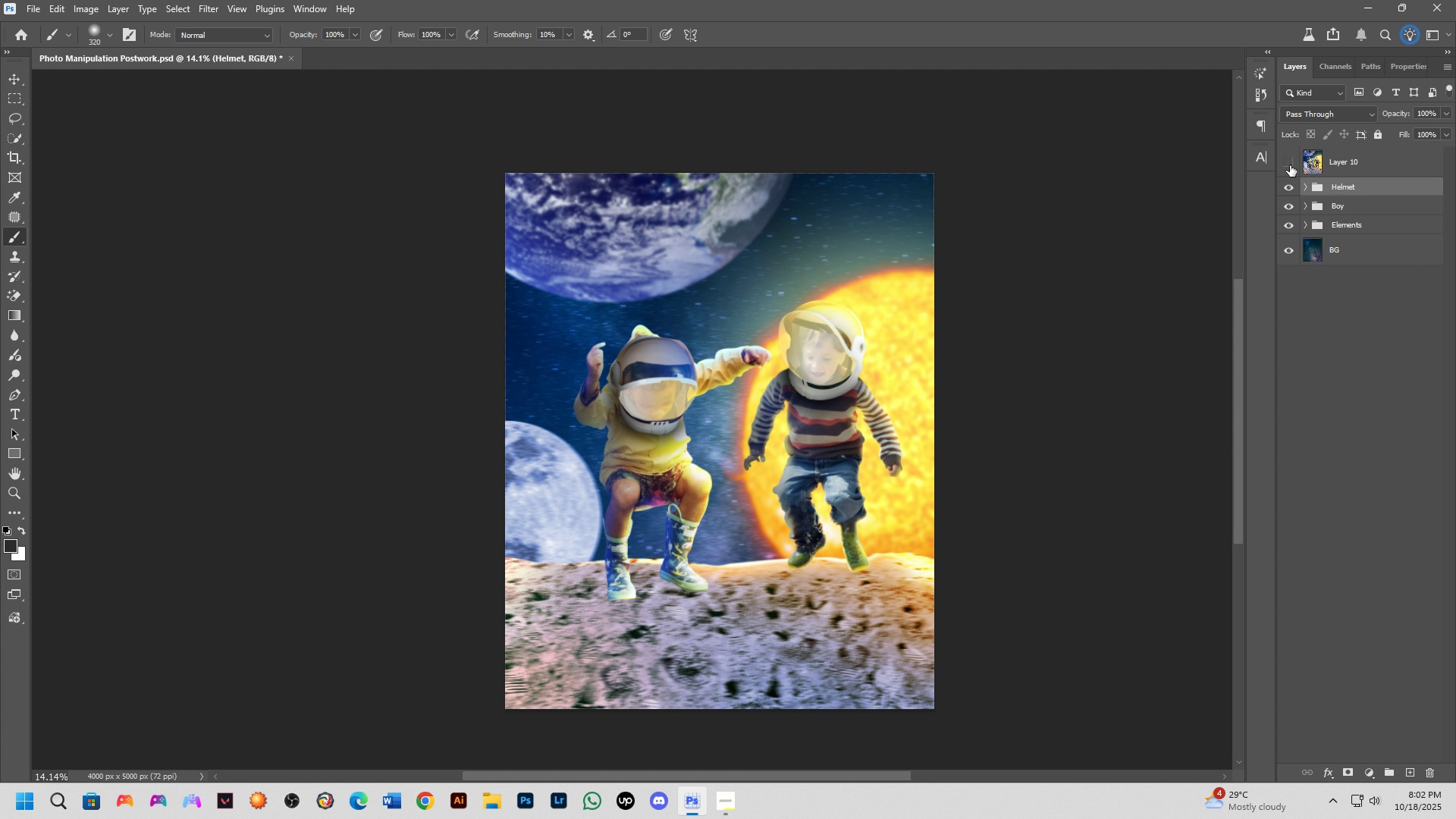 
double_click([1290, 165])
 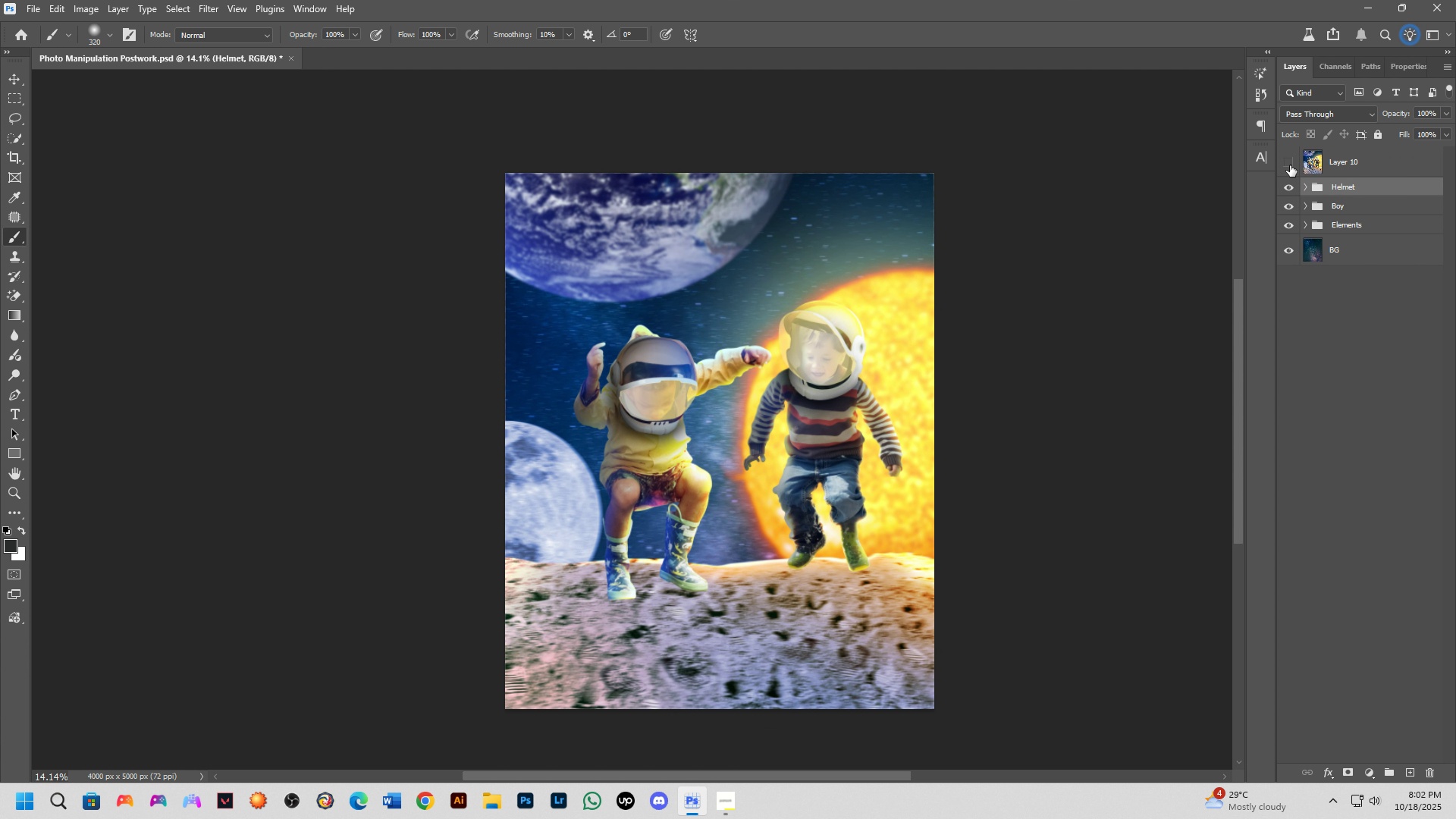 
triple_click([1290, 165])
 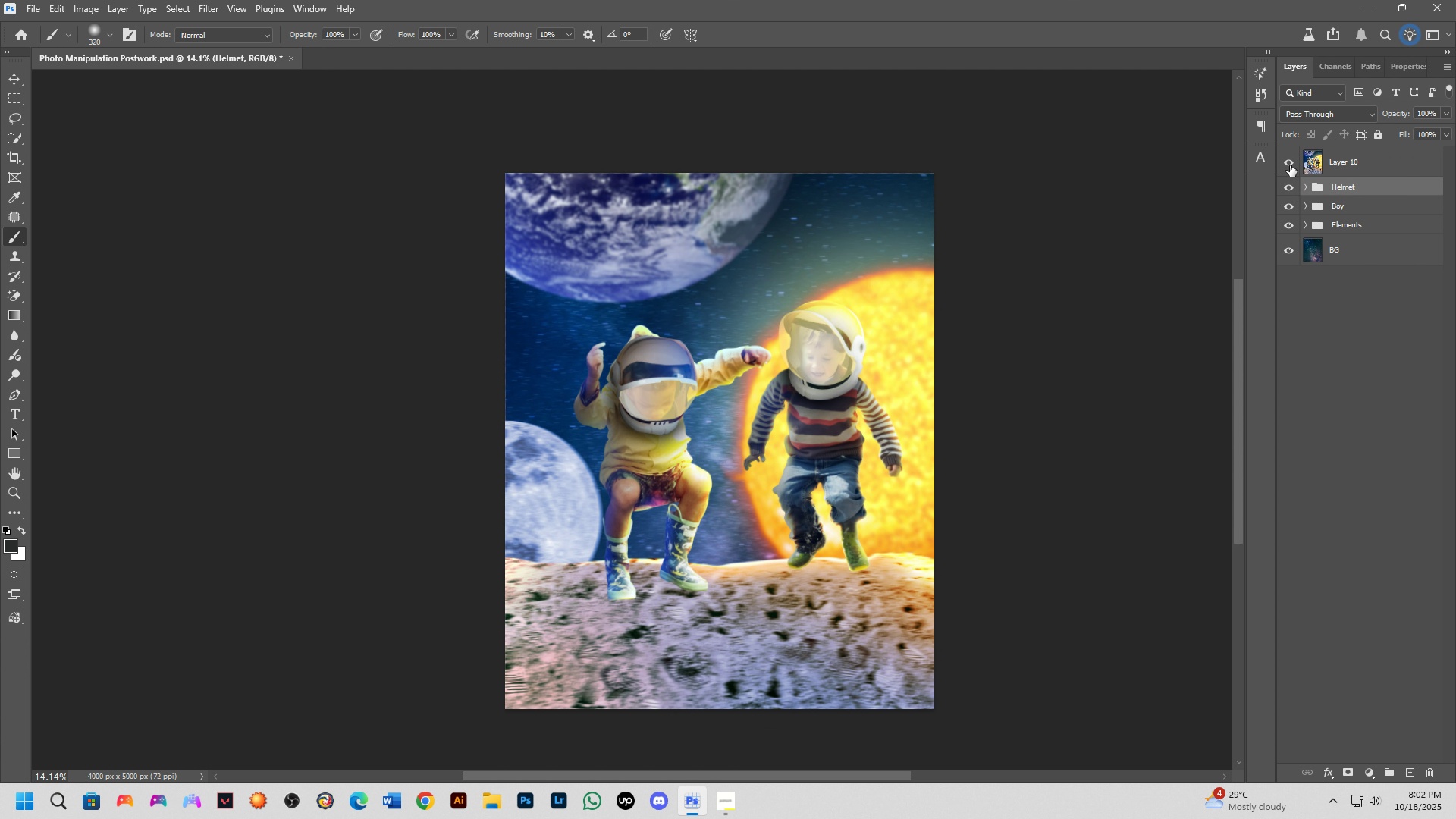 
triple_click([1290, 165])
 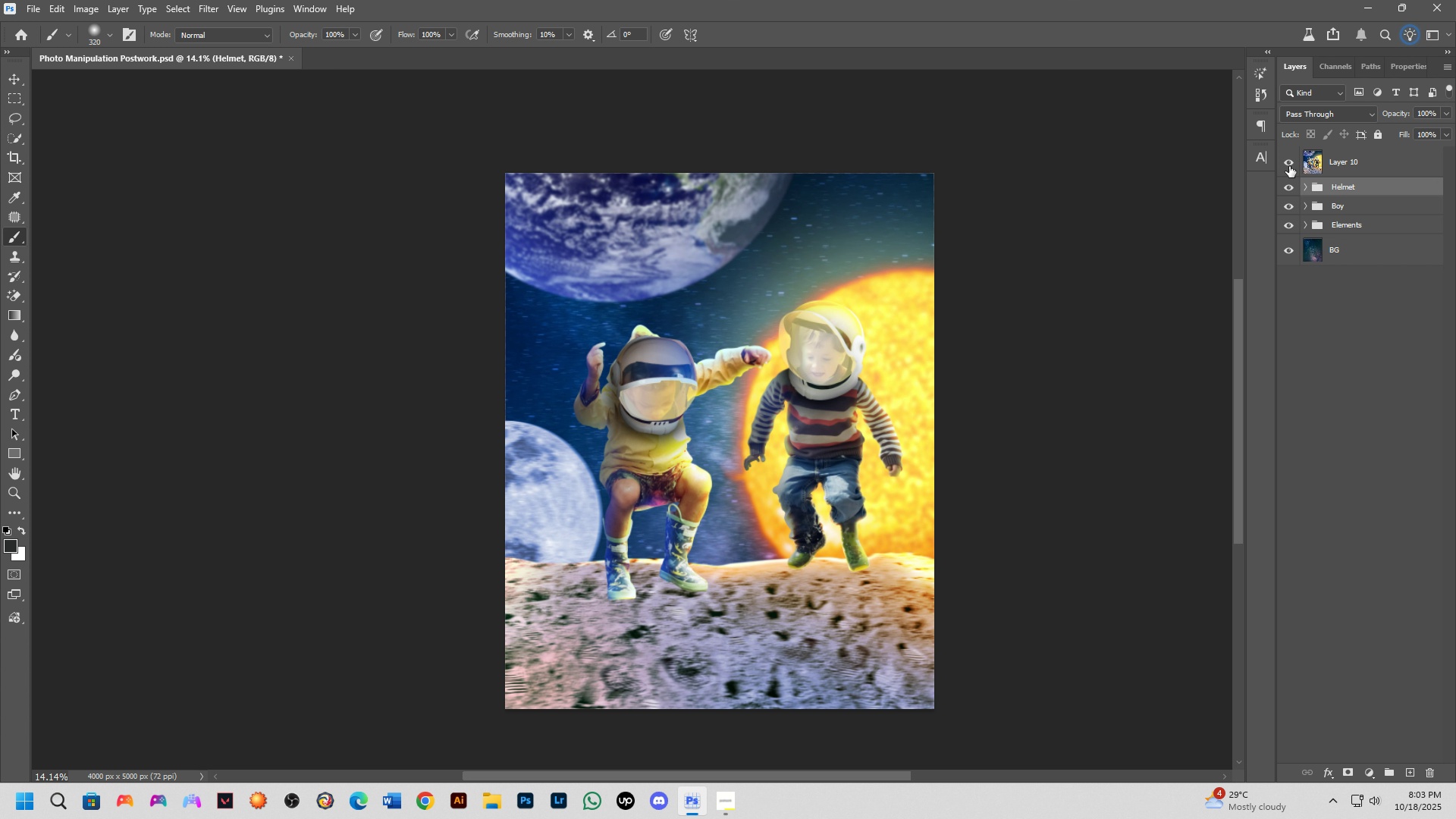 
wait(12.53)
 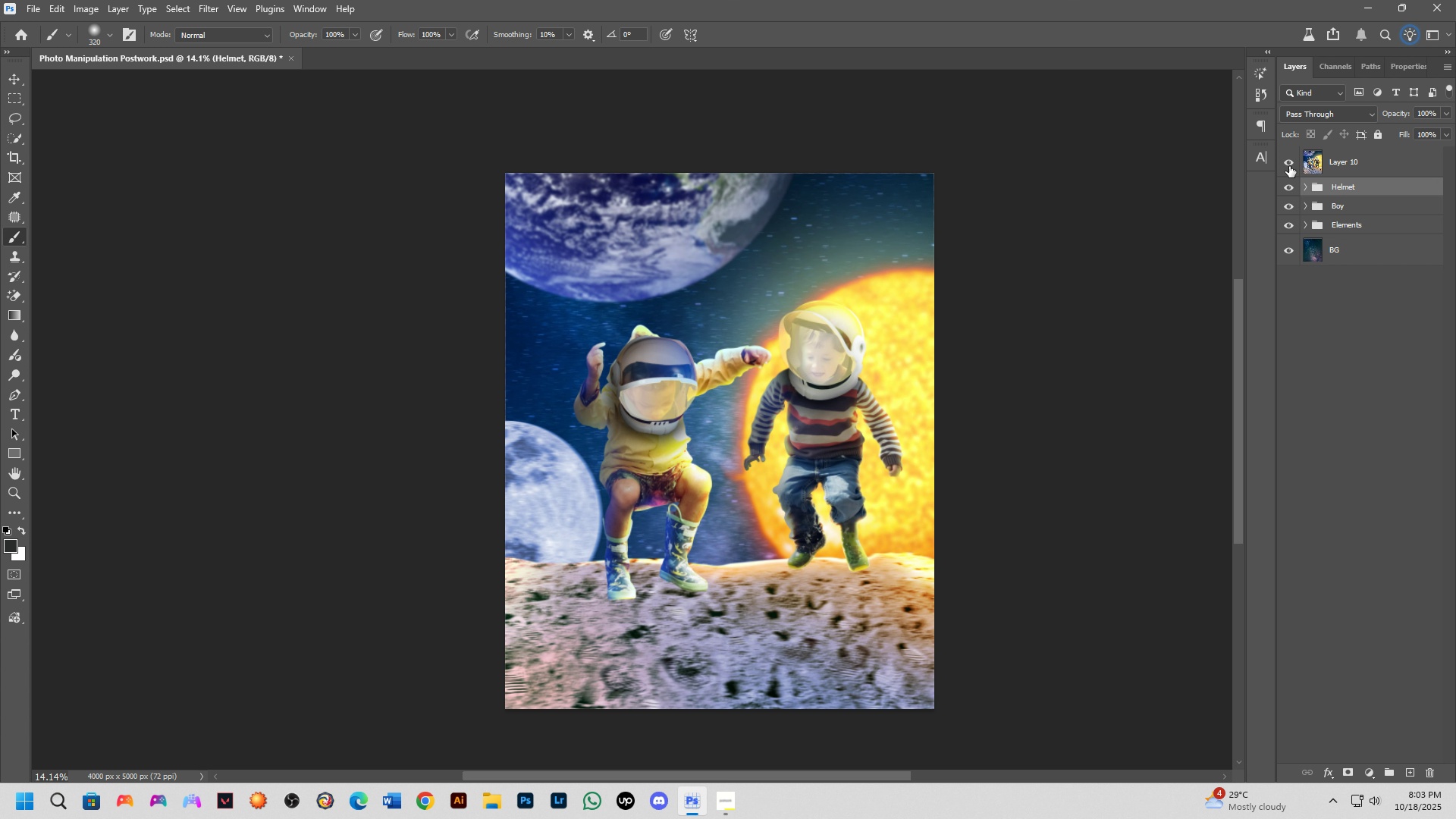 
scroll: coordinate [731, 330], scroll_direction: up, amount: 4.0
 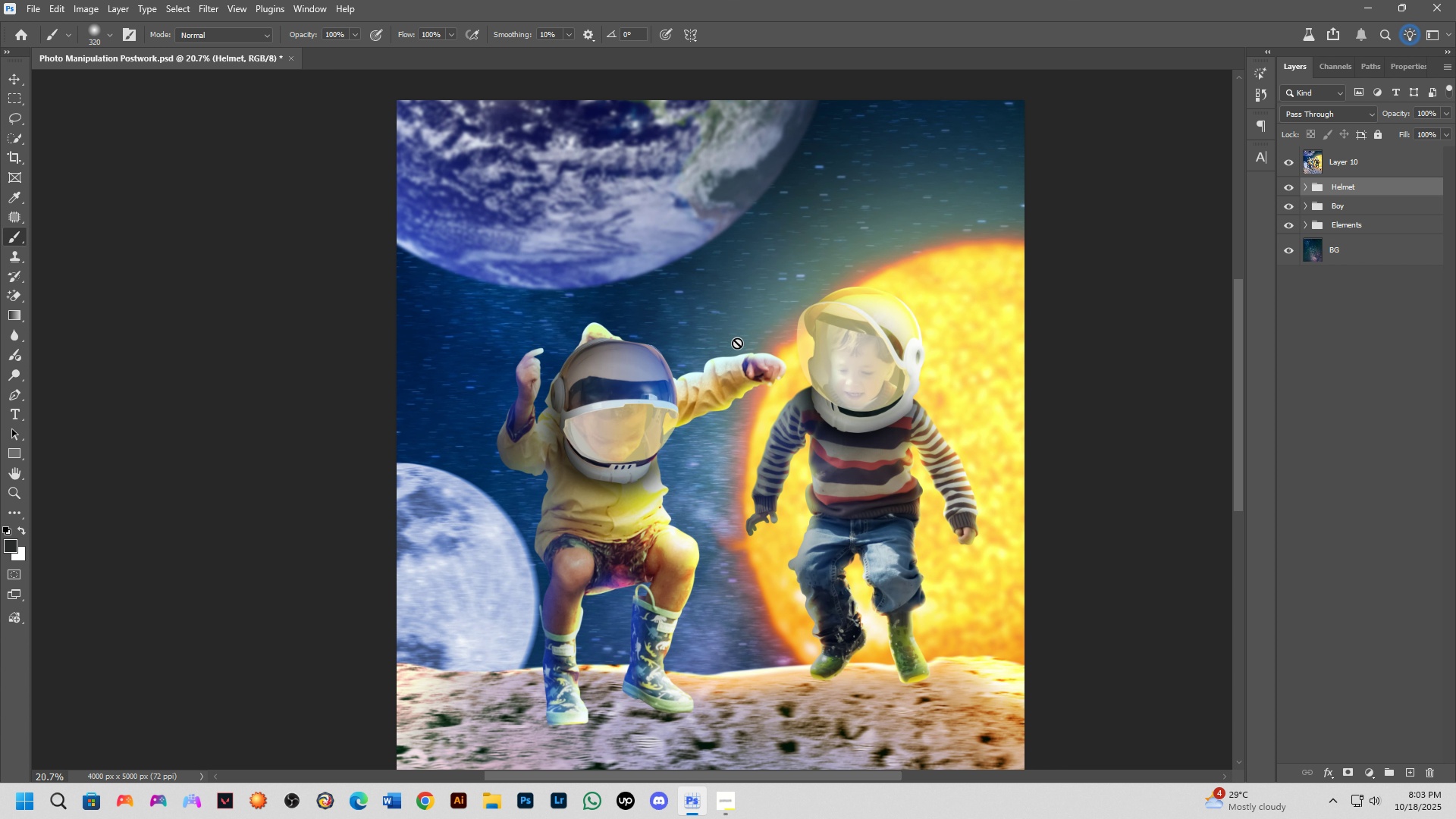 
key(Shift+ShiftLeft)
 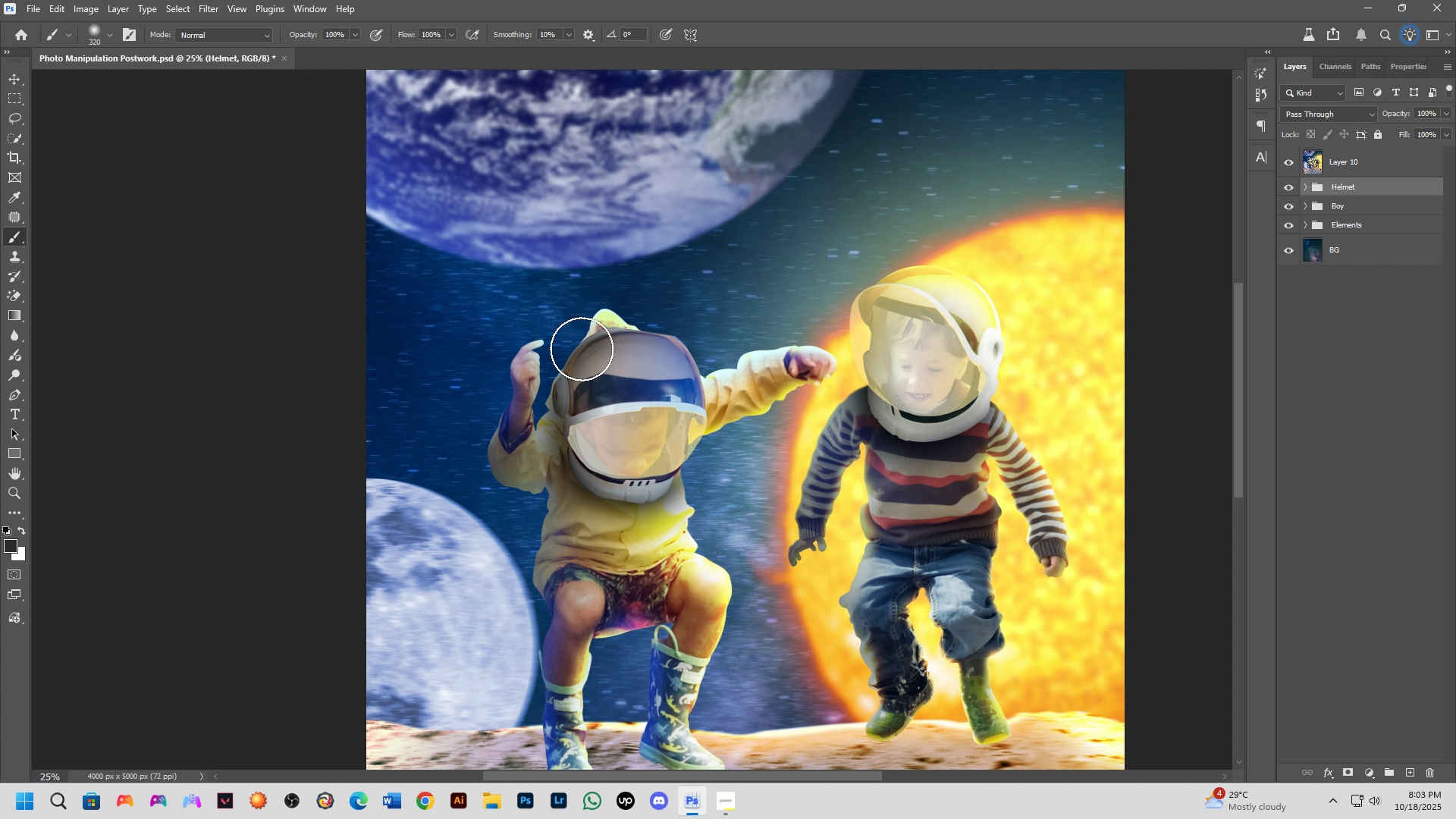 
scroll: coordinate [580, 350], scroll_direction: up, amount: 3.0
 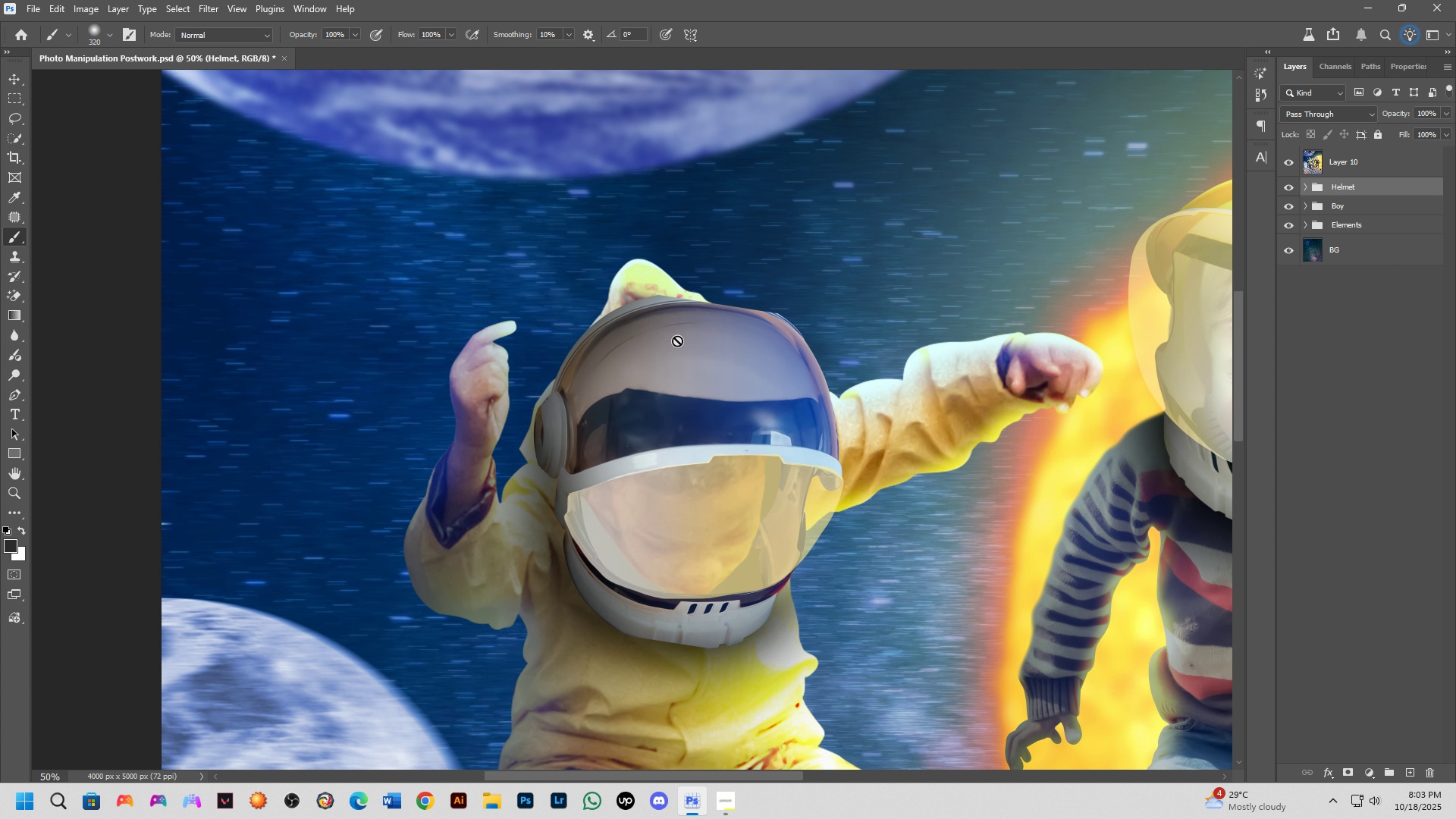 
key(Shift+ShiftLeft)
 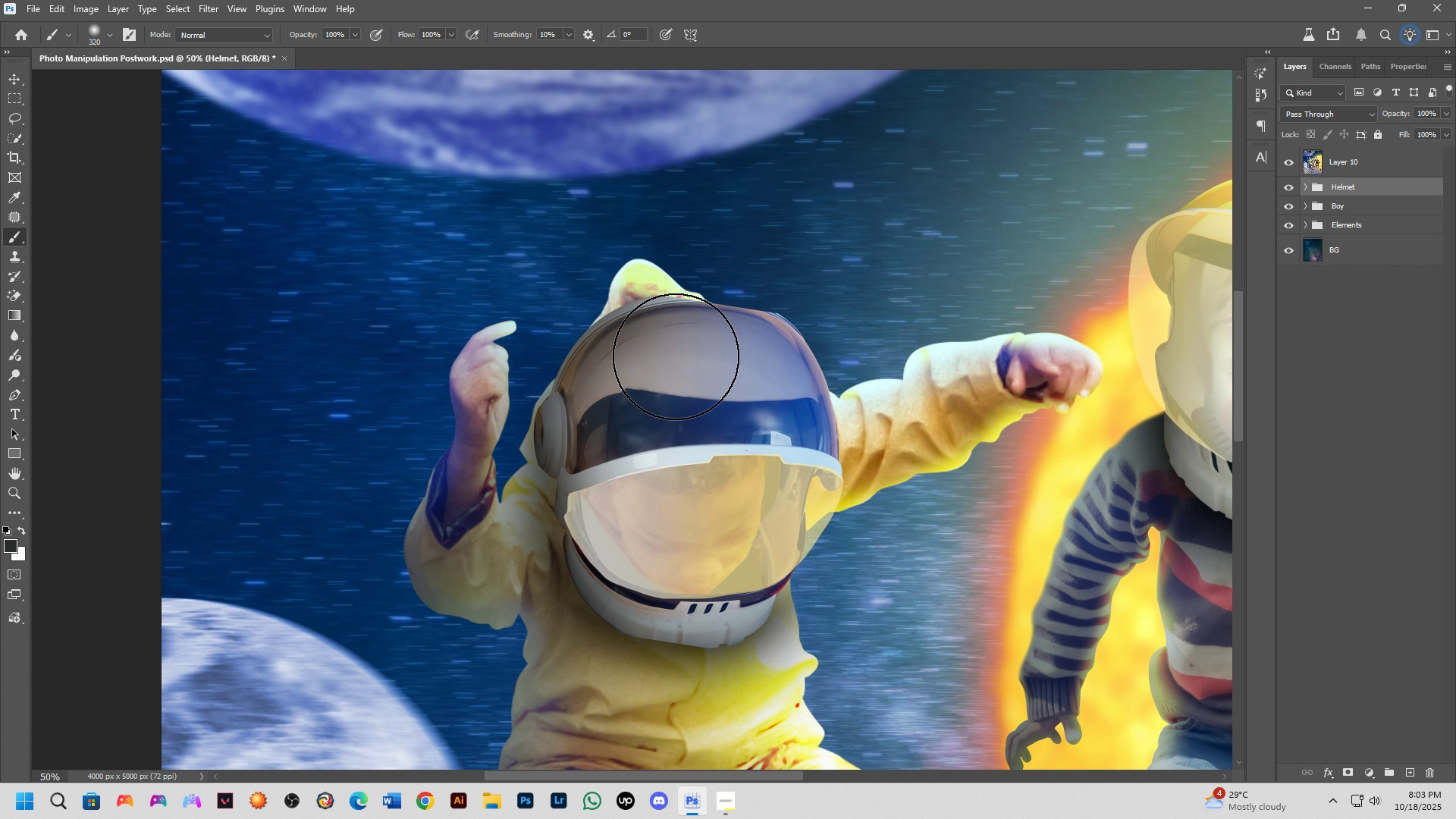 
scroll: coordinate [717, 340], scroll_direction: up, amount: 3.0
 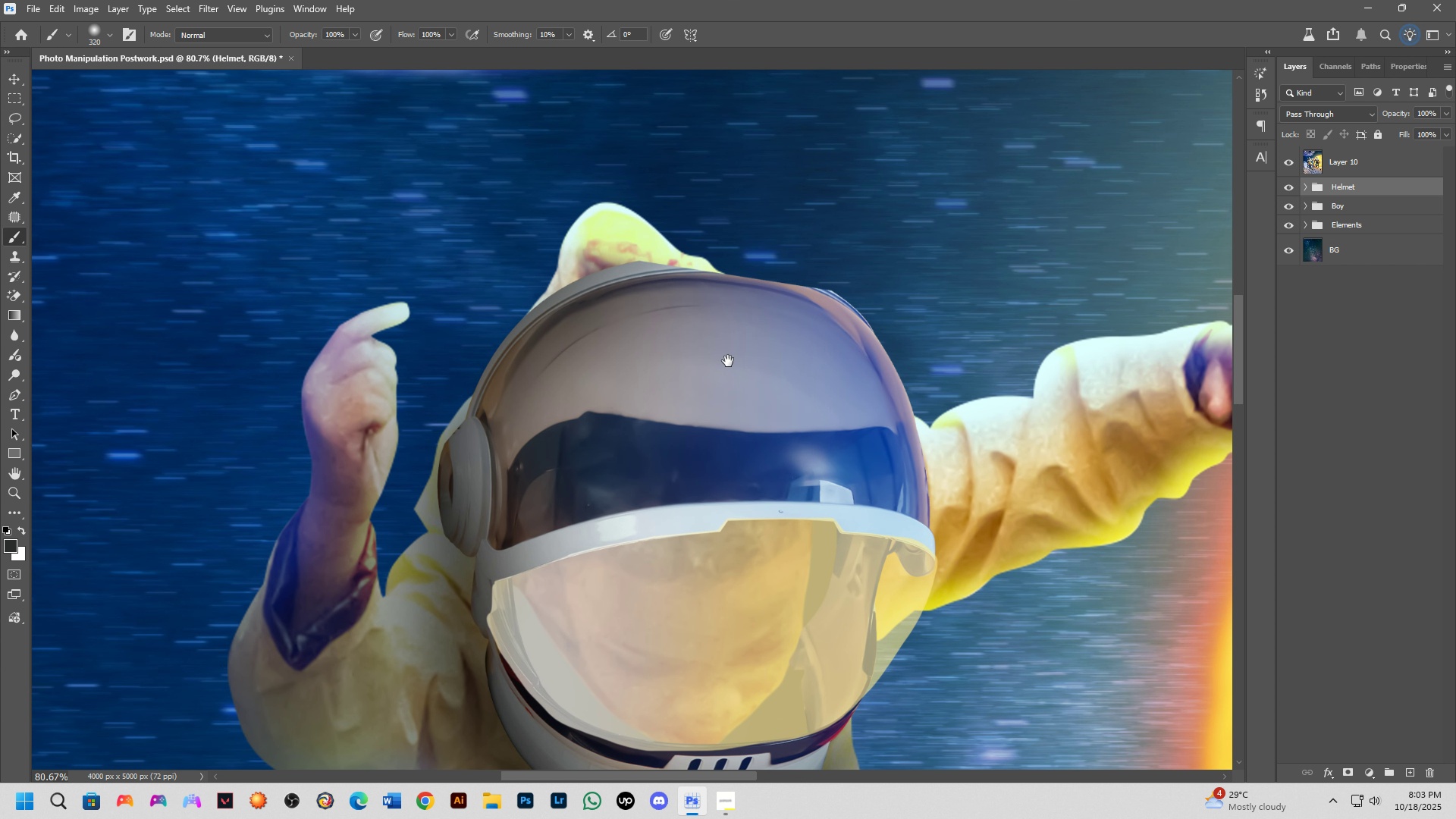 
hold_key(key=Space, duration=1.27)
 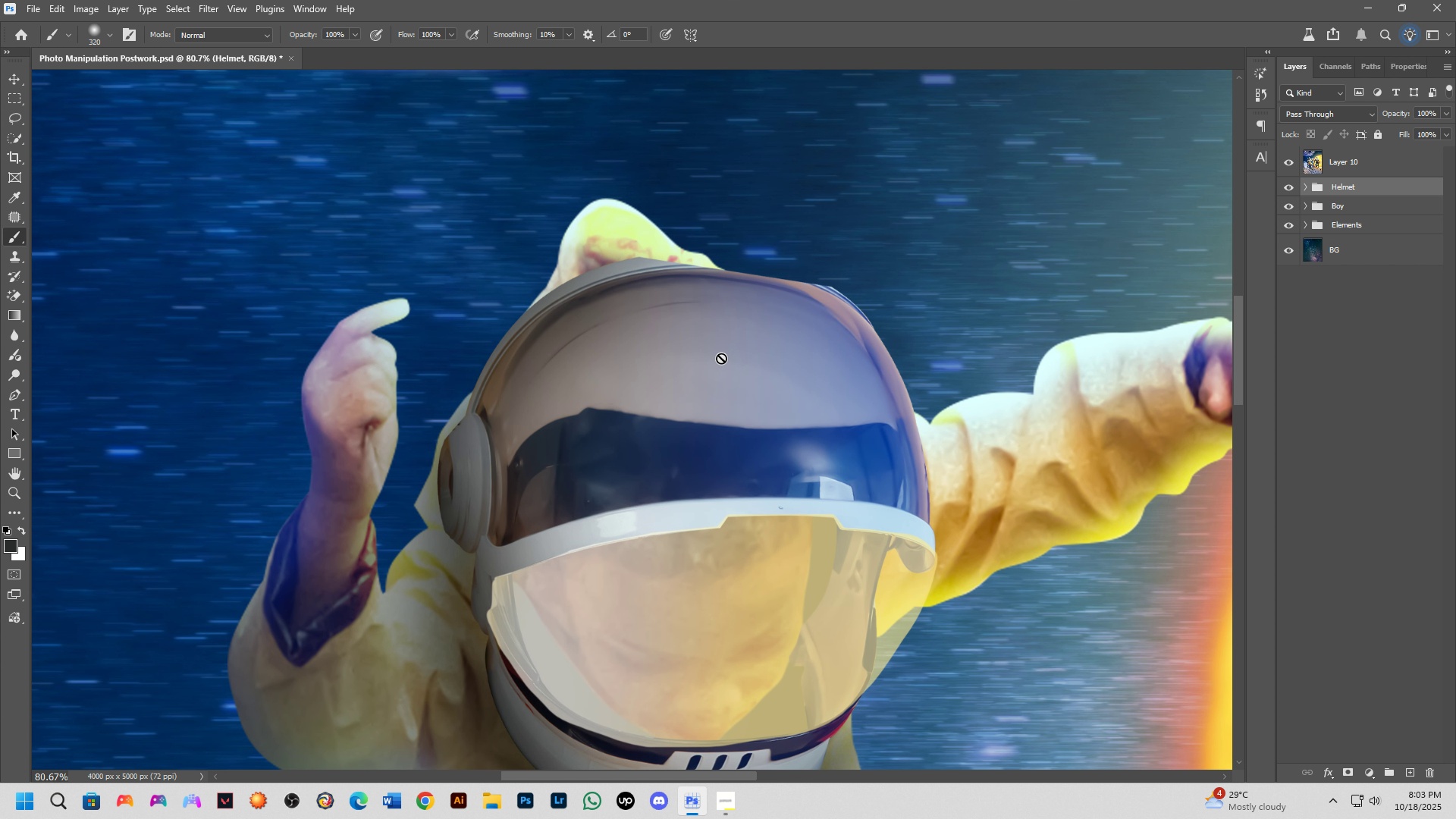 
left_click_drag(start_coordinate=[728, 361], to_coordinate=[728, 357])
 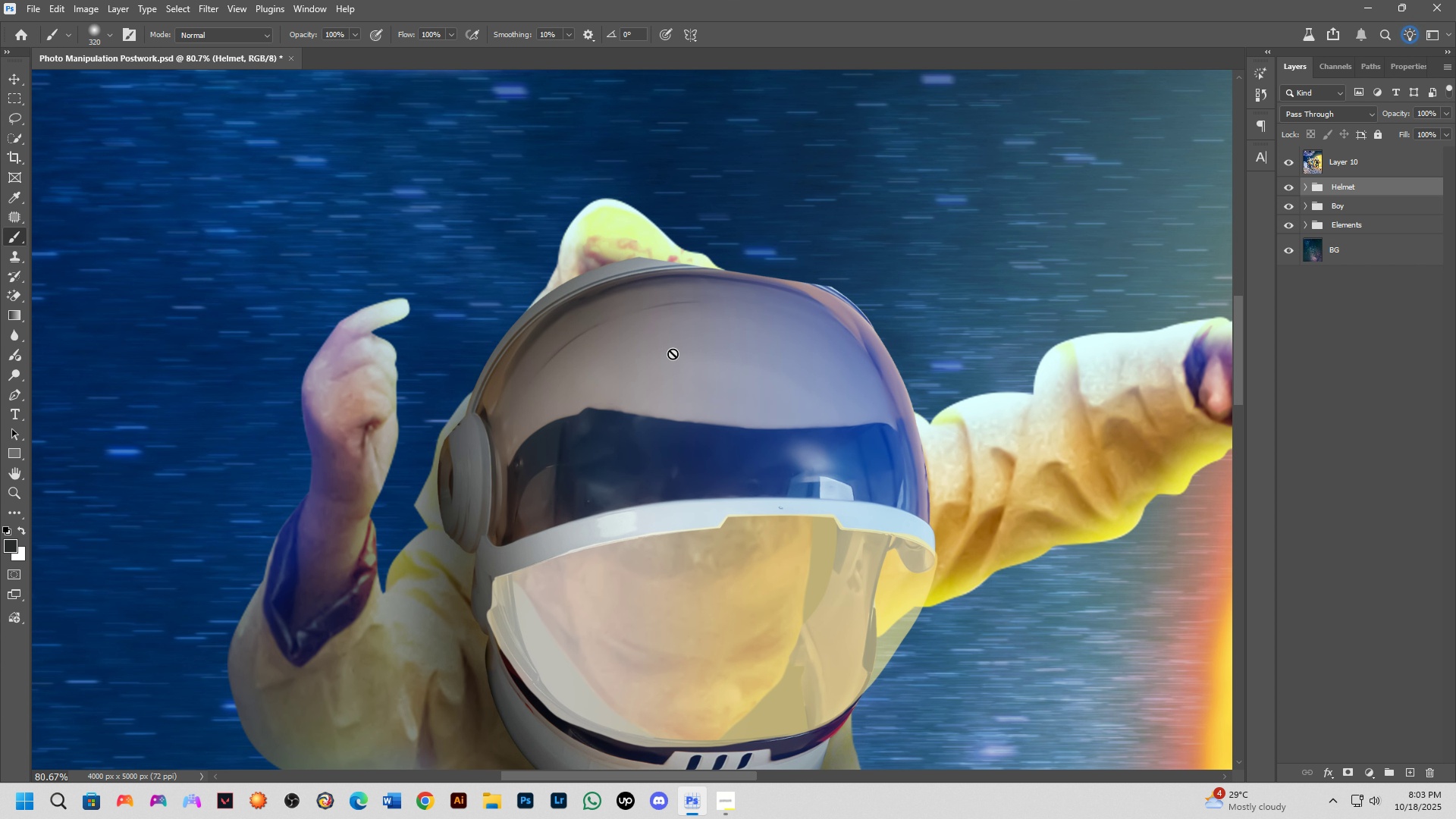 
scroll: coordinate [616, 355], scroll_direction: down, amount: 4.0
 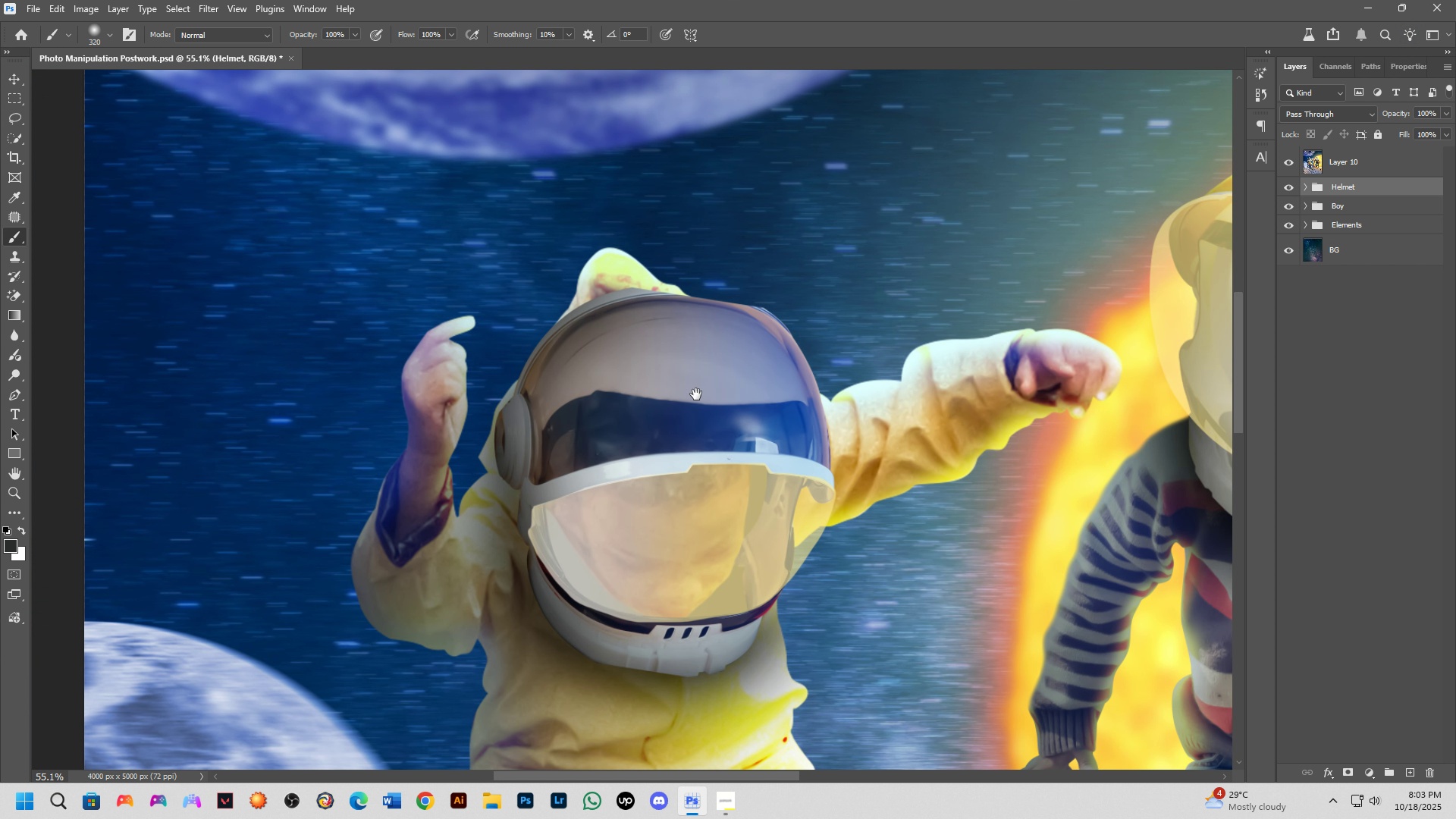 
hold_key(key=Space, duration=0.52)
 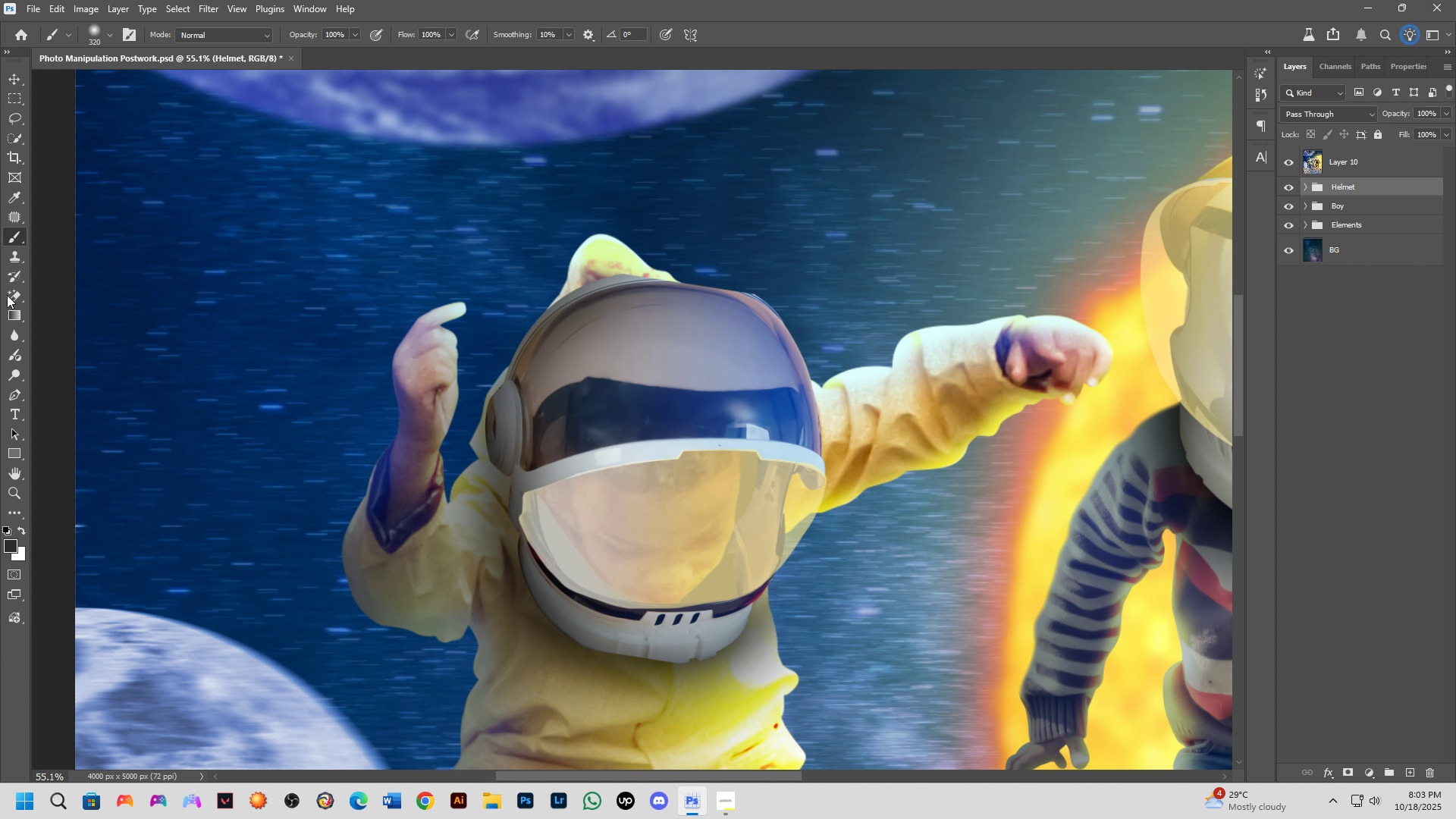 
left_click_drag(start_coordinate=[696, 394], to_coordinate=[687, 381])
 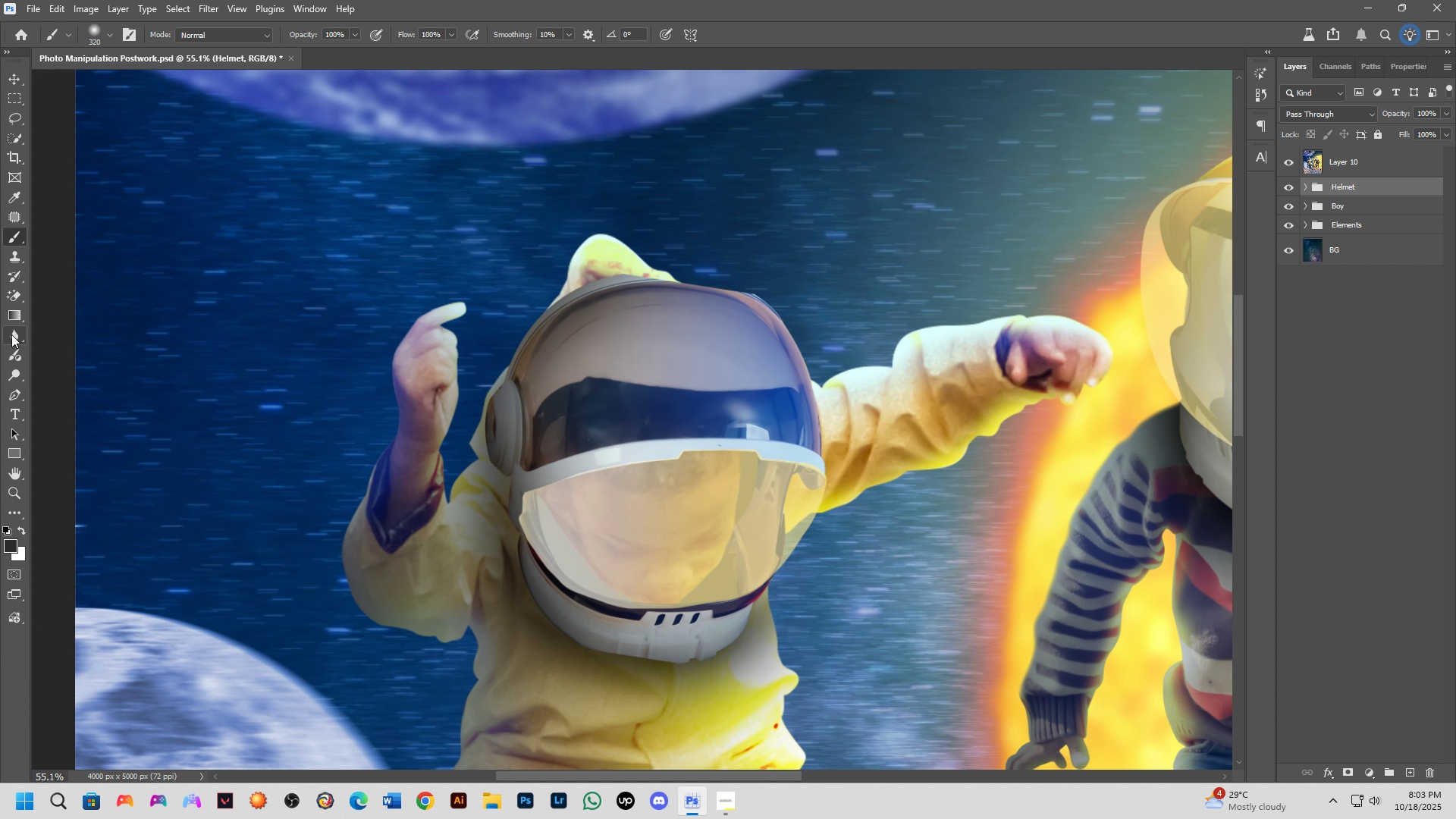 
left_click([12, 336])
 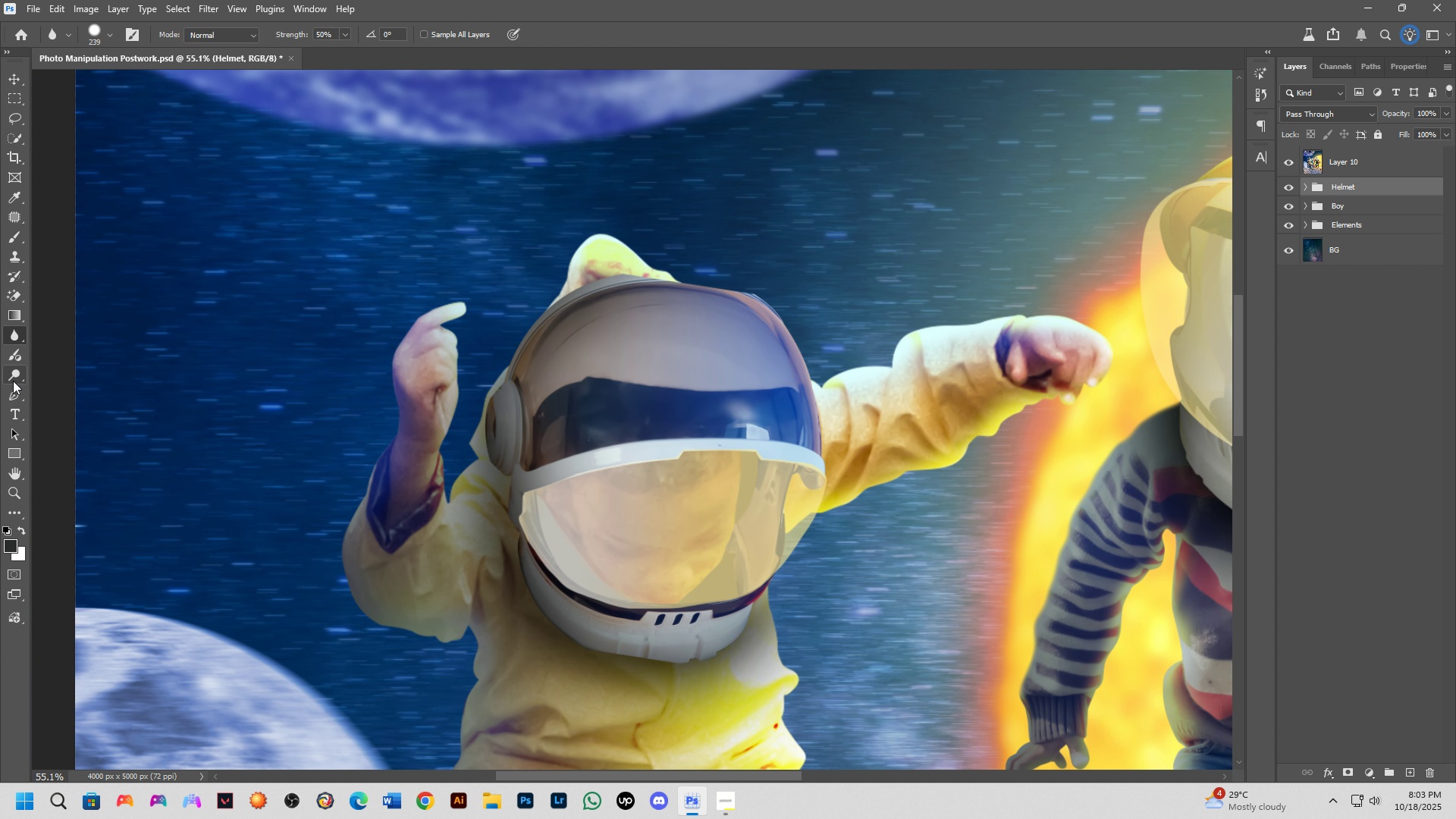 
right_click([16, 375])
 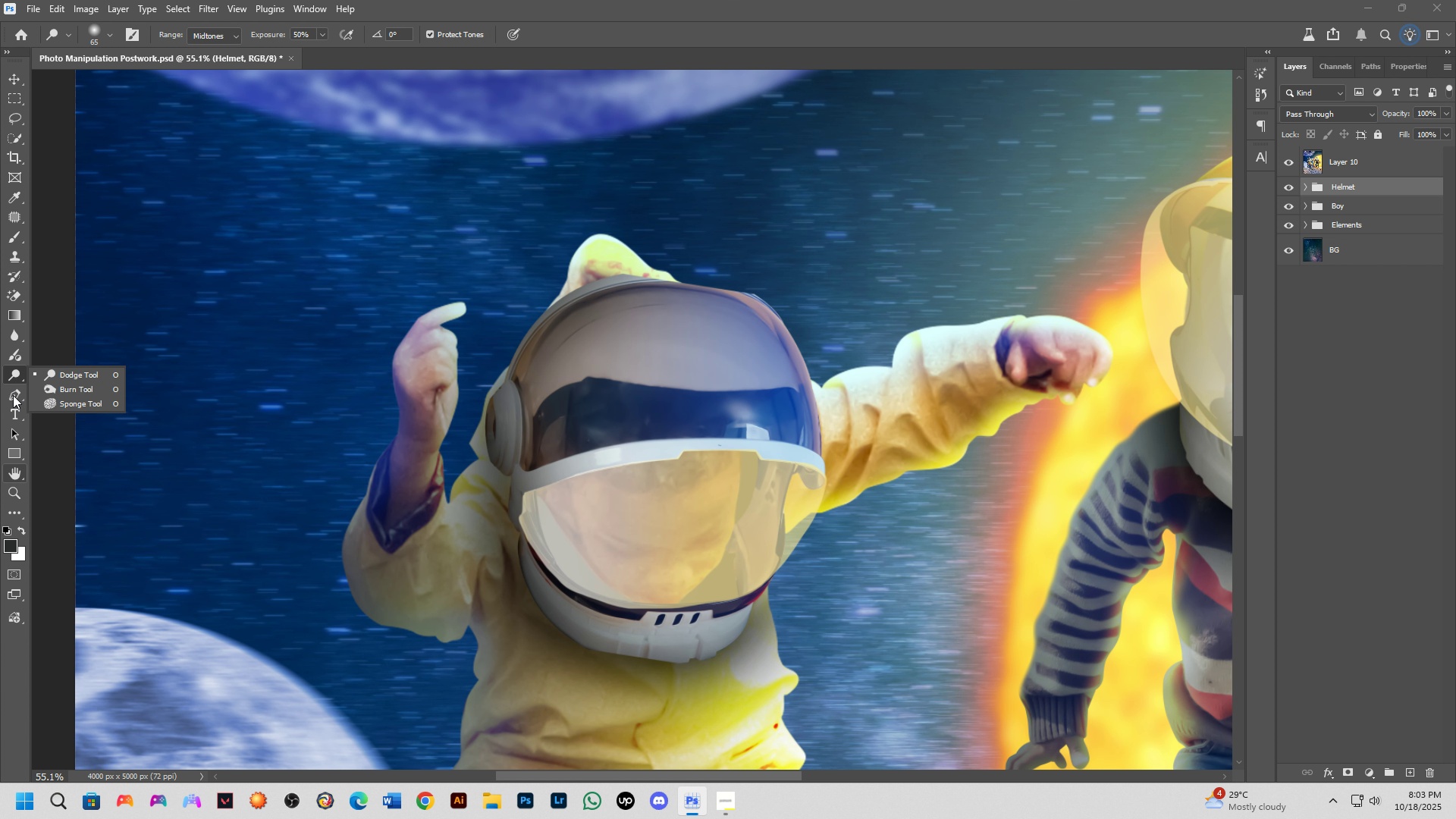 
left_click([14, 331])
 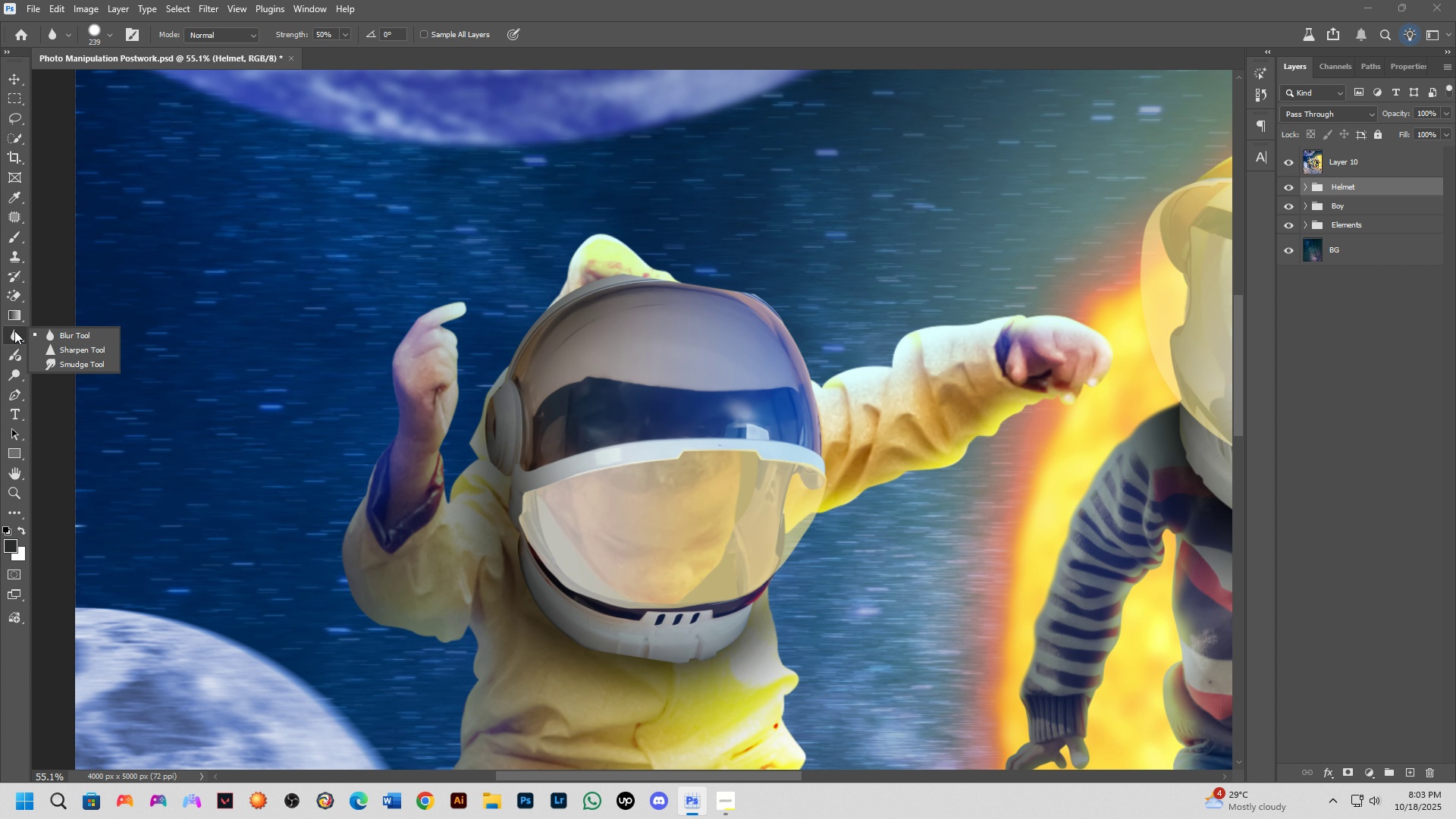 
right_click([14, 331])
 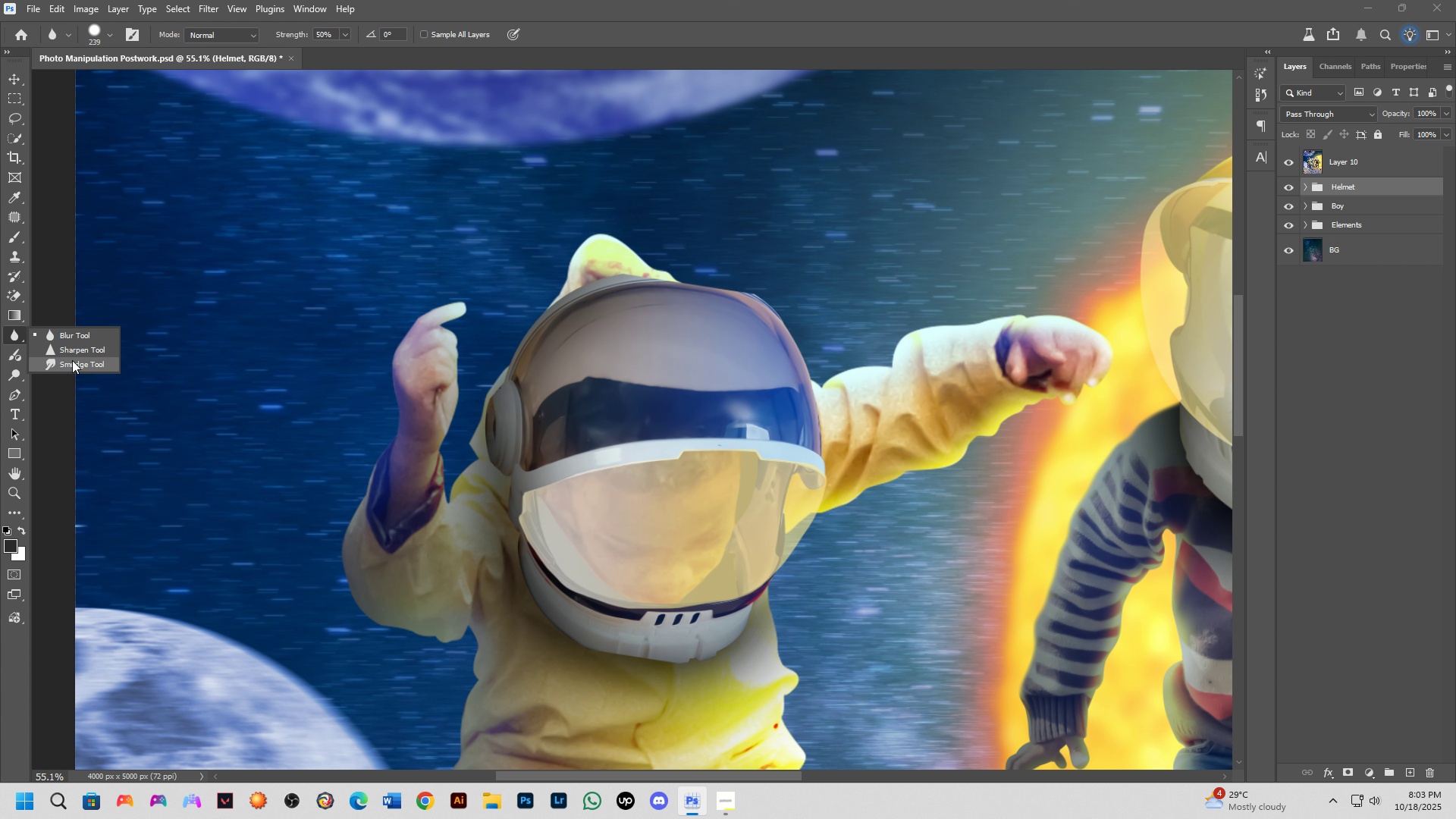 
left_click([72, 360])
 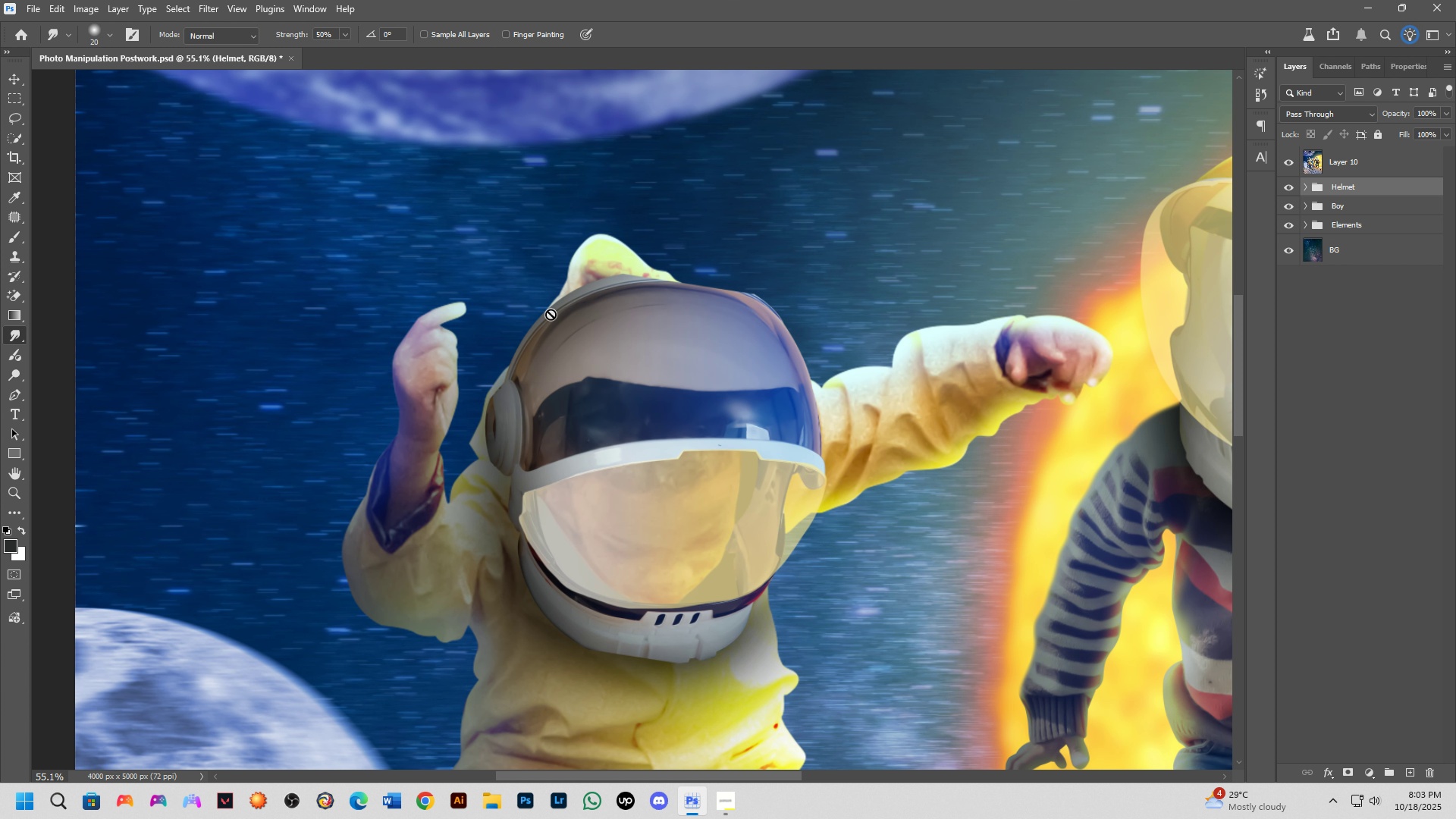 
key(Alt+AltLeft)
 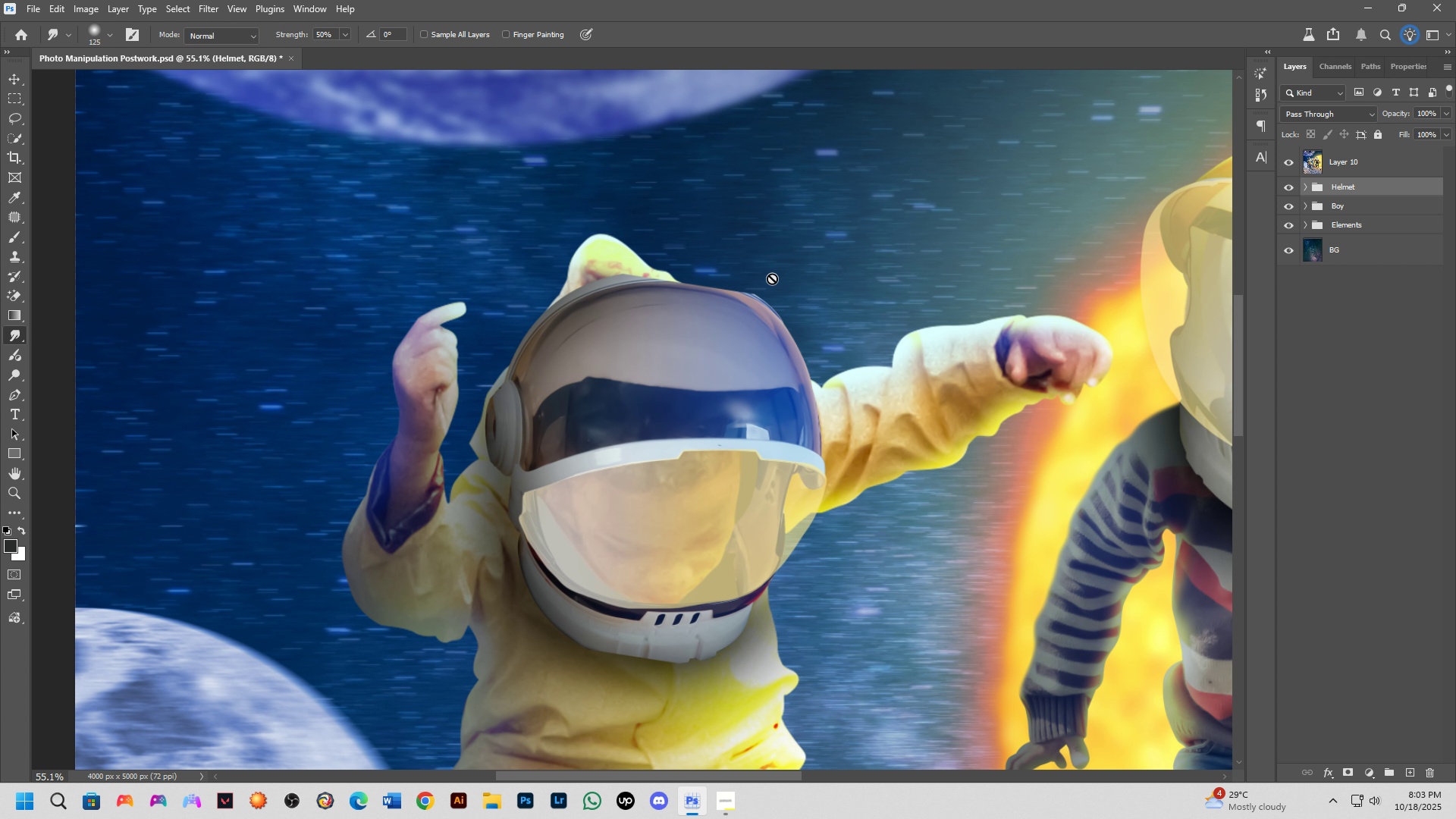 
key(Alt+AltLeft)
 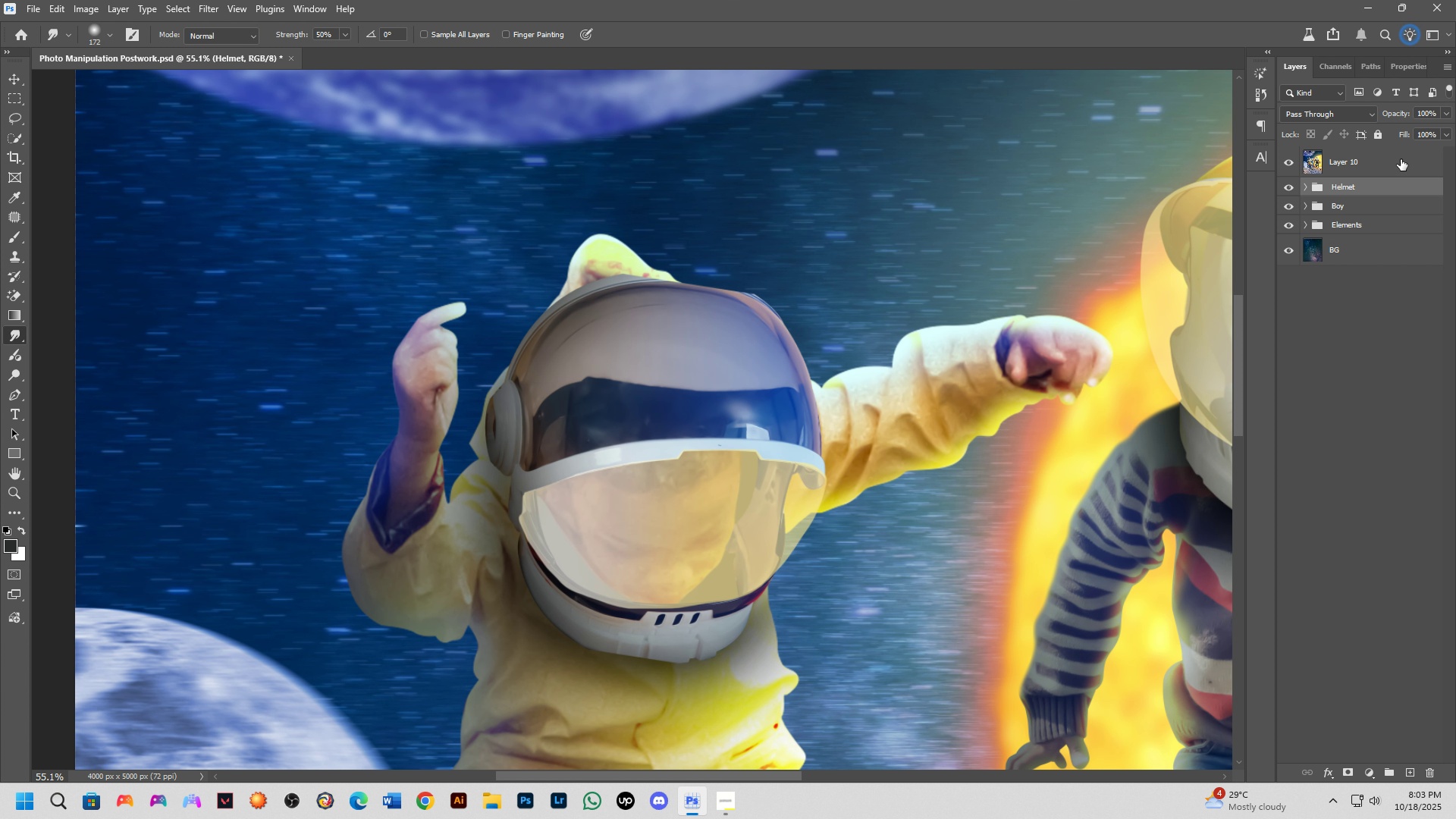 
left_click([1401, 159])
 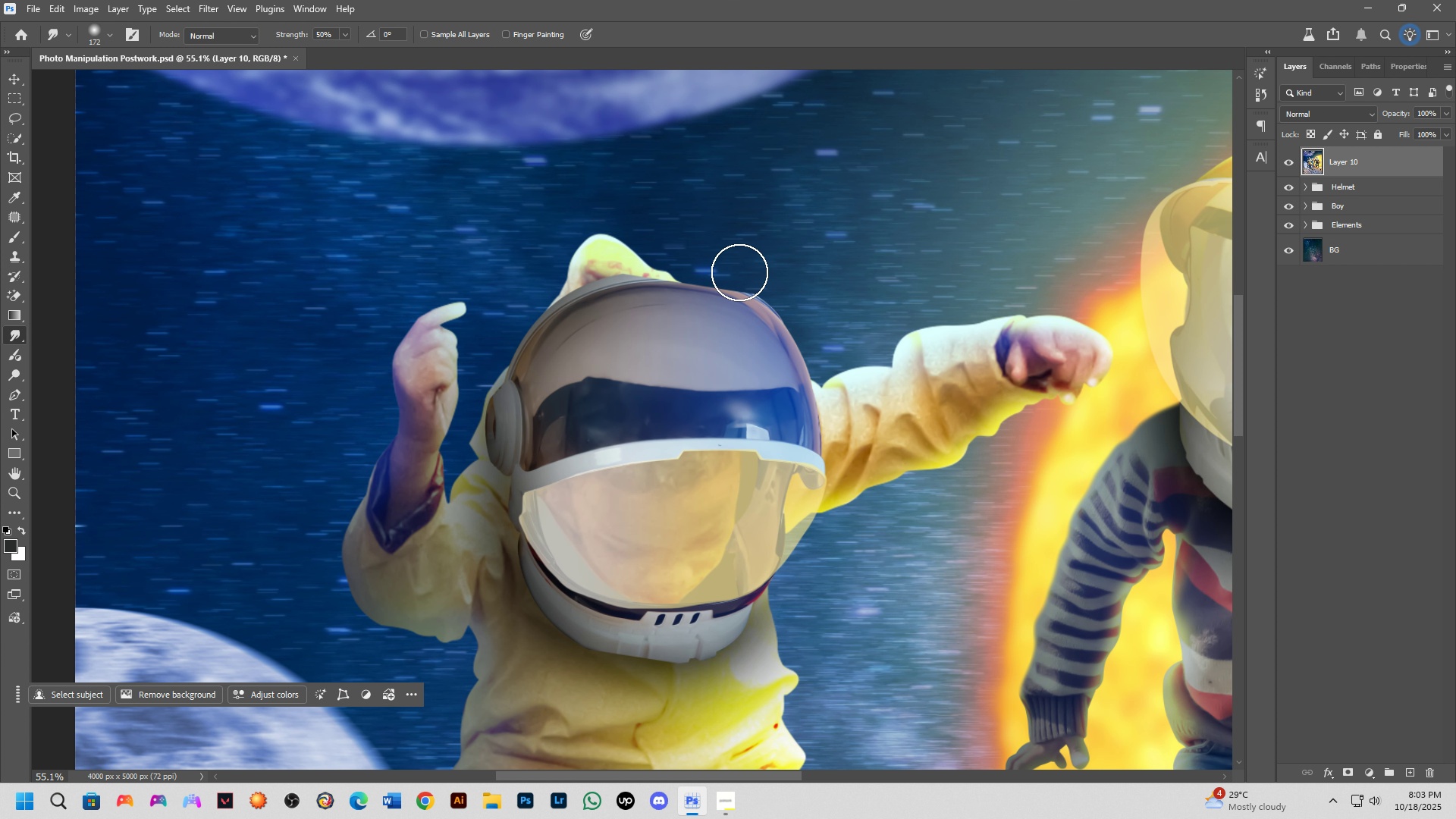 
left_click_drag(start_coordinate=[739, 272], to_coordinate=[717, 270])
 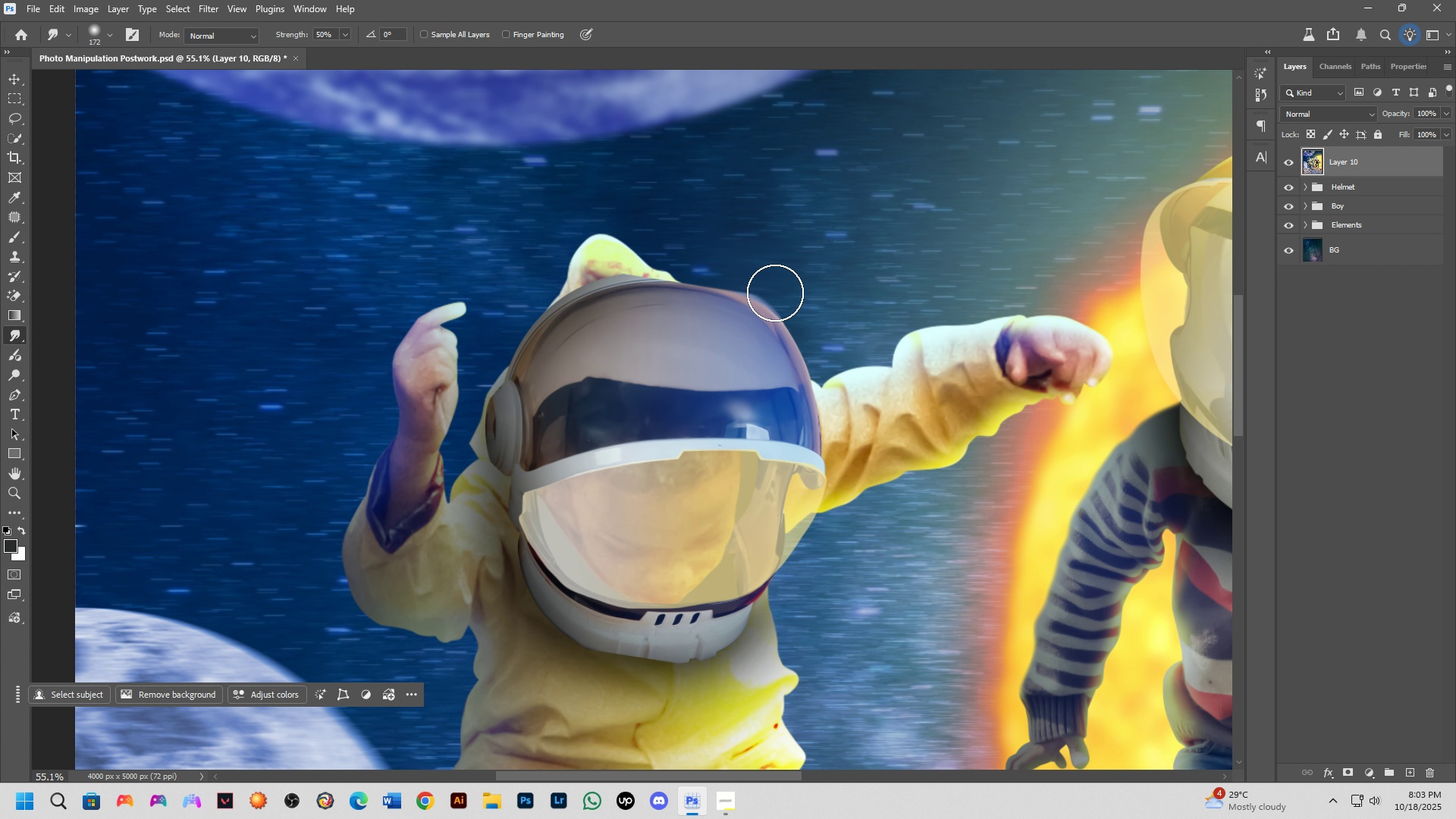 
key(Control+Z)
 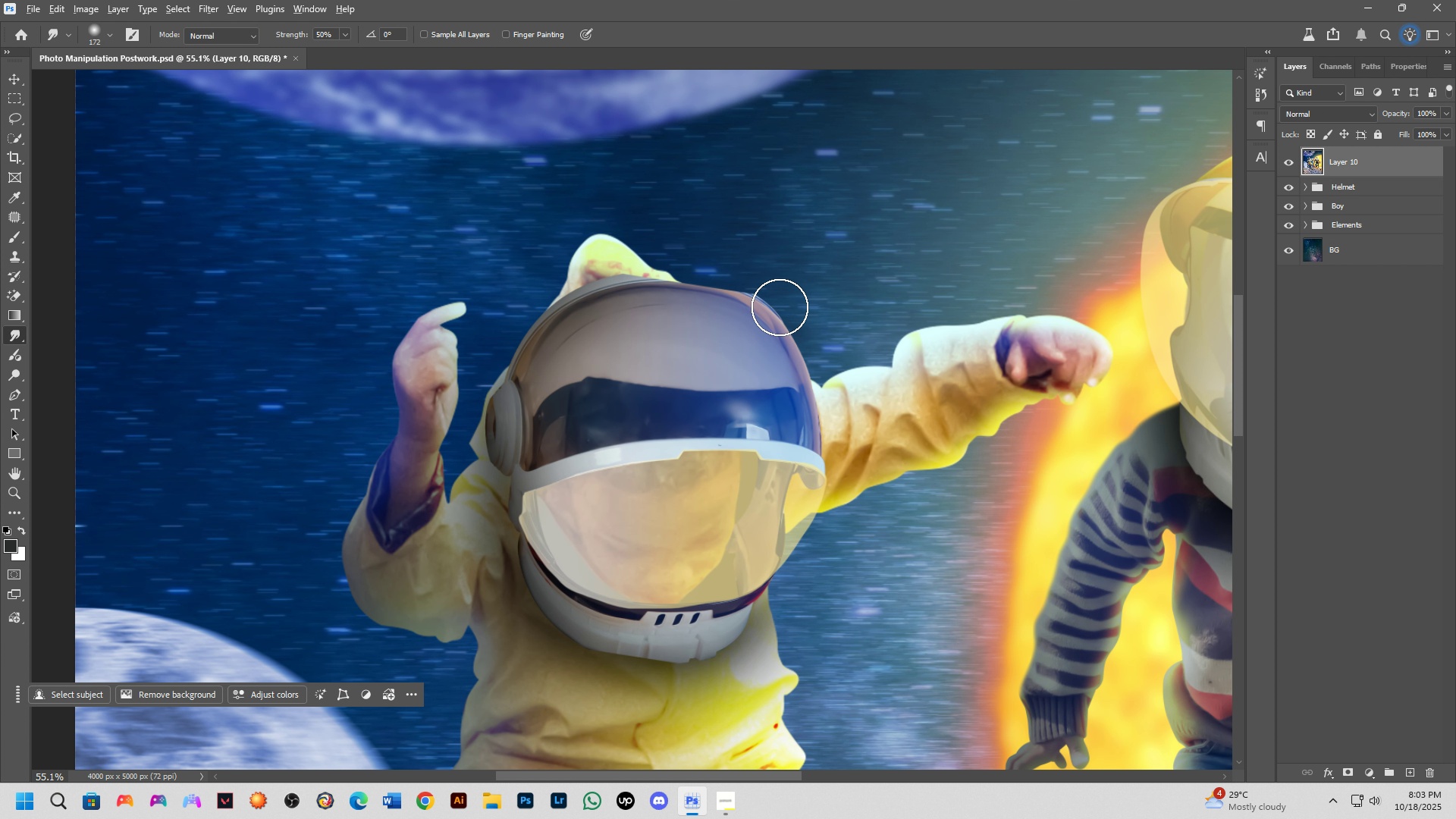 
hold_key(key=AltLeft, duration=0.34)
 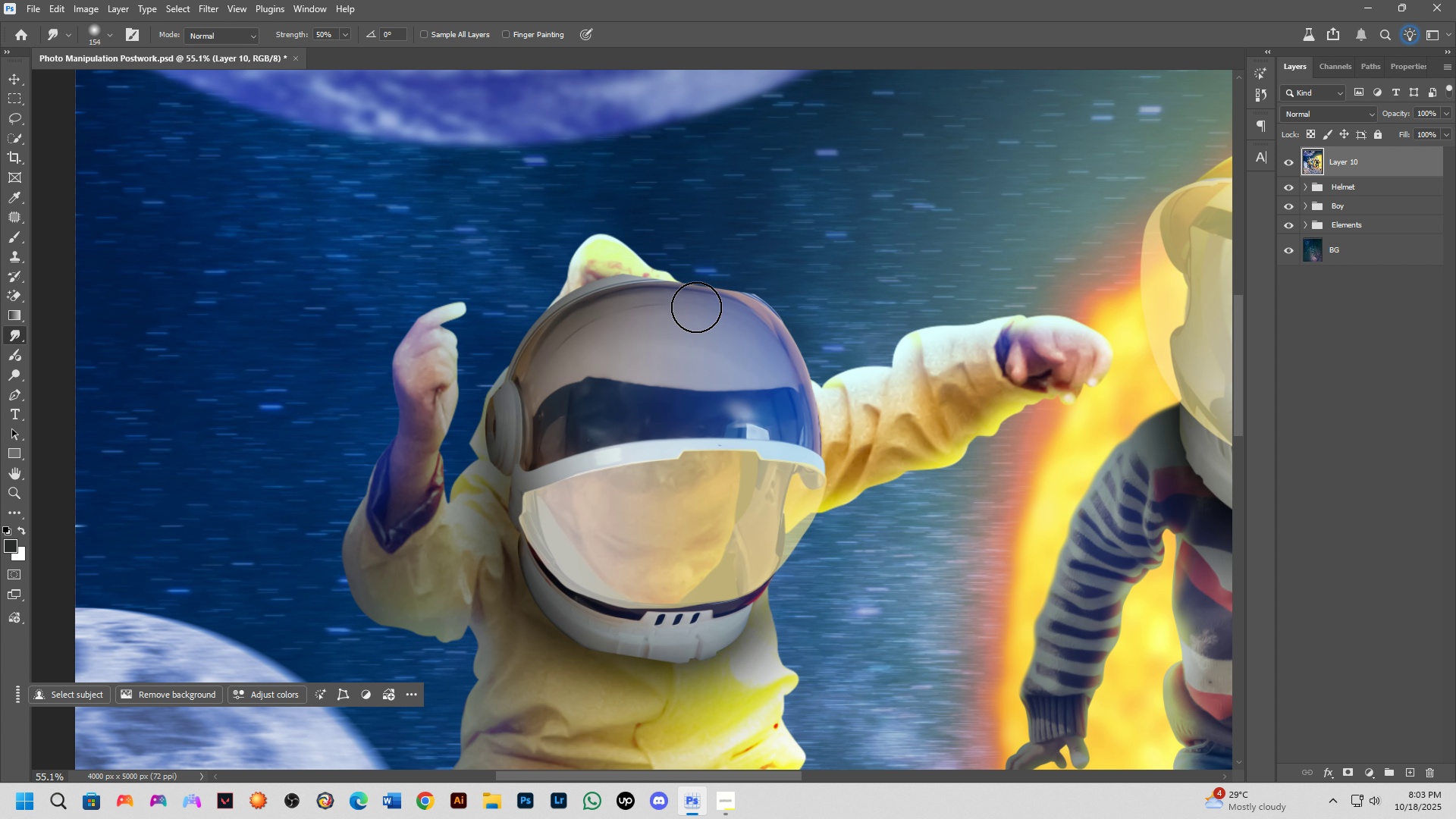 
key(Alt+AltLeft)
 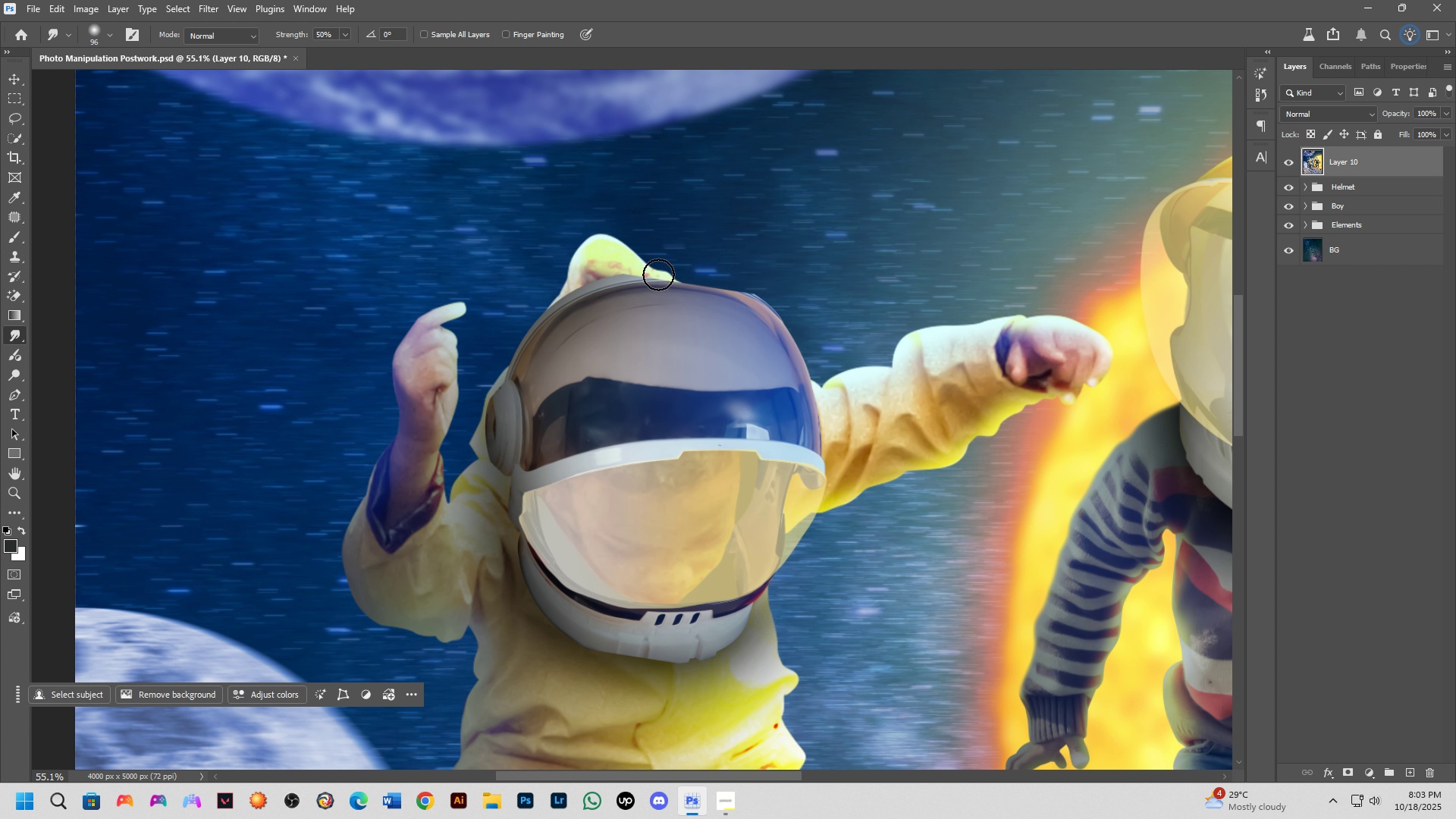 
left_click_drag(start_coordinate=[662, 274], to_coordinate=[630, 275])
 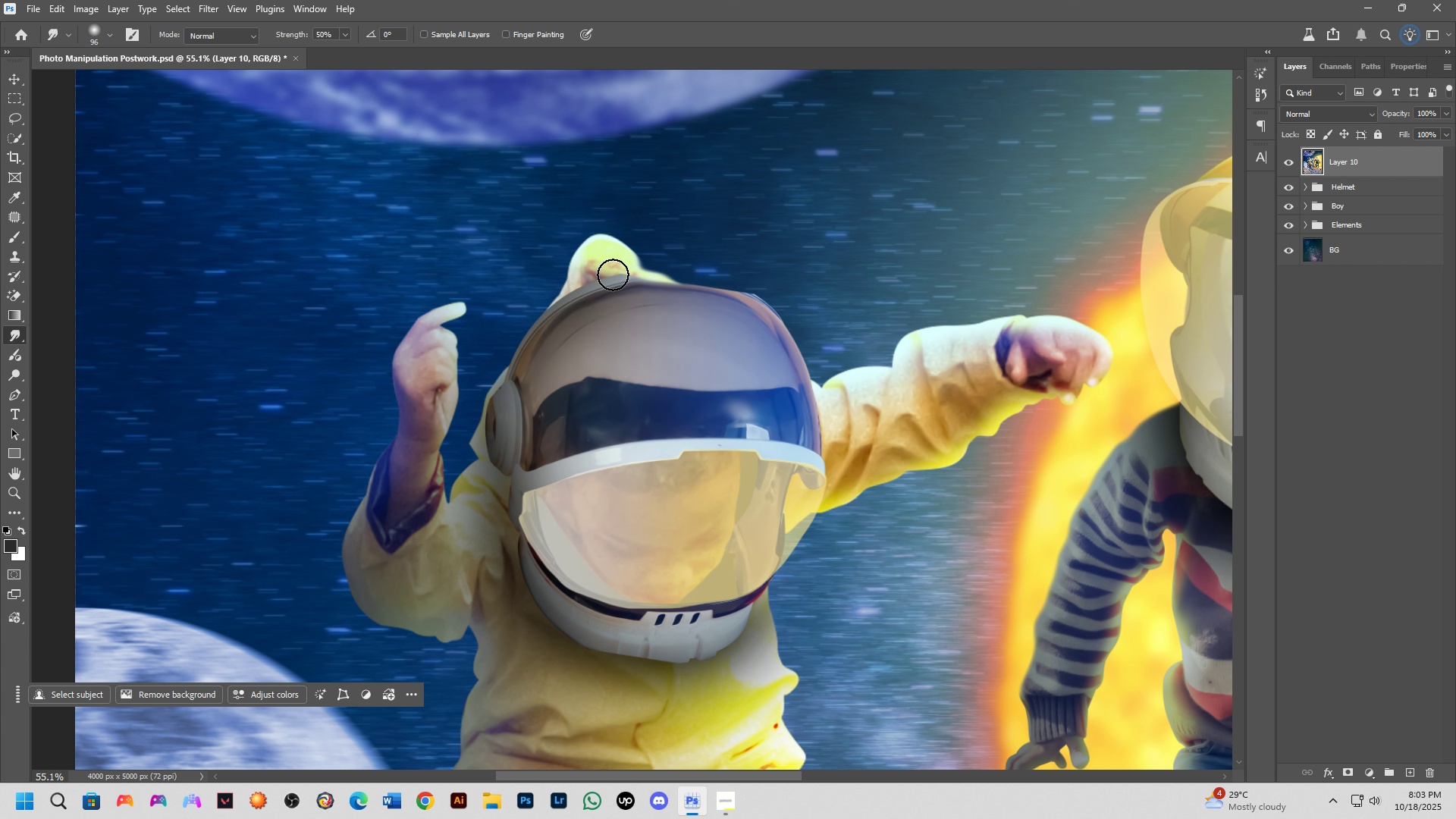 
left_click_drag(start_coordinate=[614, 275], to_coordinate=[633, 278])
 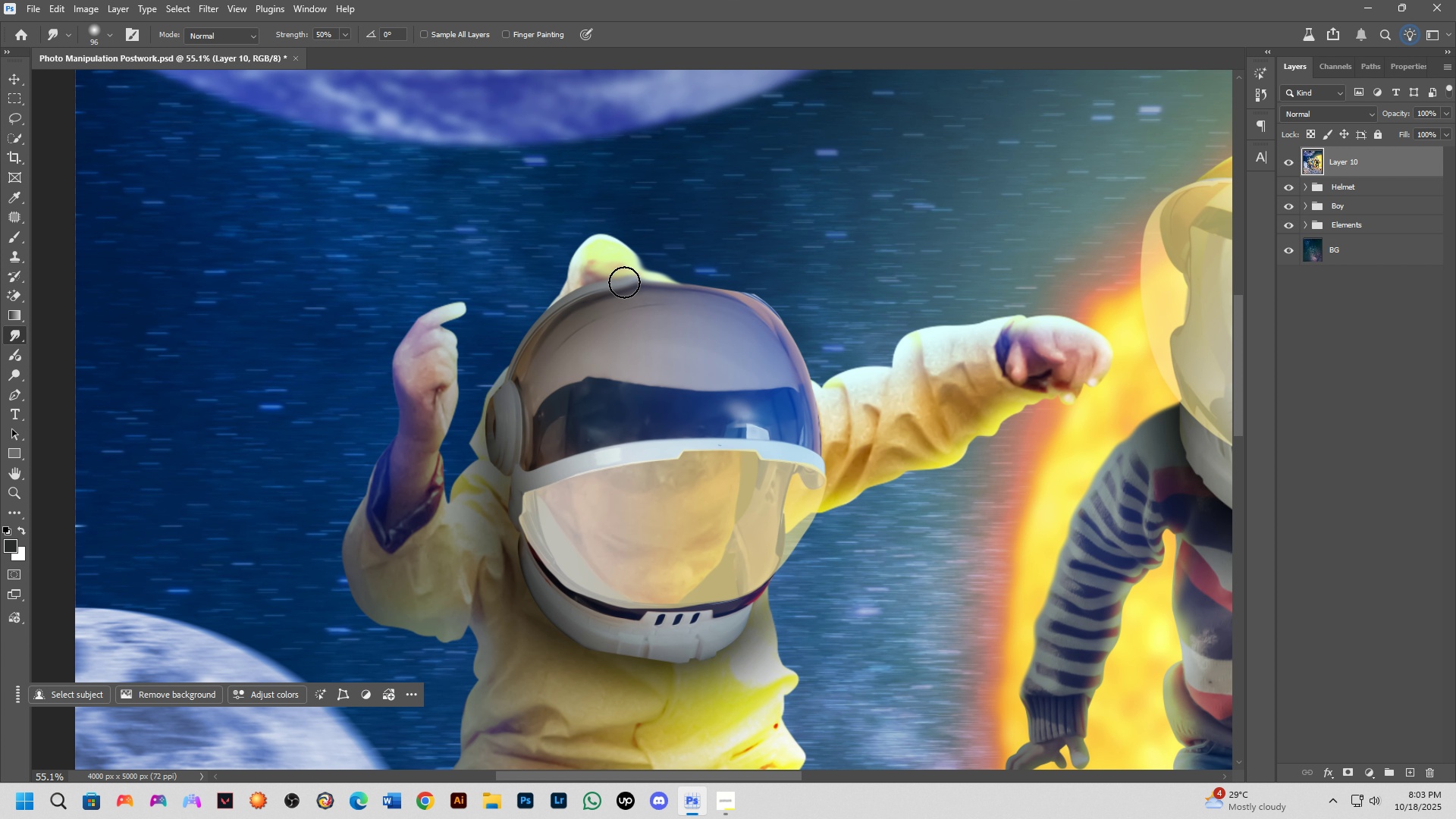 
left_click_drag(start_coordinate=[634, 278], to_coordinate=[641, 283])
 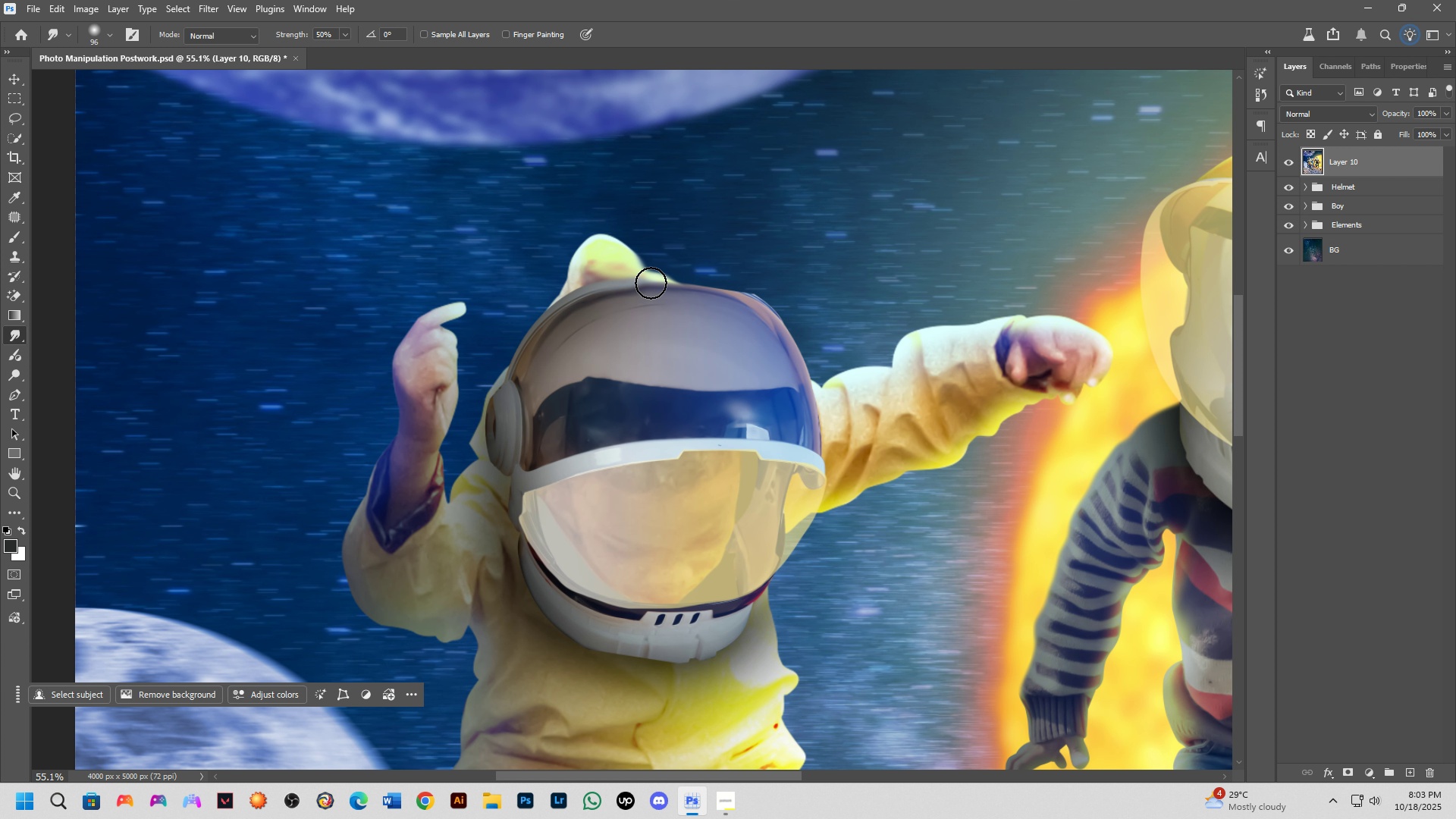 
left_click_drag(start_coordinate=[652, 283], to_coordinate=[660, 286])
 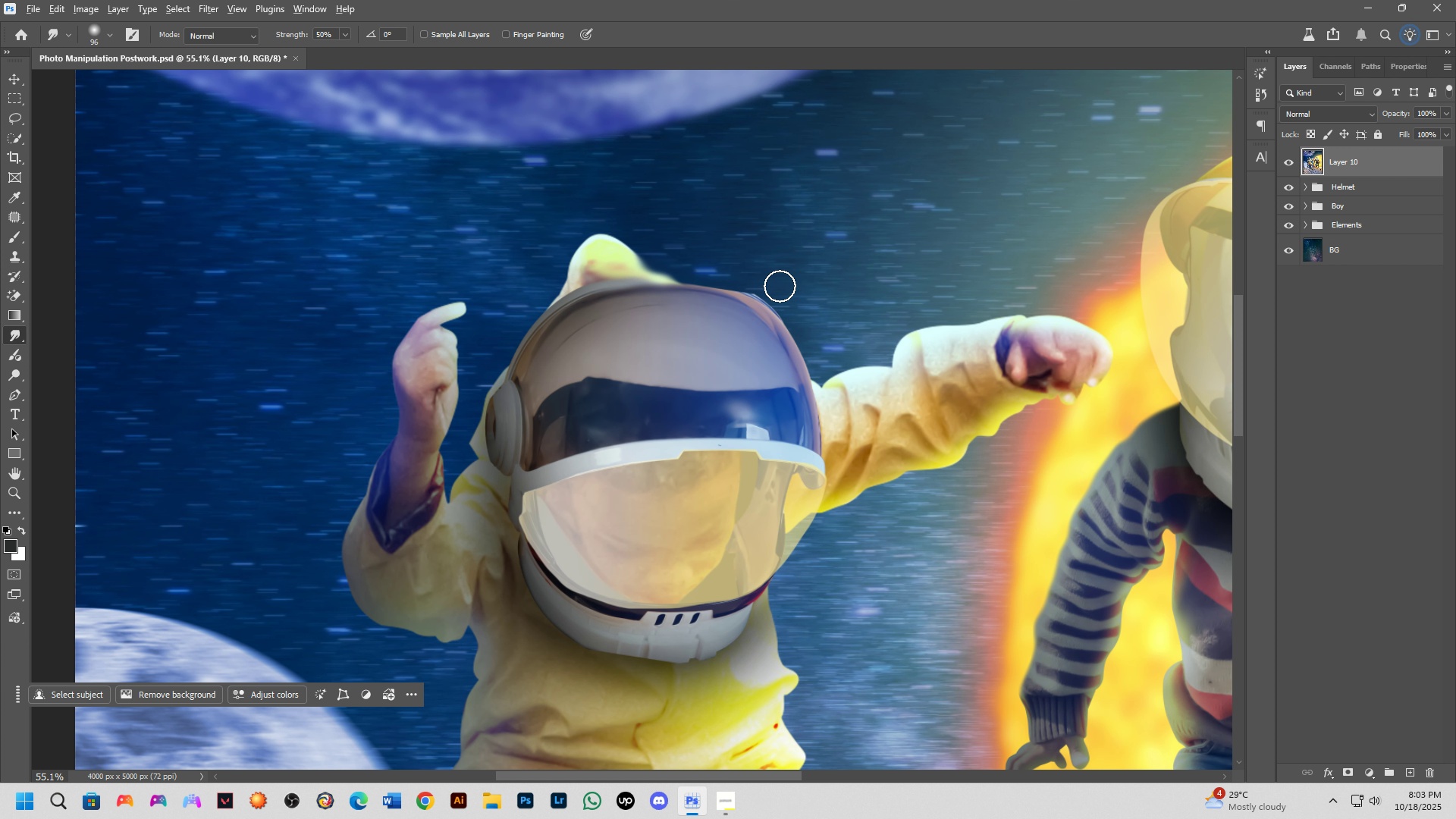 
key(Alt+AltLeft)
 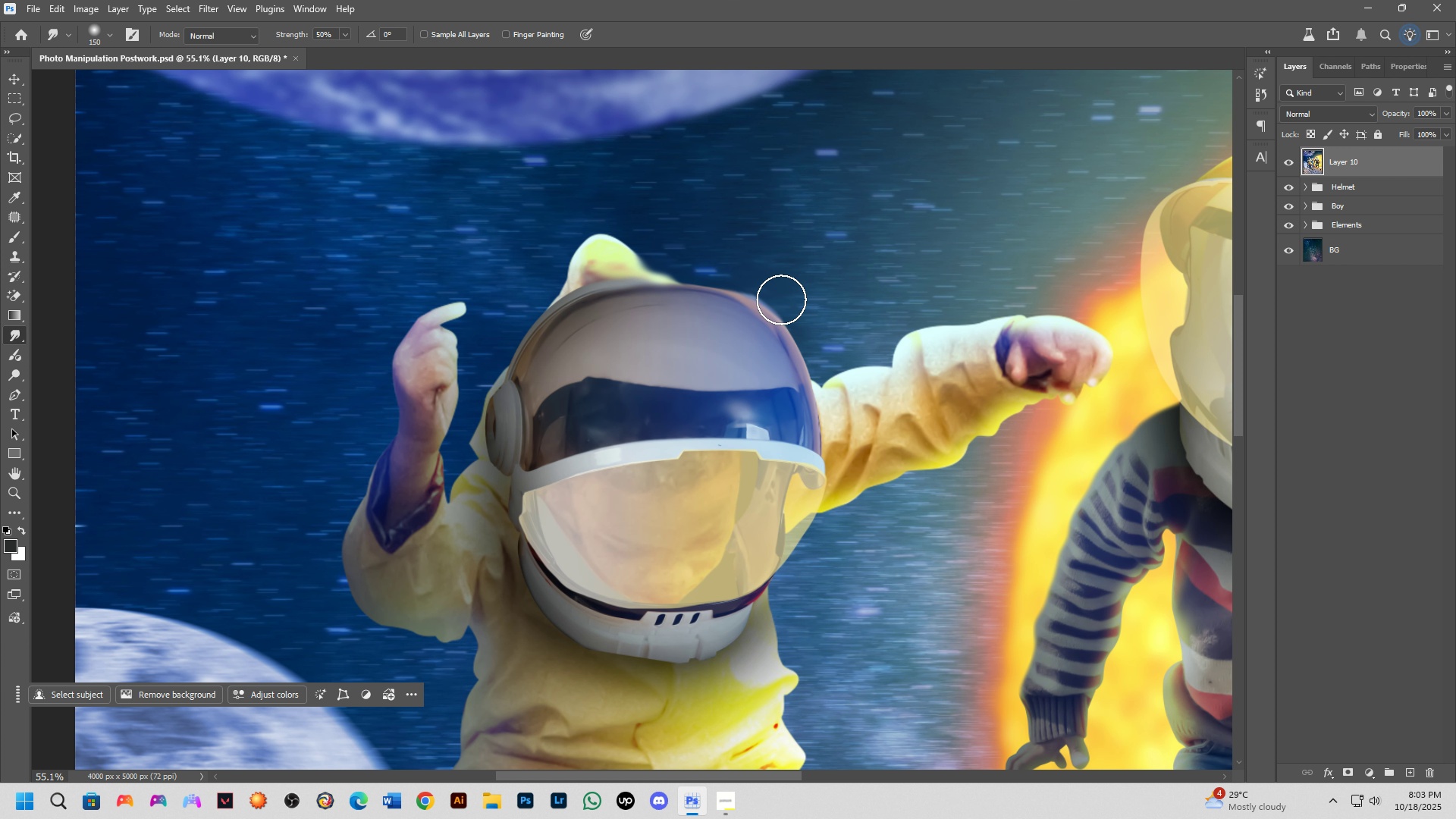 
left_click_drag(start_coordinate=[781, 305], to_coordinate=[778, 317])
 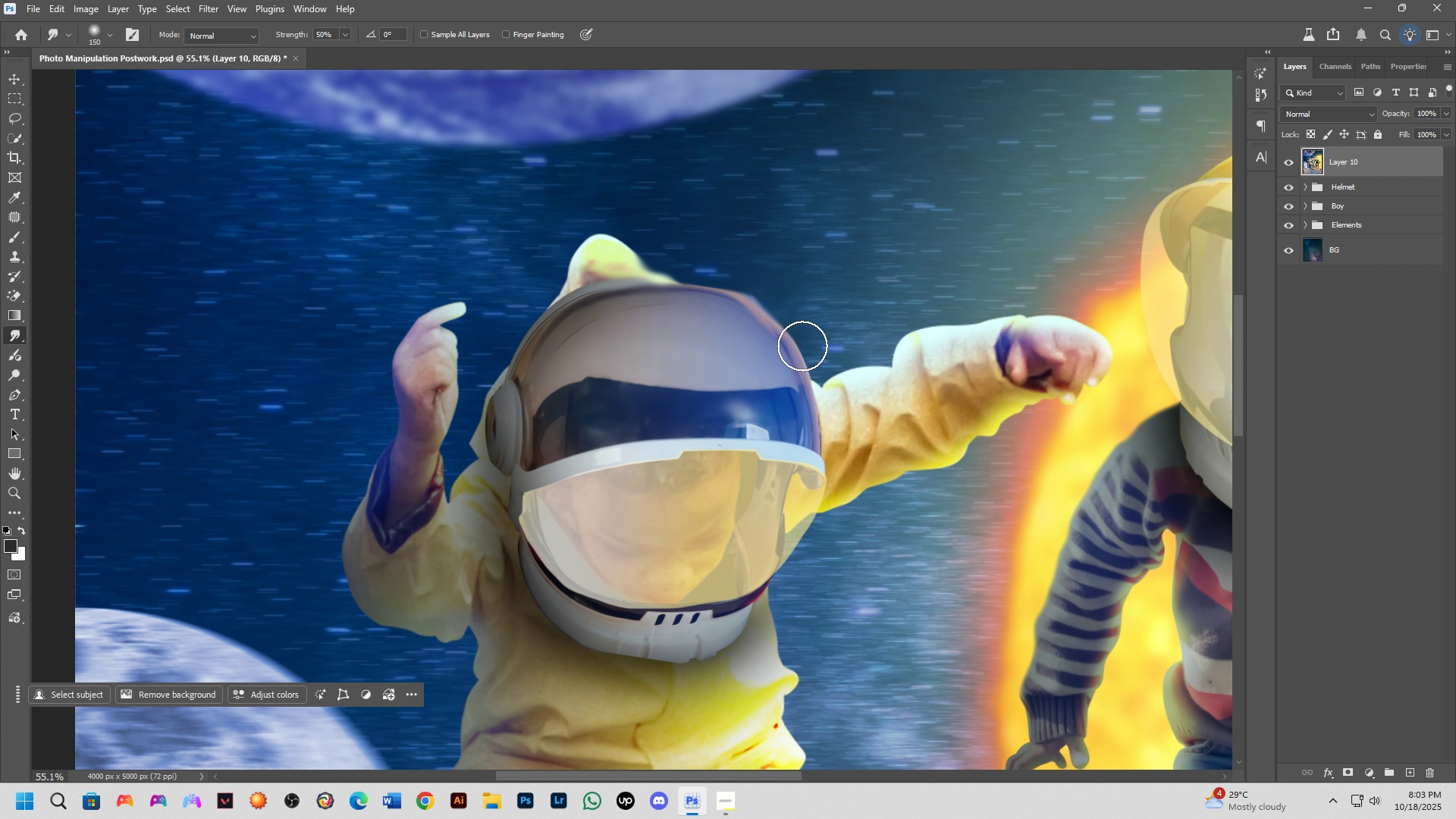 
left_click_drag(start_coordinate=[799, 338], to_coordinate=[804, 348])
 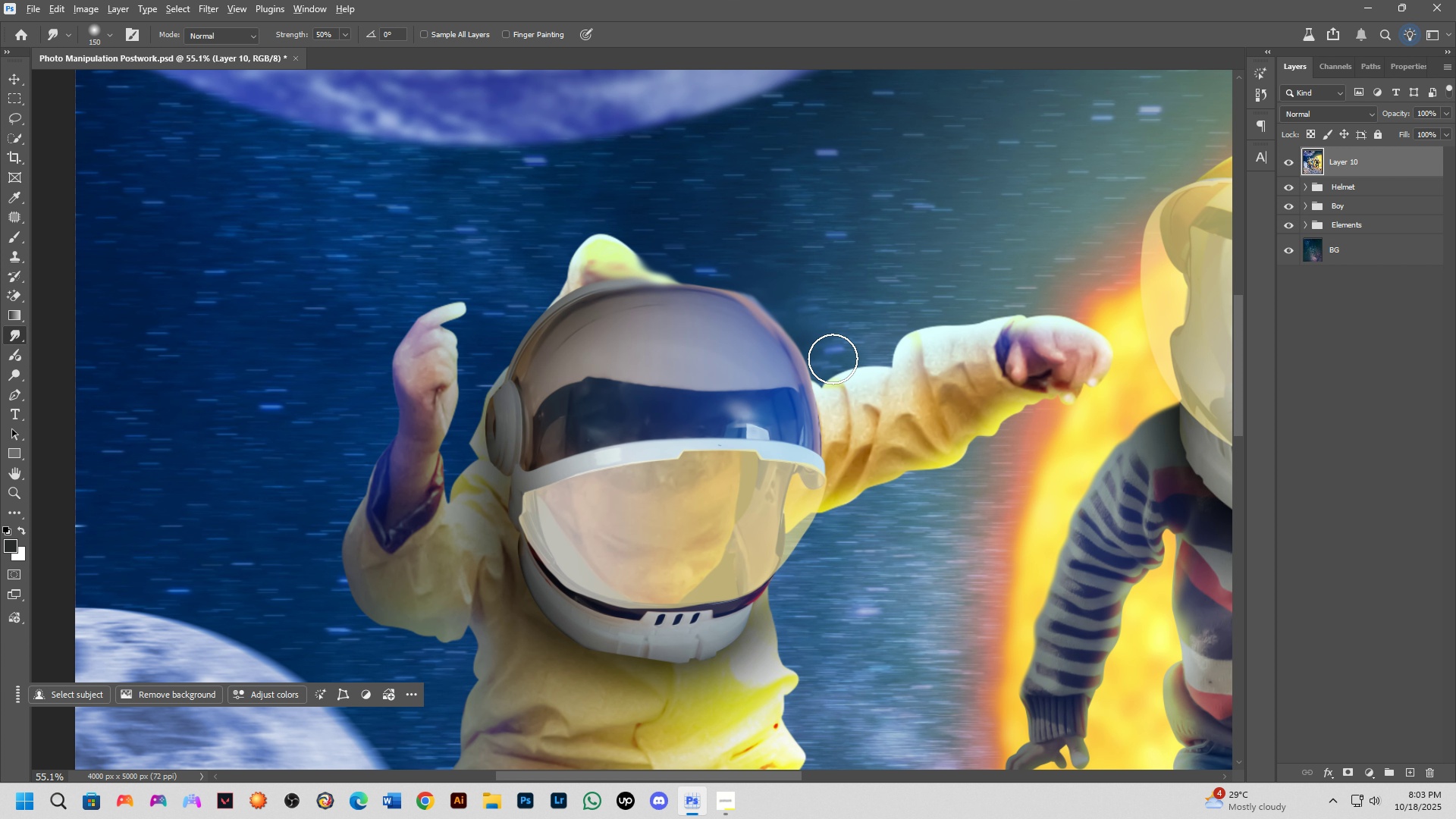 
hold_key(key=AltLeft, duration=0.45)
 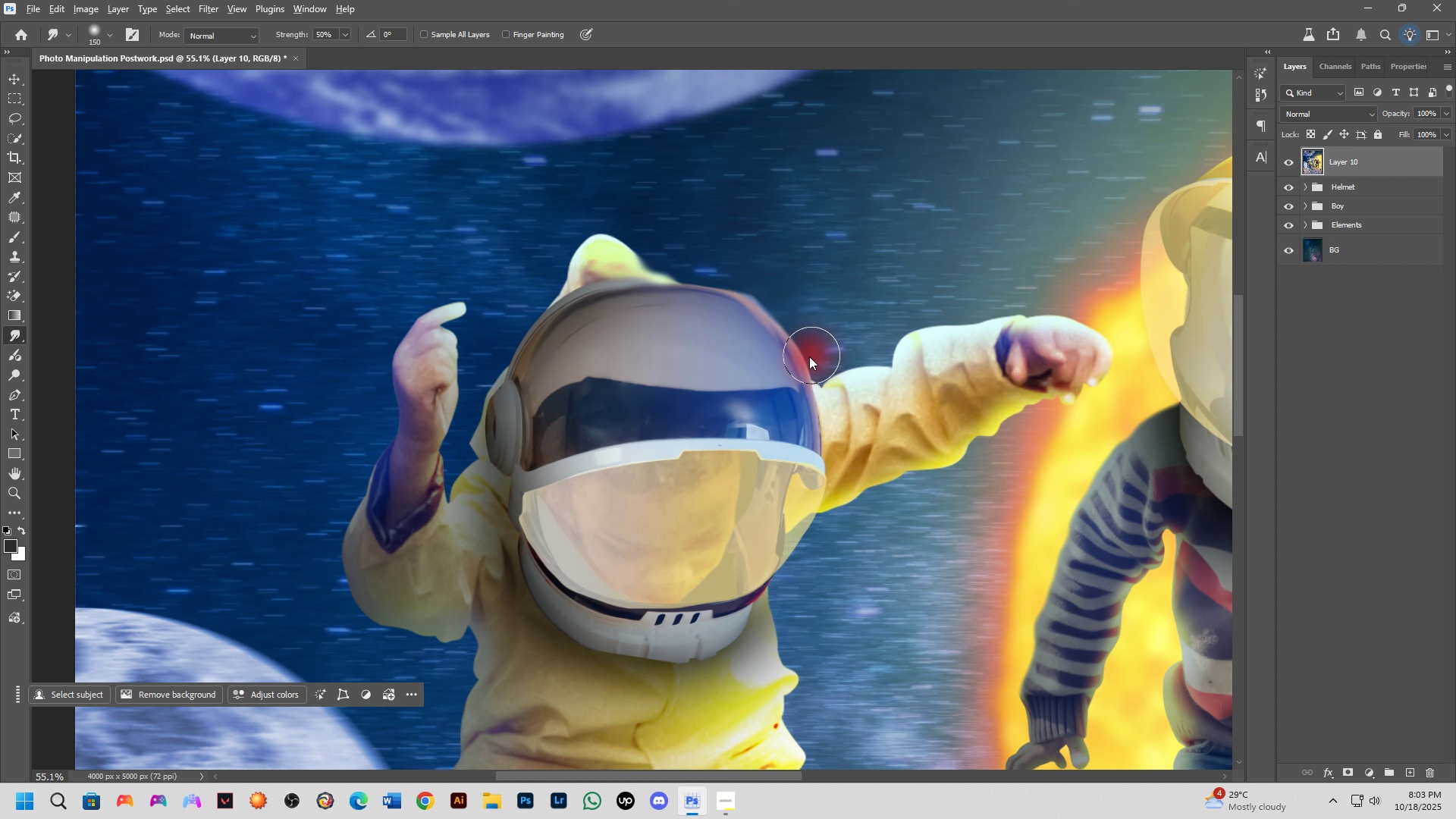 
key(Alt+AltLeft)
 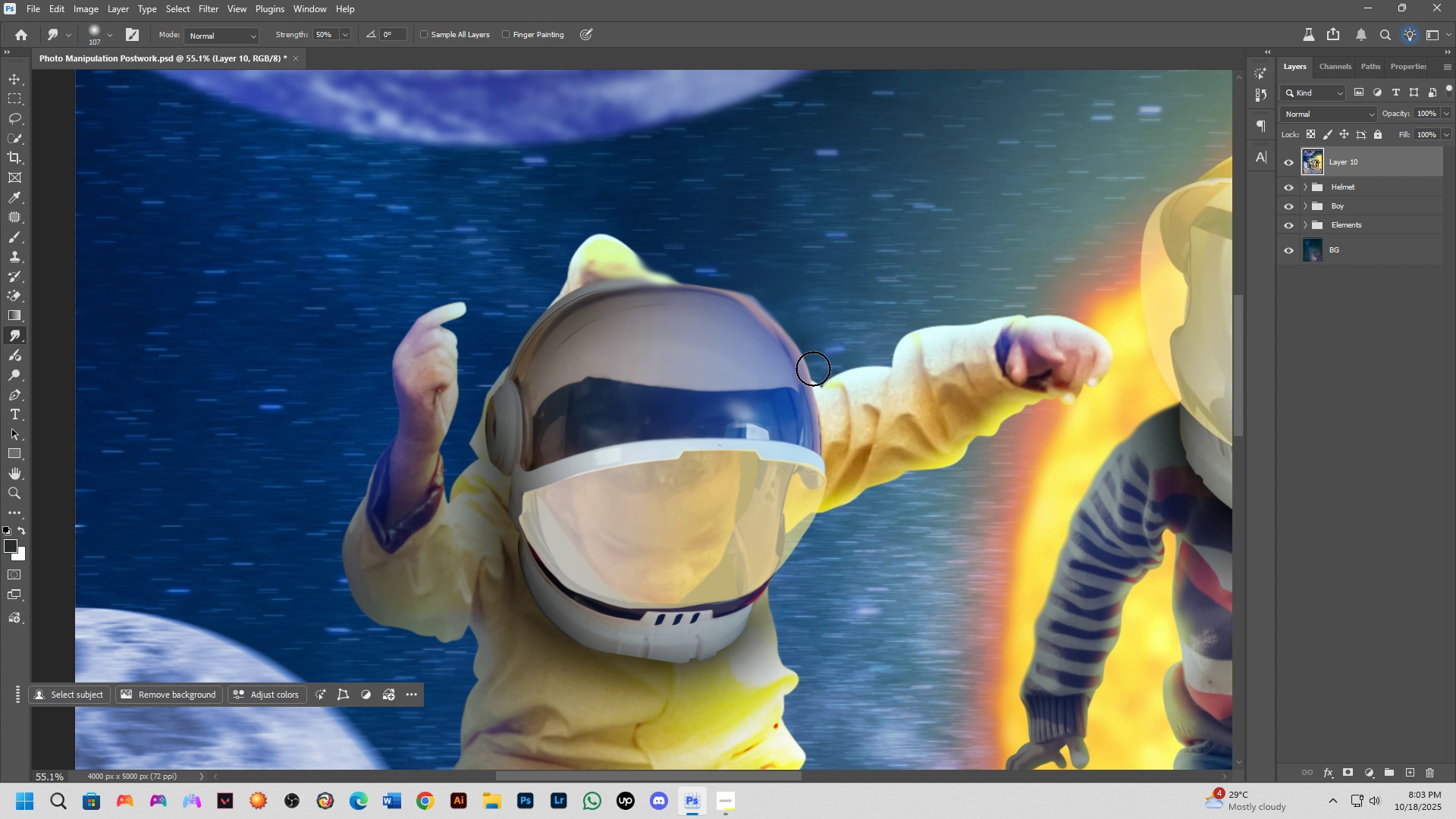 
left_click_drag(start_coordinate=[810, 365], to_coordinate=[814, 375])
 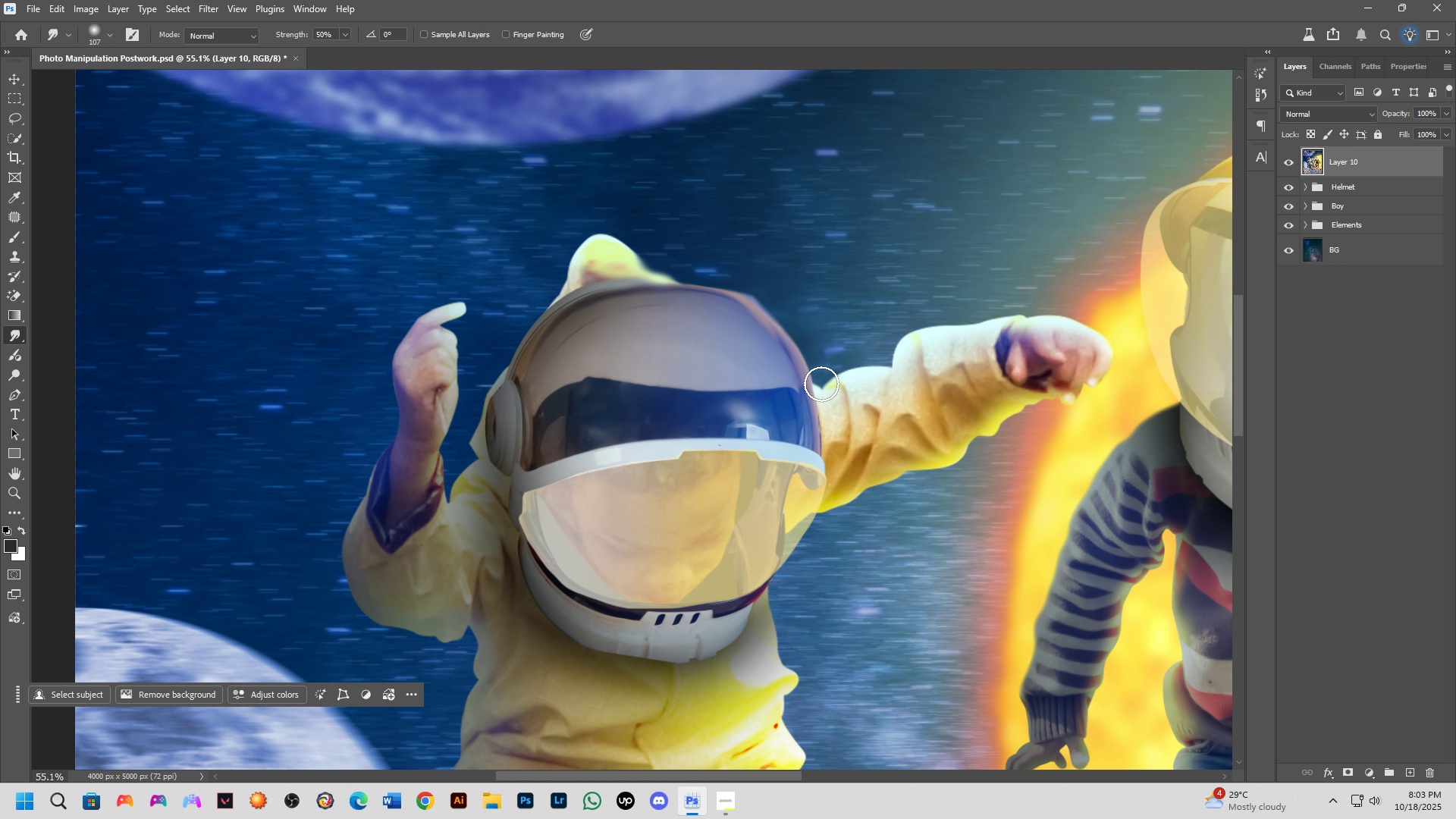 
left_click_drag(start_coordinate=[821, 384], to_coordinate=[825, 384])
 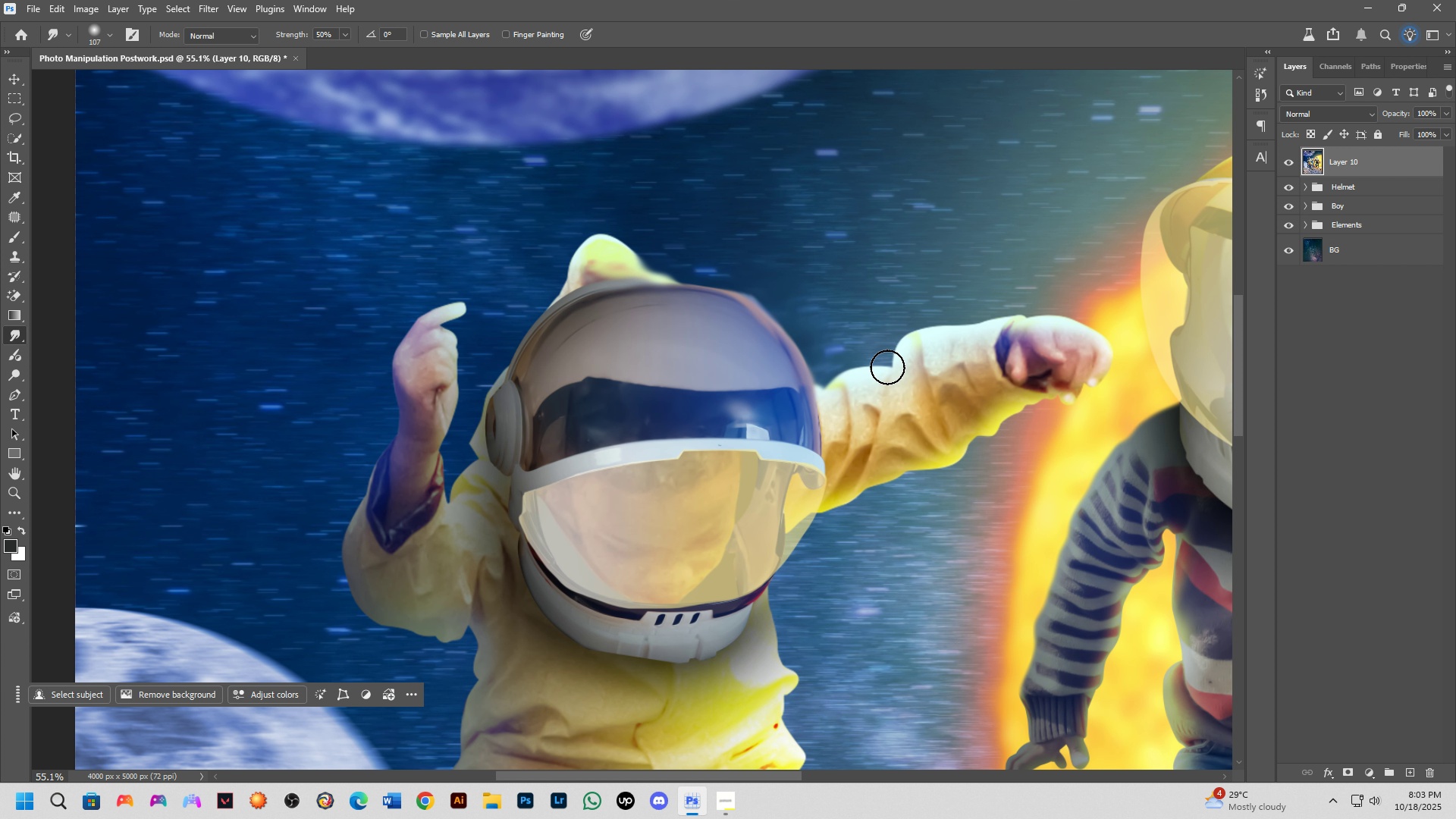 
key(Shift+ShiftLeft)
 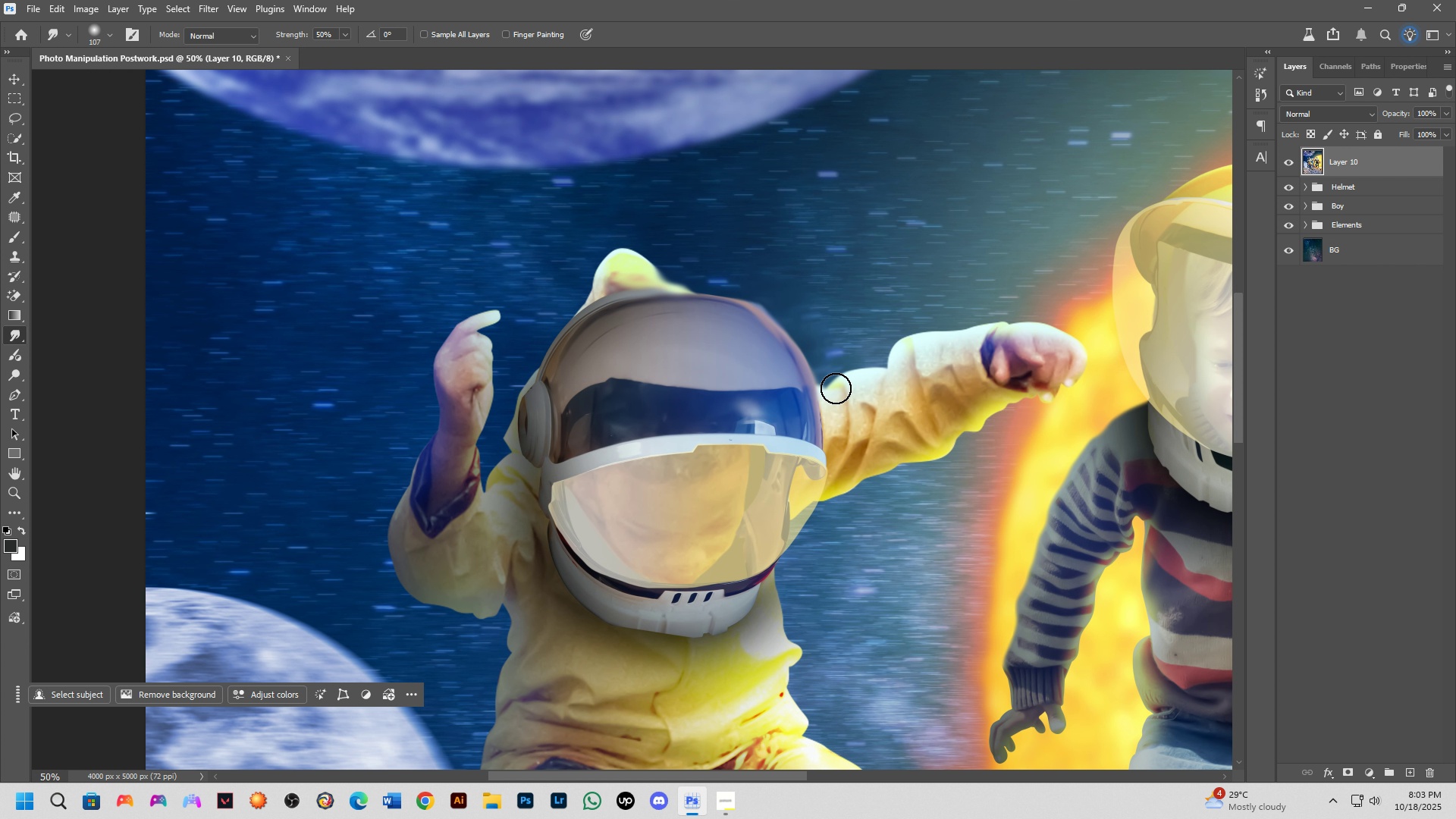 
scroll: coordinate [836, 388], scroll_direction: down, amount: 2.0
 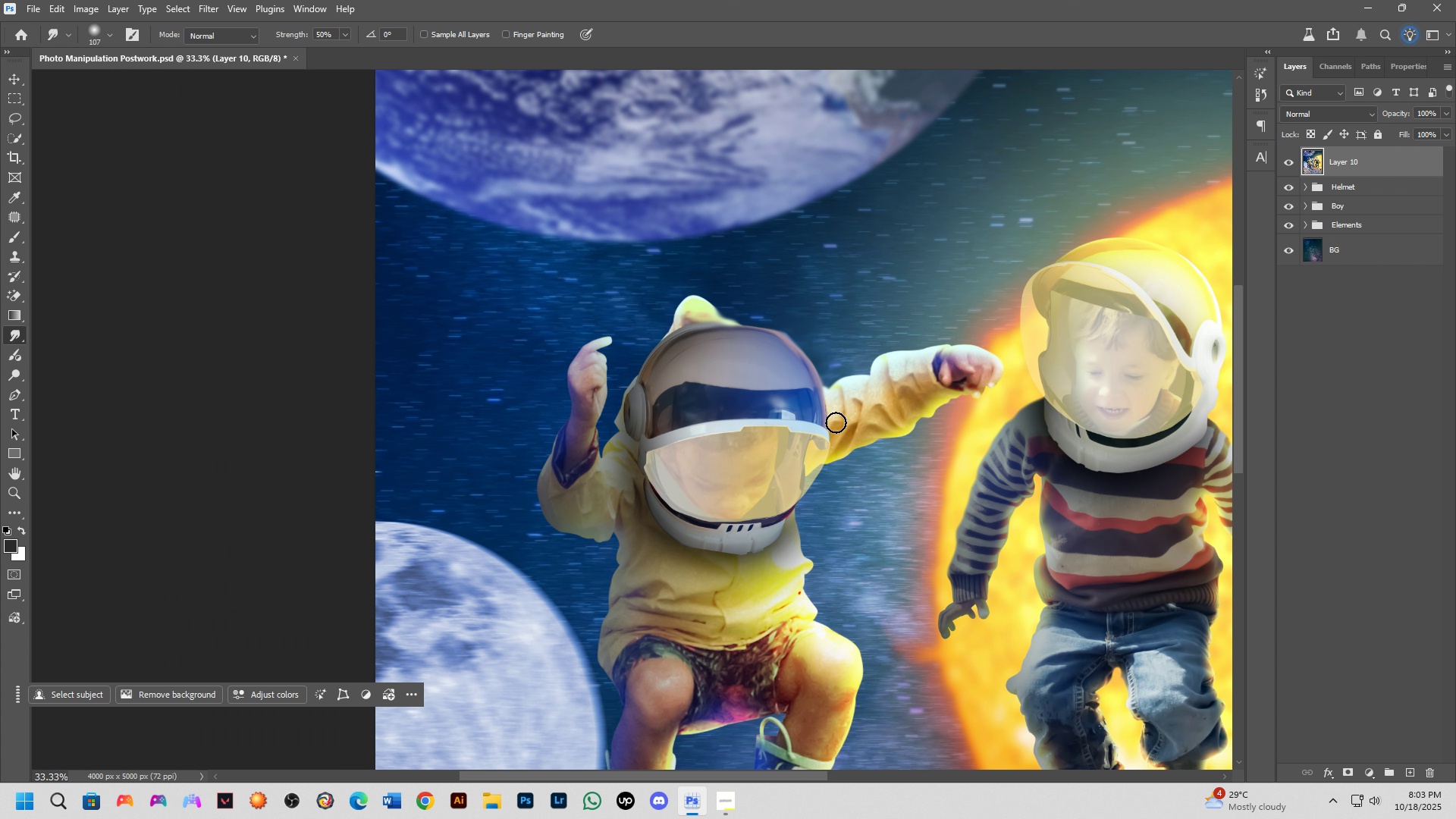 
key(Shift+ShiftLeft)
 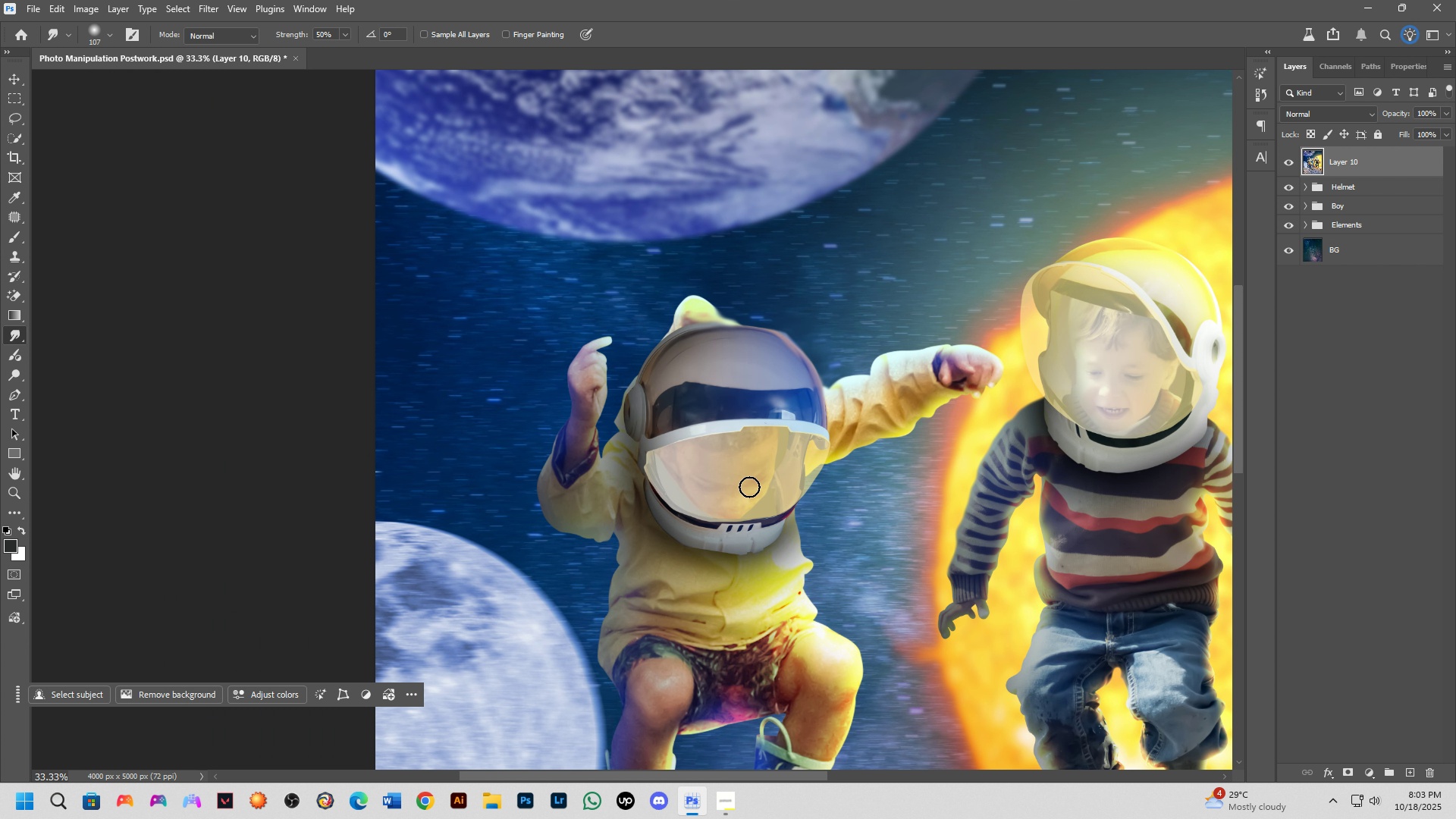 
key(Alt+AltLeft)
 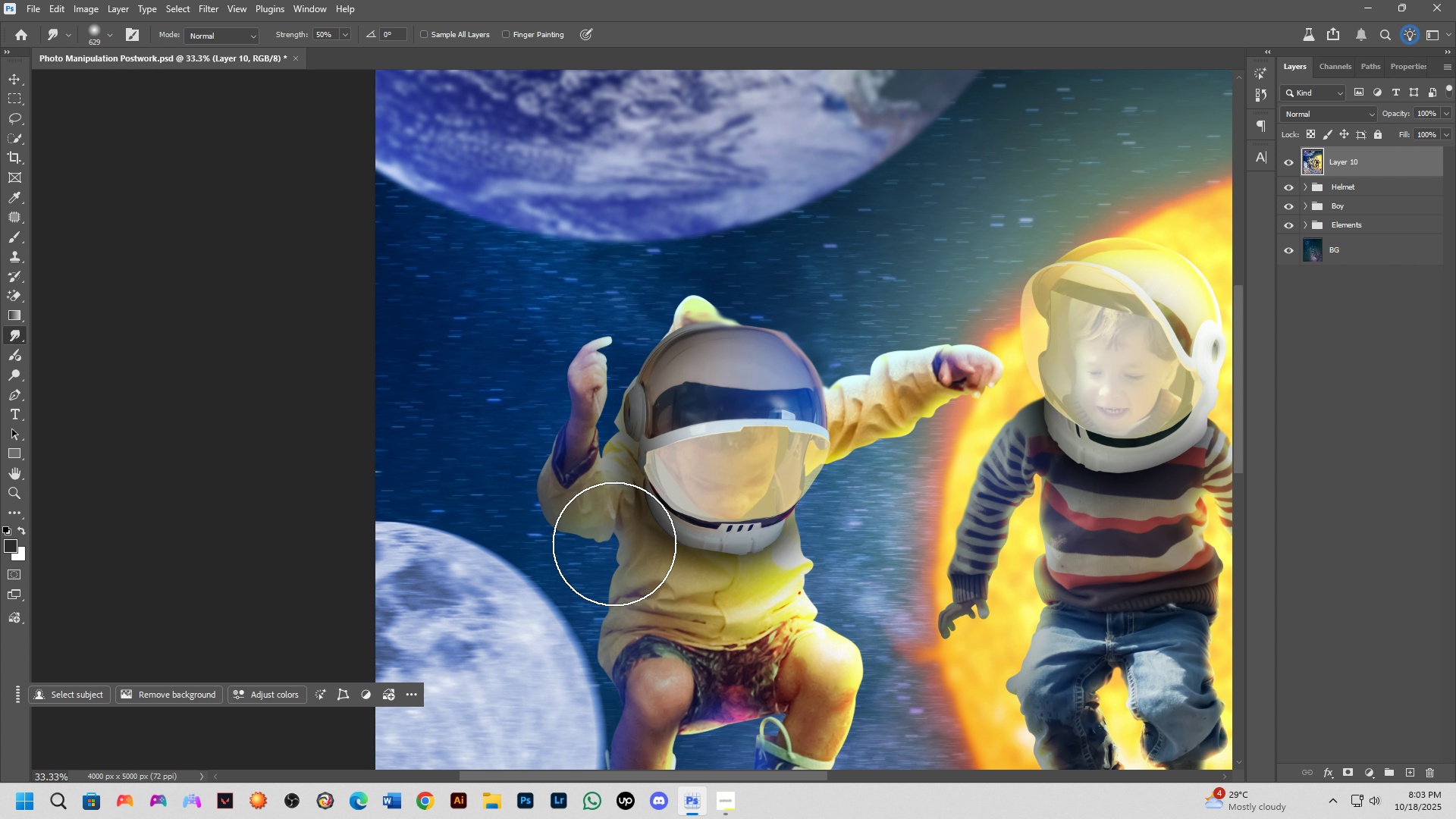 
left_click_drag(start_coordinate=[614, 544], to_coordinate=[588, 557])
 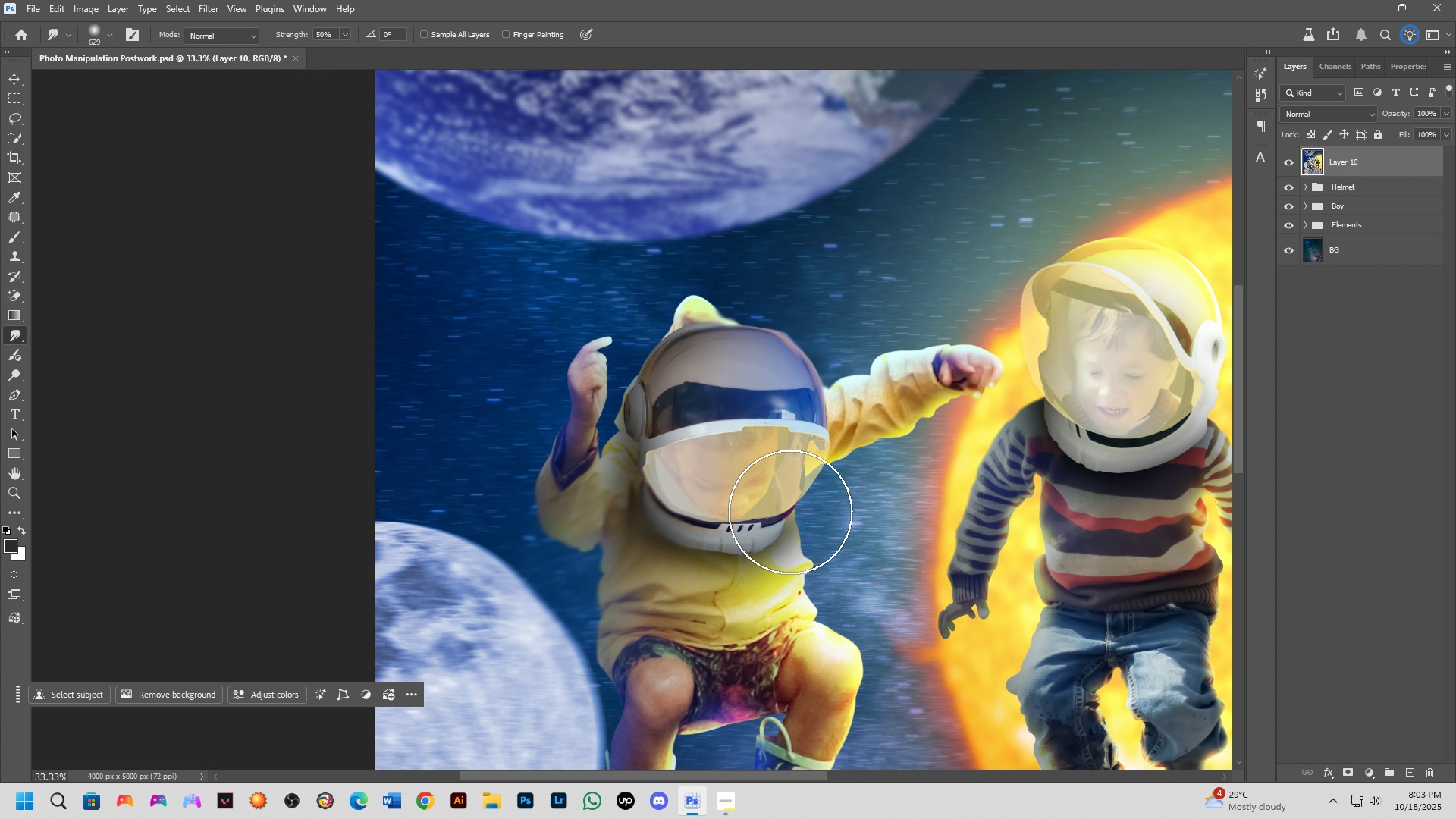 
scroll: coordinate [790, 518], scroll_direction: down, amount: 6.0
 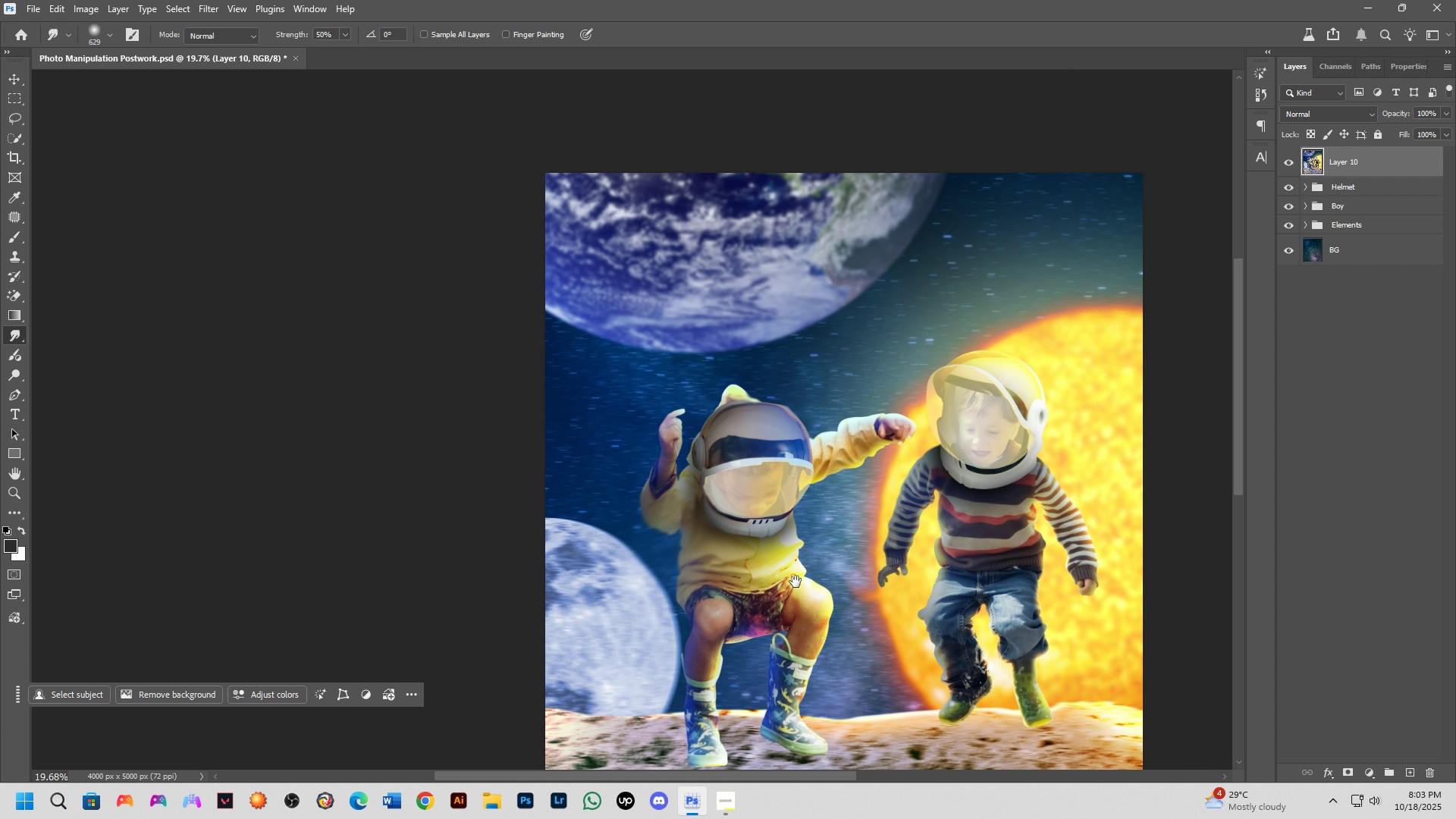 
hold_key(key=Space, duration=0.65)
 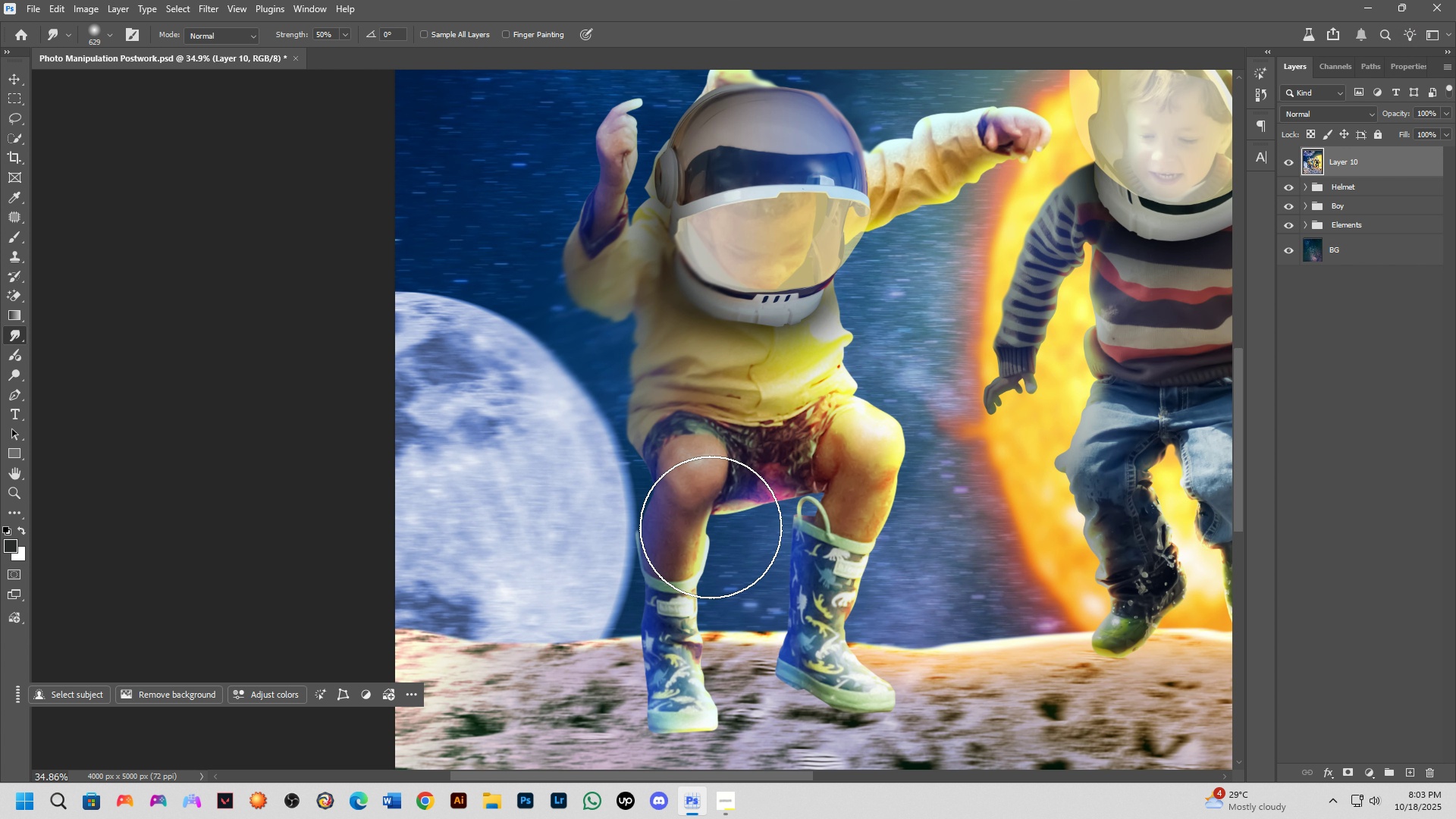 
left_click_drag(start_coordinate=[795, 582], to_coordinate=[786, 449])
 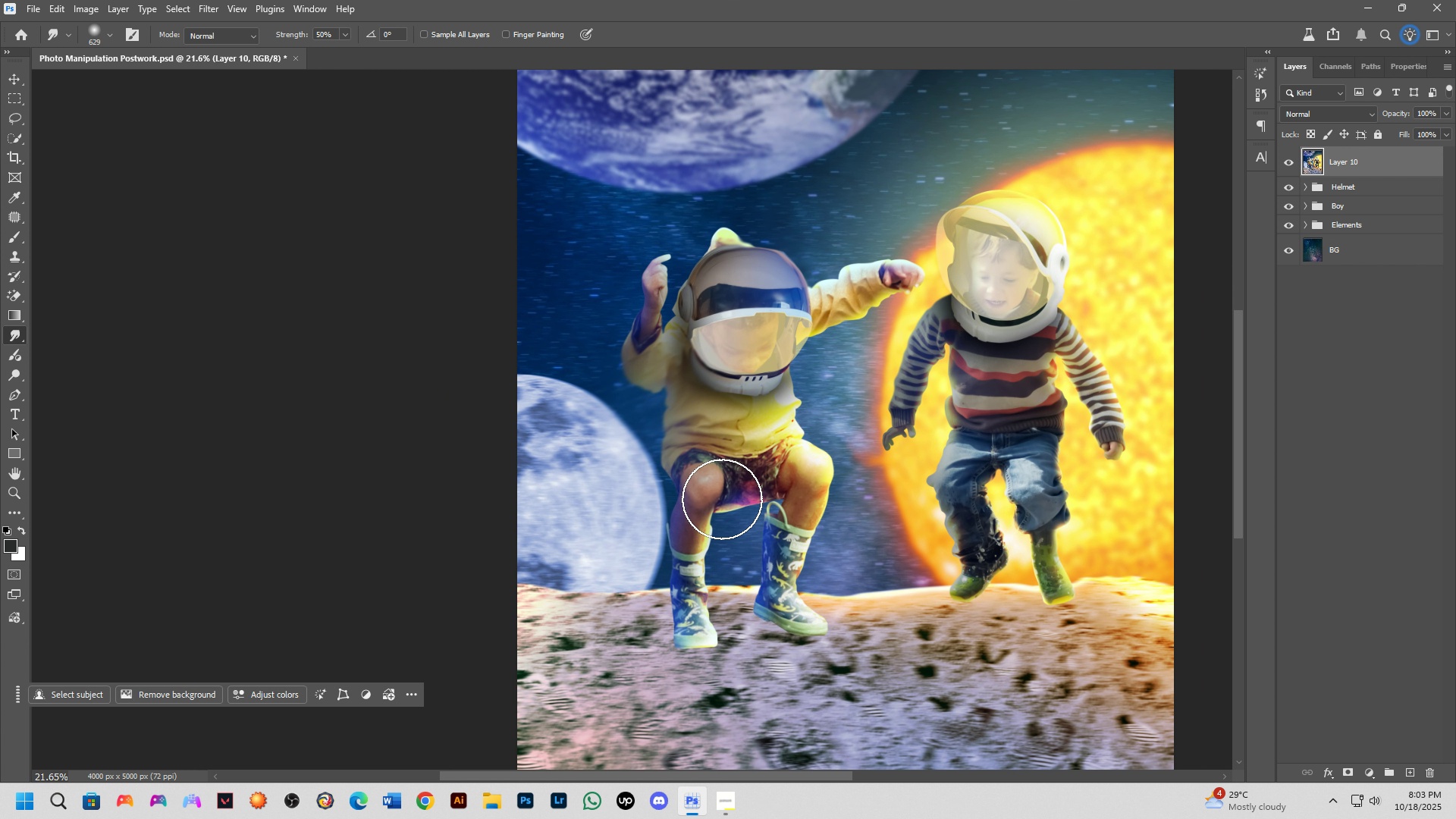 
scroll: coordinate [711, 527], scroll_direction: up, amount: 8.0
 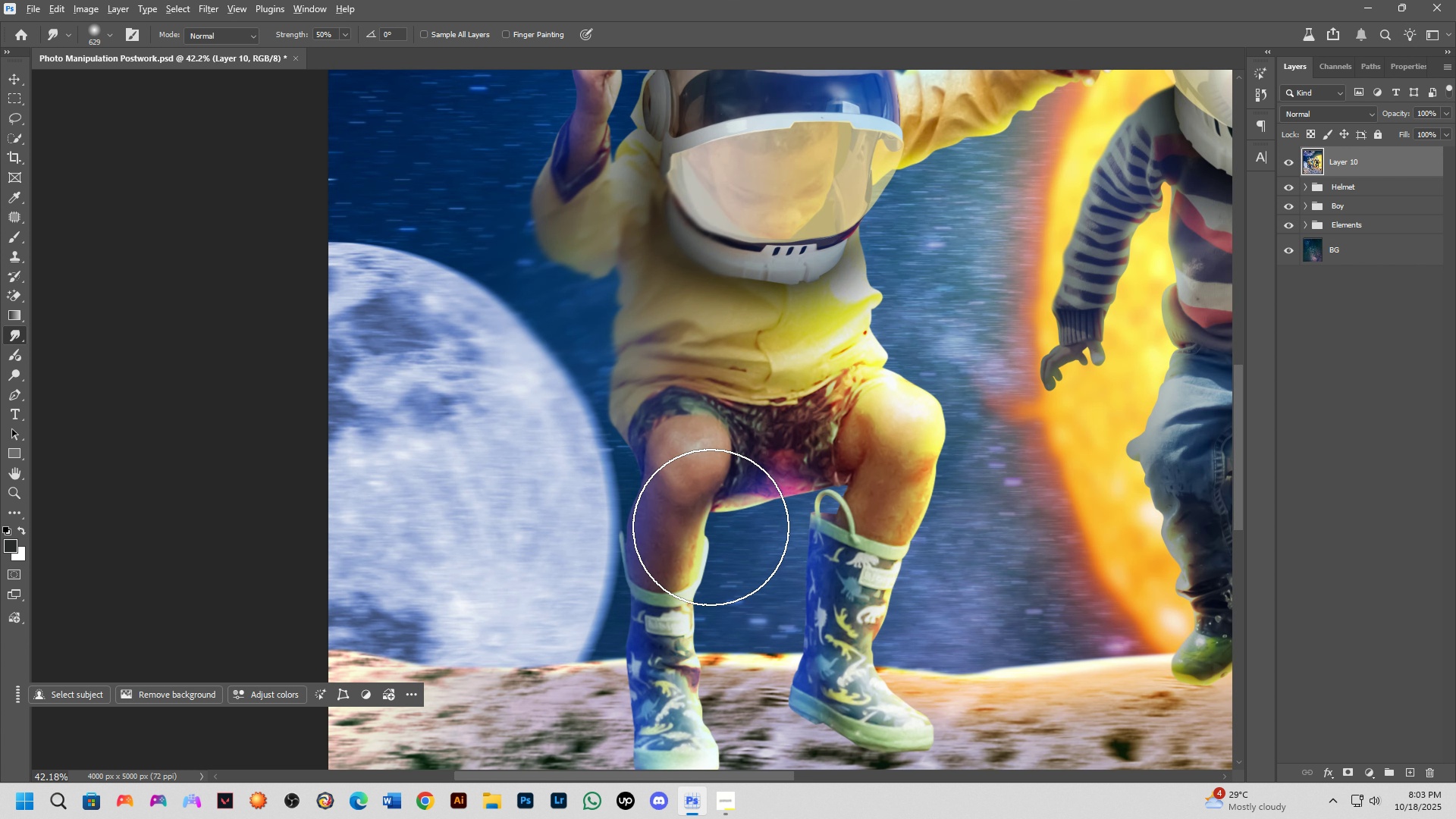 
hold_key(key=AltLeft, duration=0.7)
 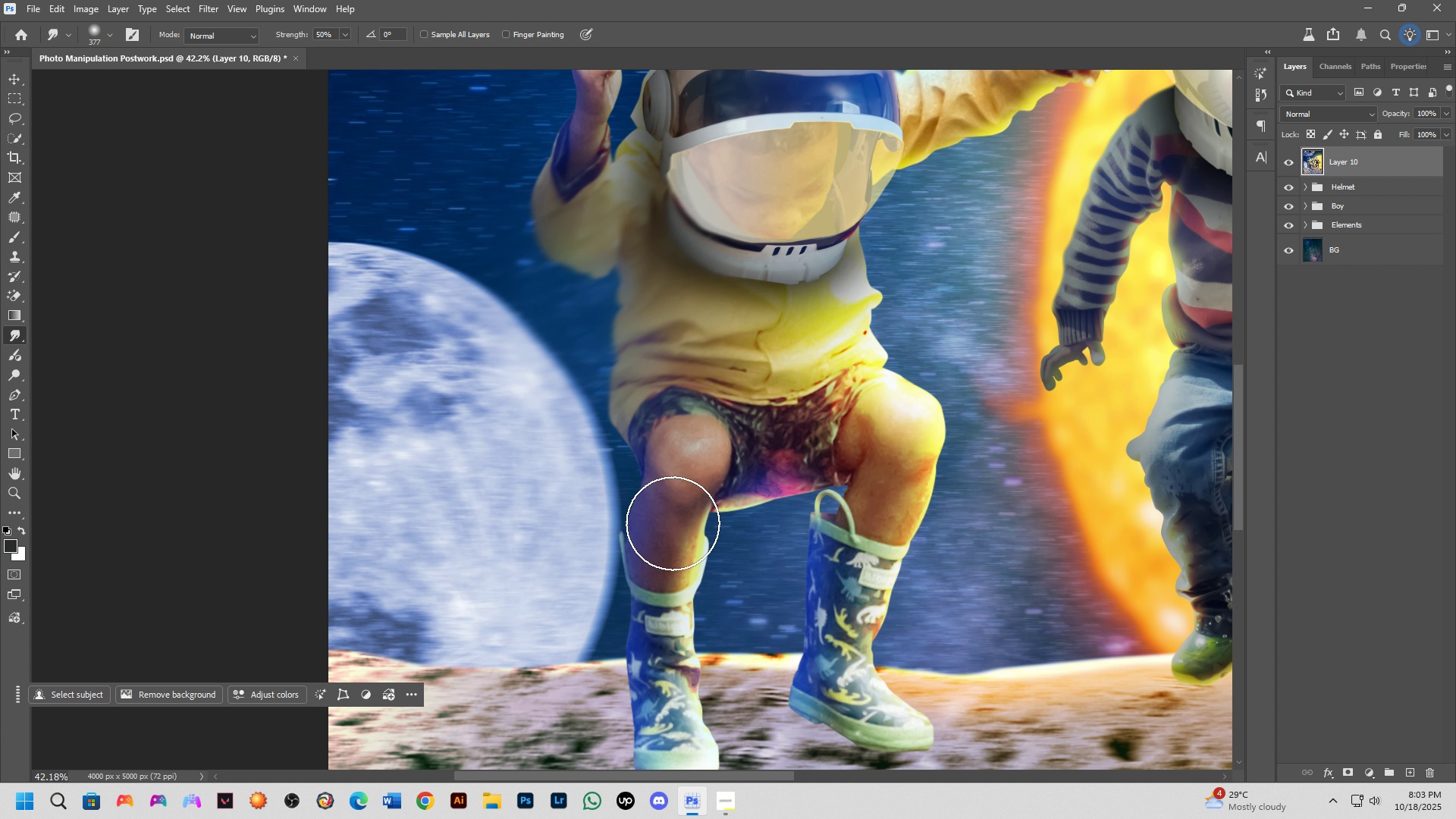 
hold_key(key=AltLeft, duration=0.63)
 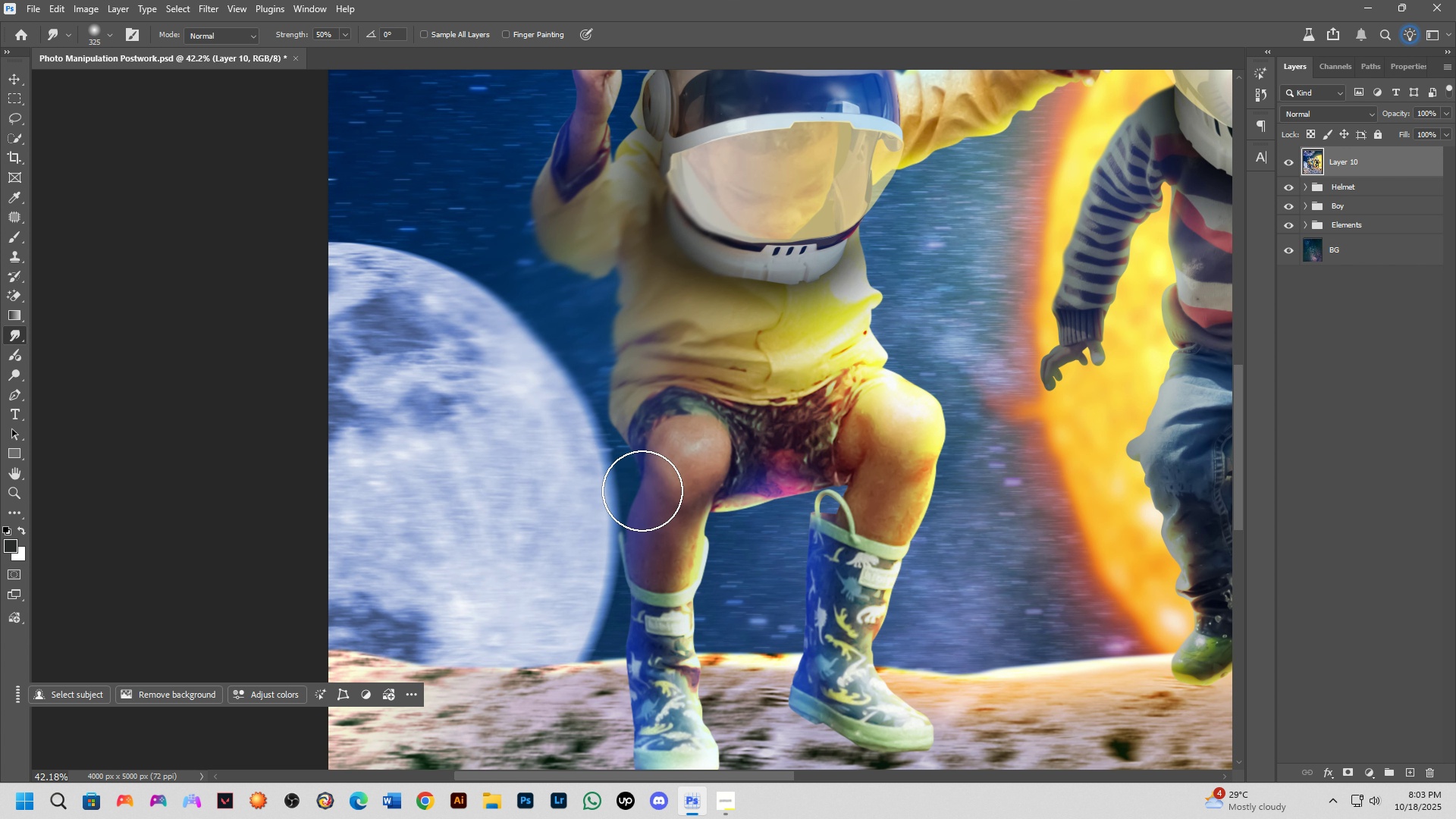 
left_click_drag(start_coordinate=[645, 479], to_coordinate=[635, 482])
 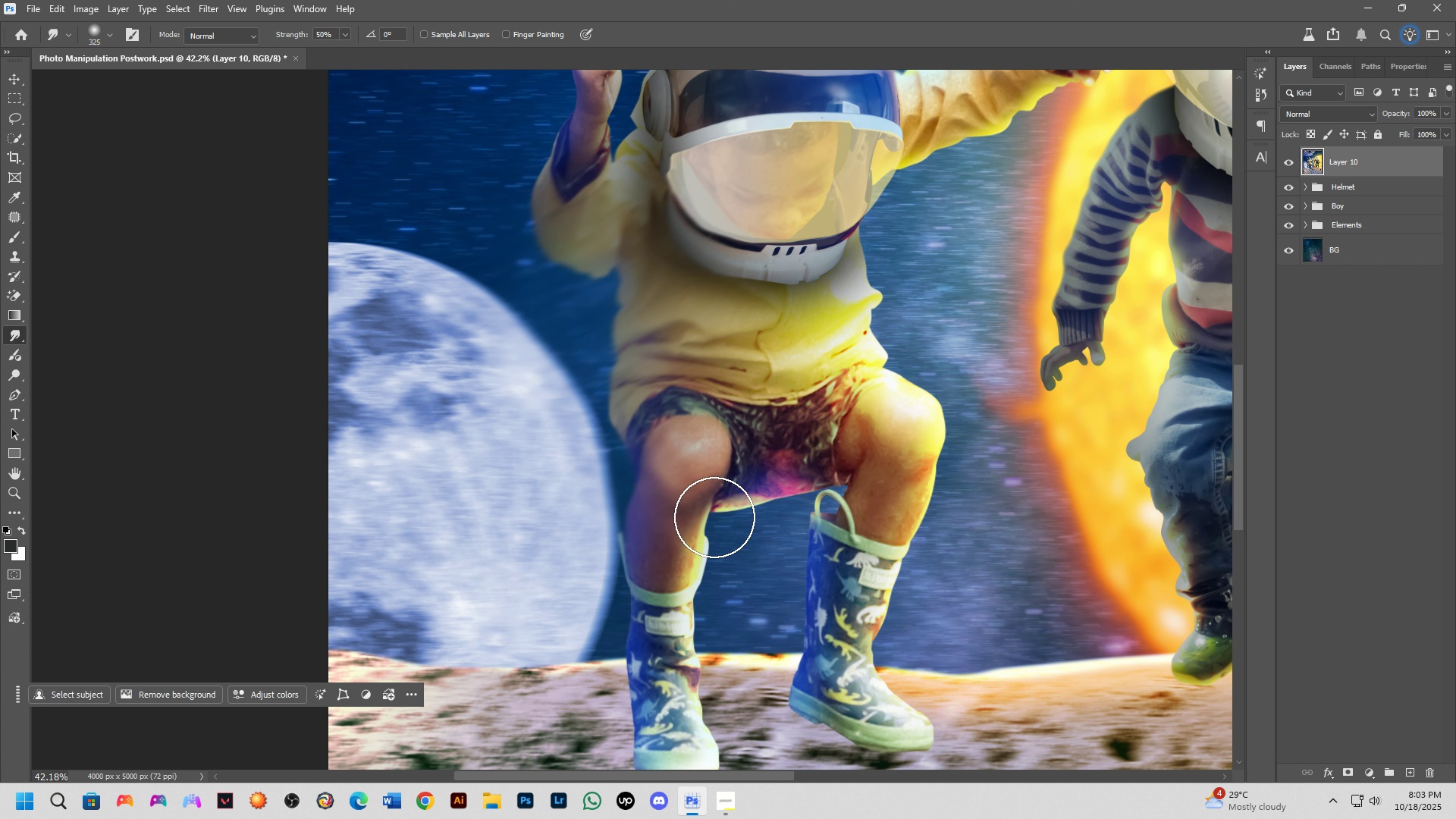 
left_click_drag(start_coordinate=[714, 517], to_coordinate=[710, 527])
 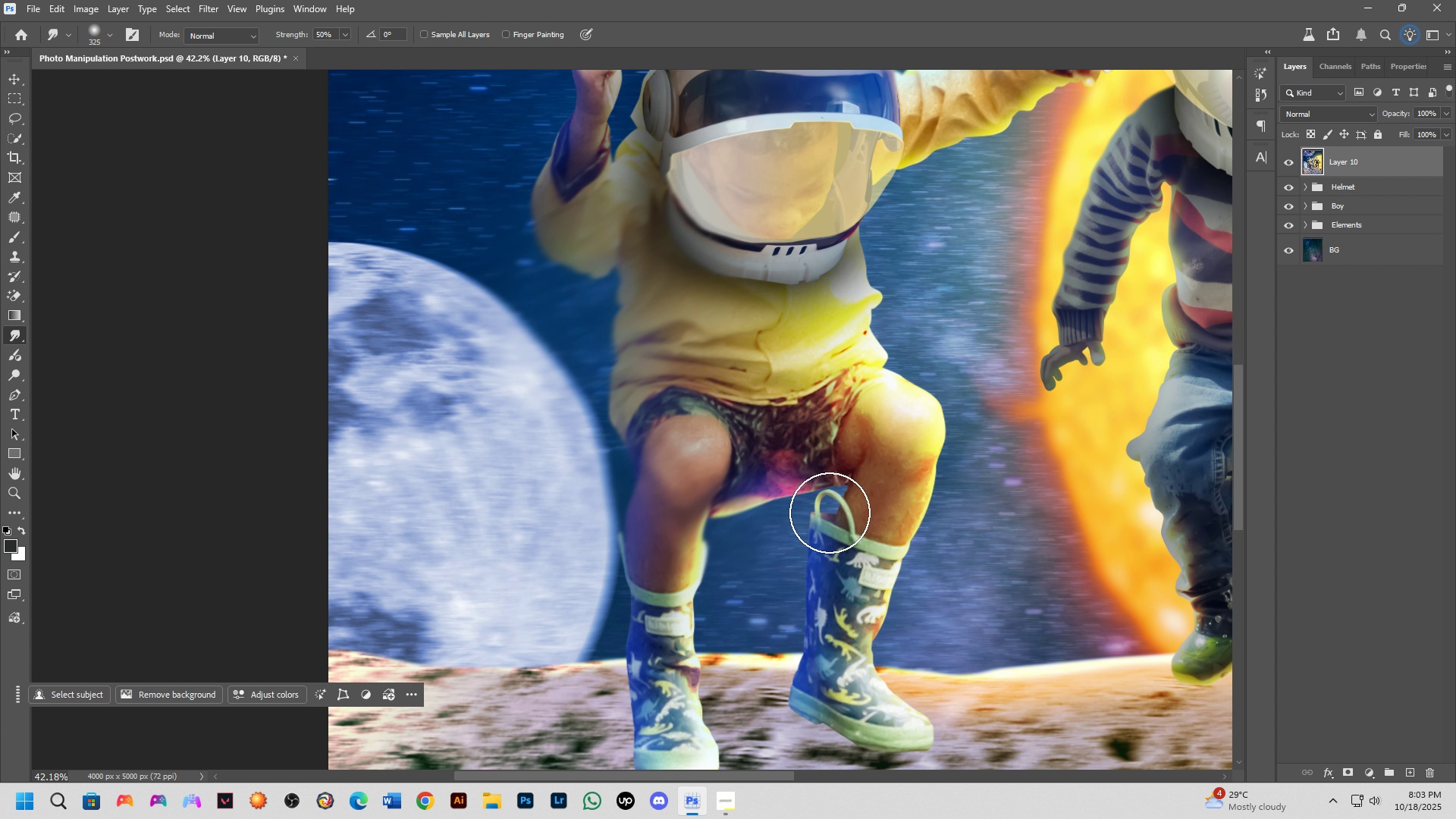 
left_click_drag(start_coordinate=[830, 513], to_coordinate=[805, 527])
 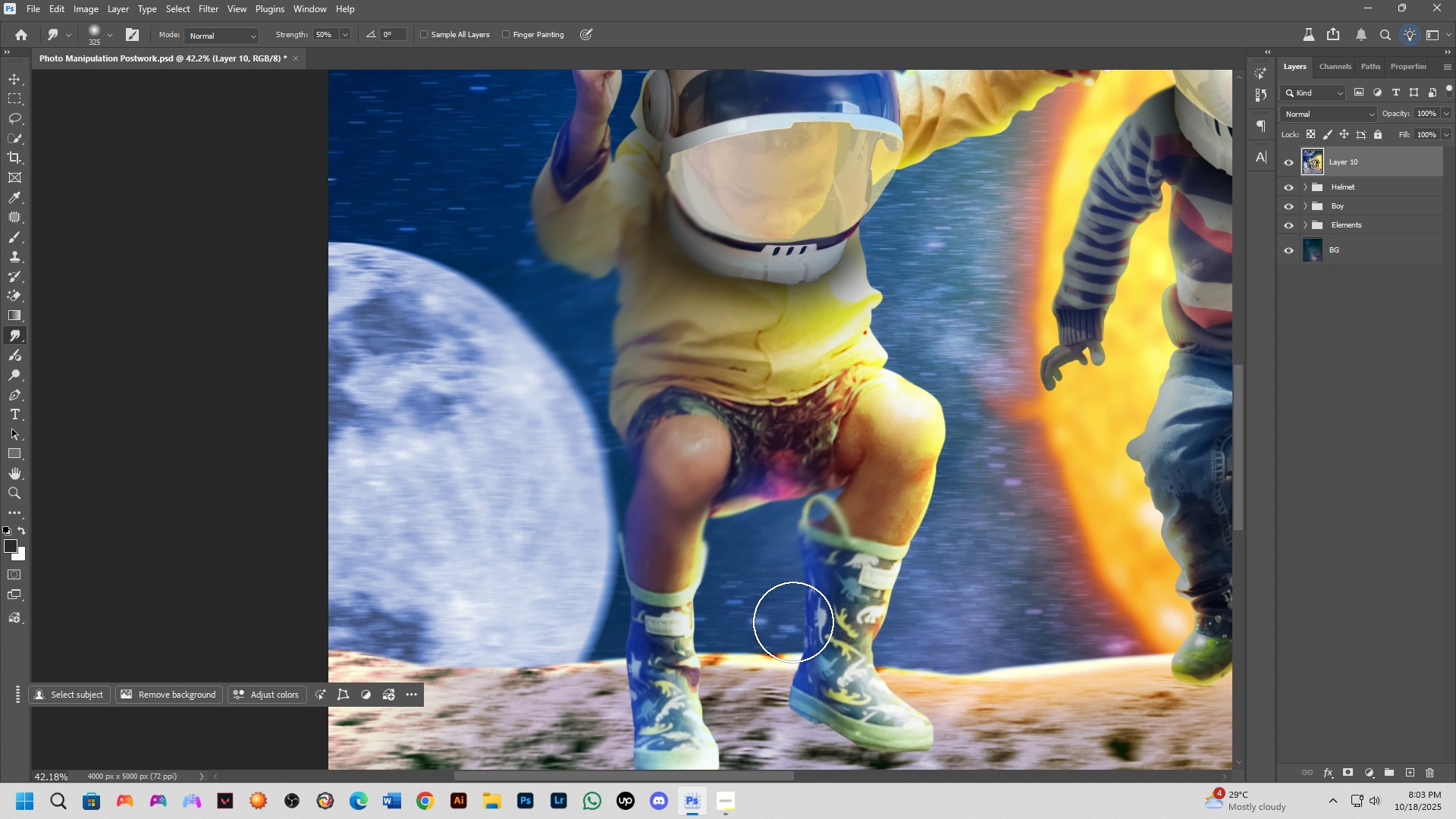 
left_click_drag(start_coordinate=[795, 632], to_coordinate=[792, 640])
 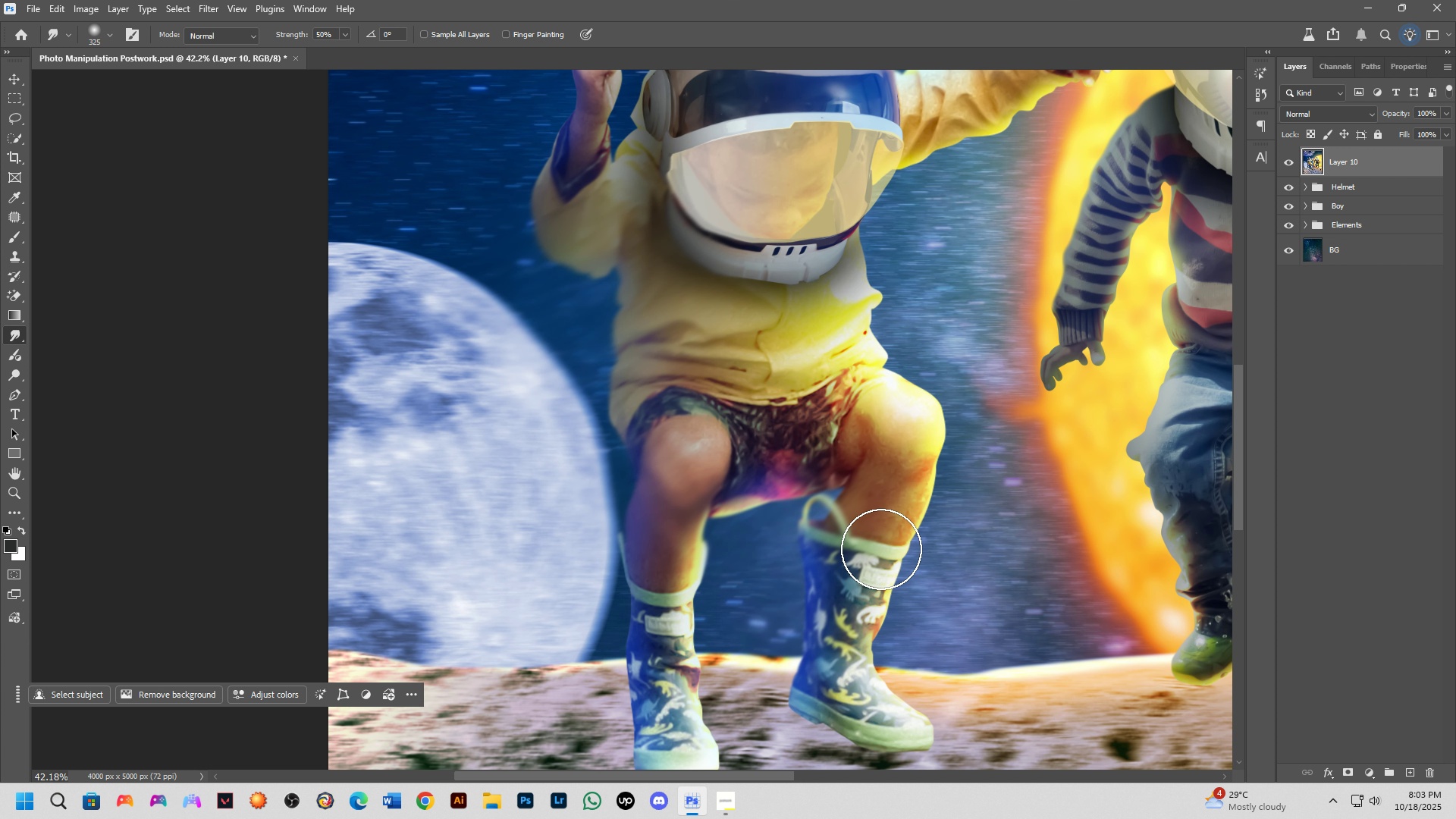 
key(Shift+ShiftLeft)
 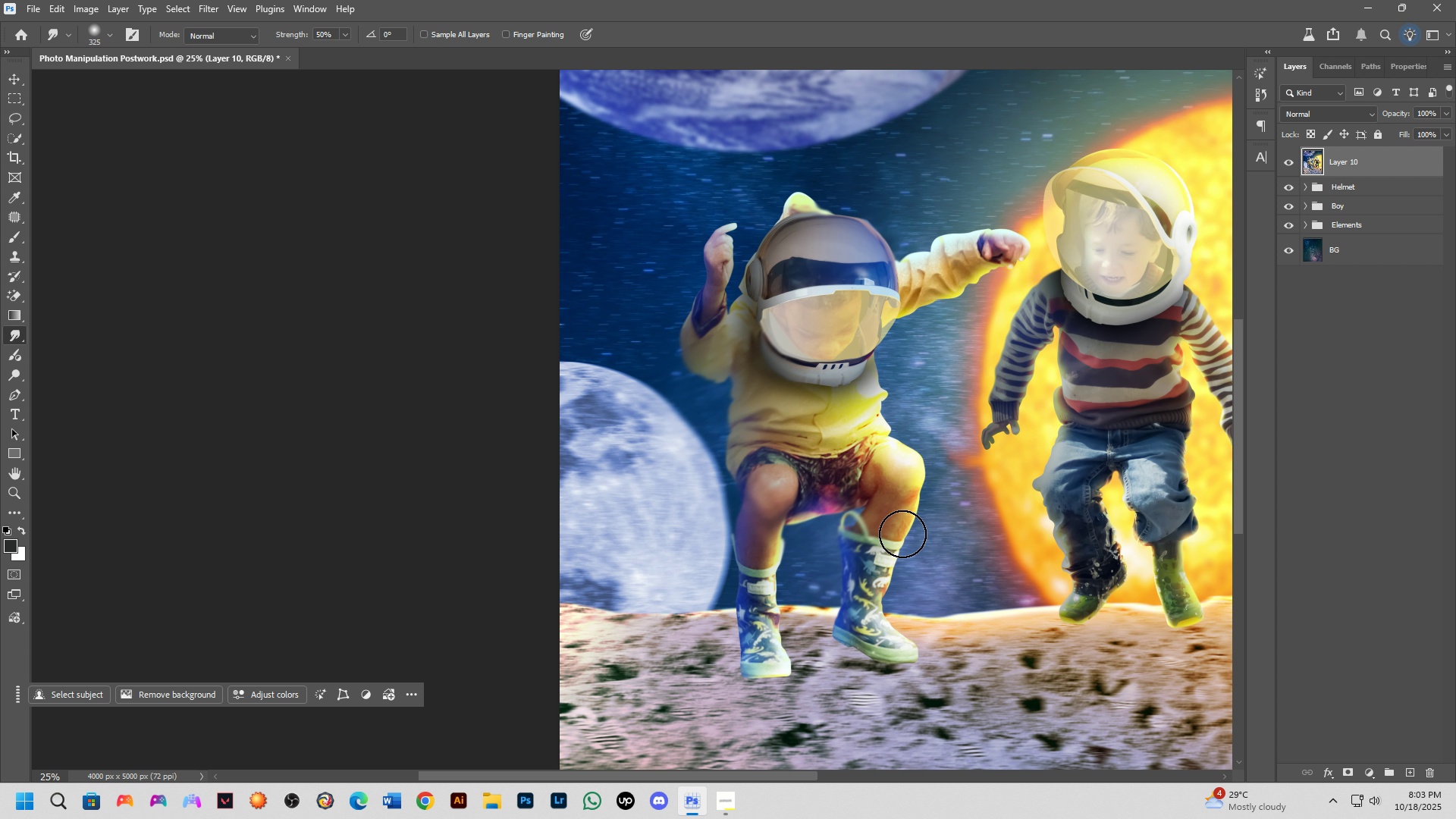 
scroll: coordinate [896, 534], scroll_direction: down, amount: 2.0
 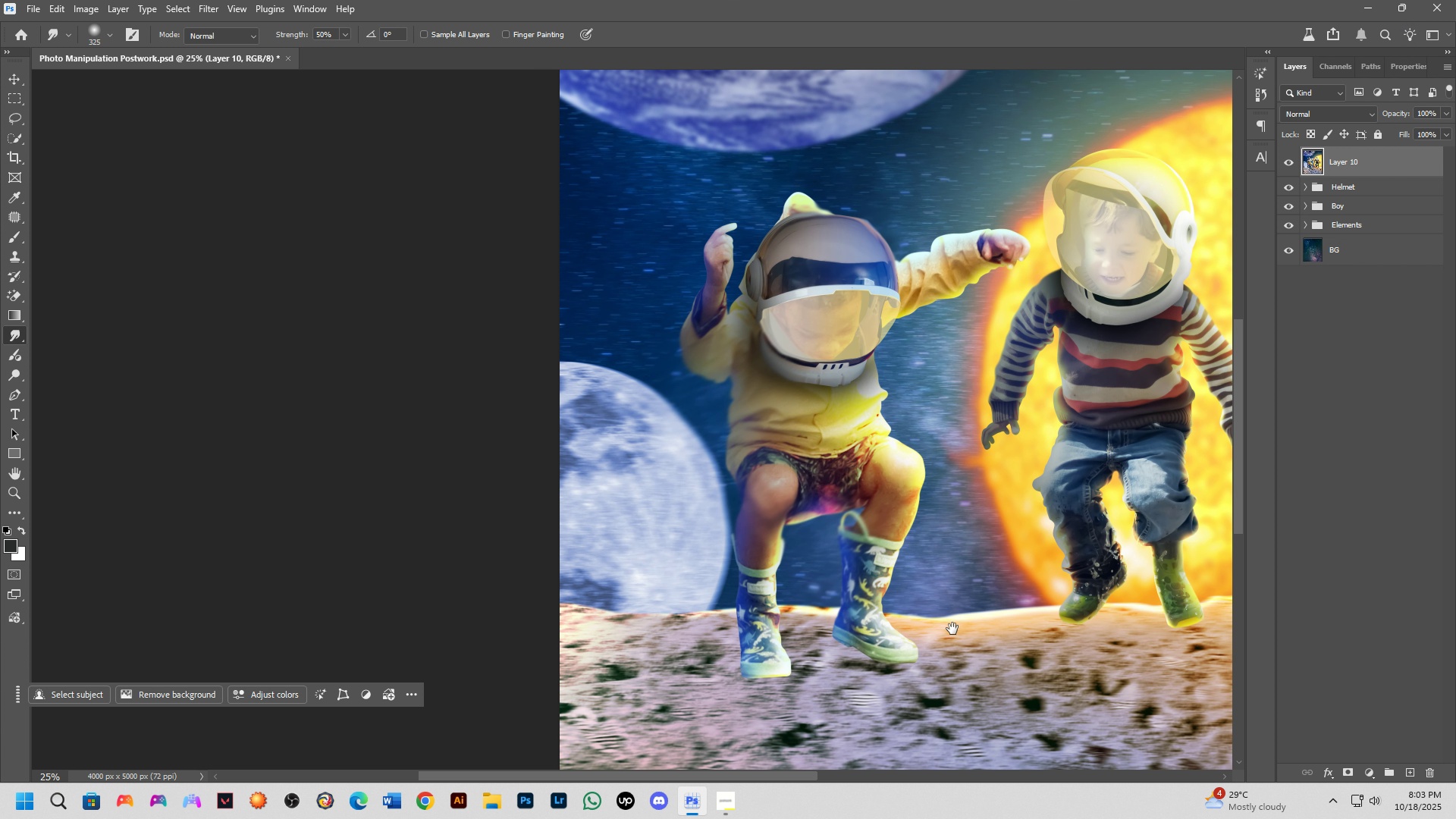 
hold_key(key=Space, duration=0.49)
 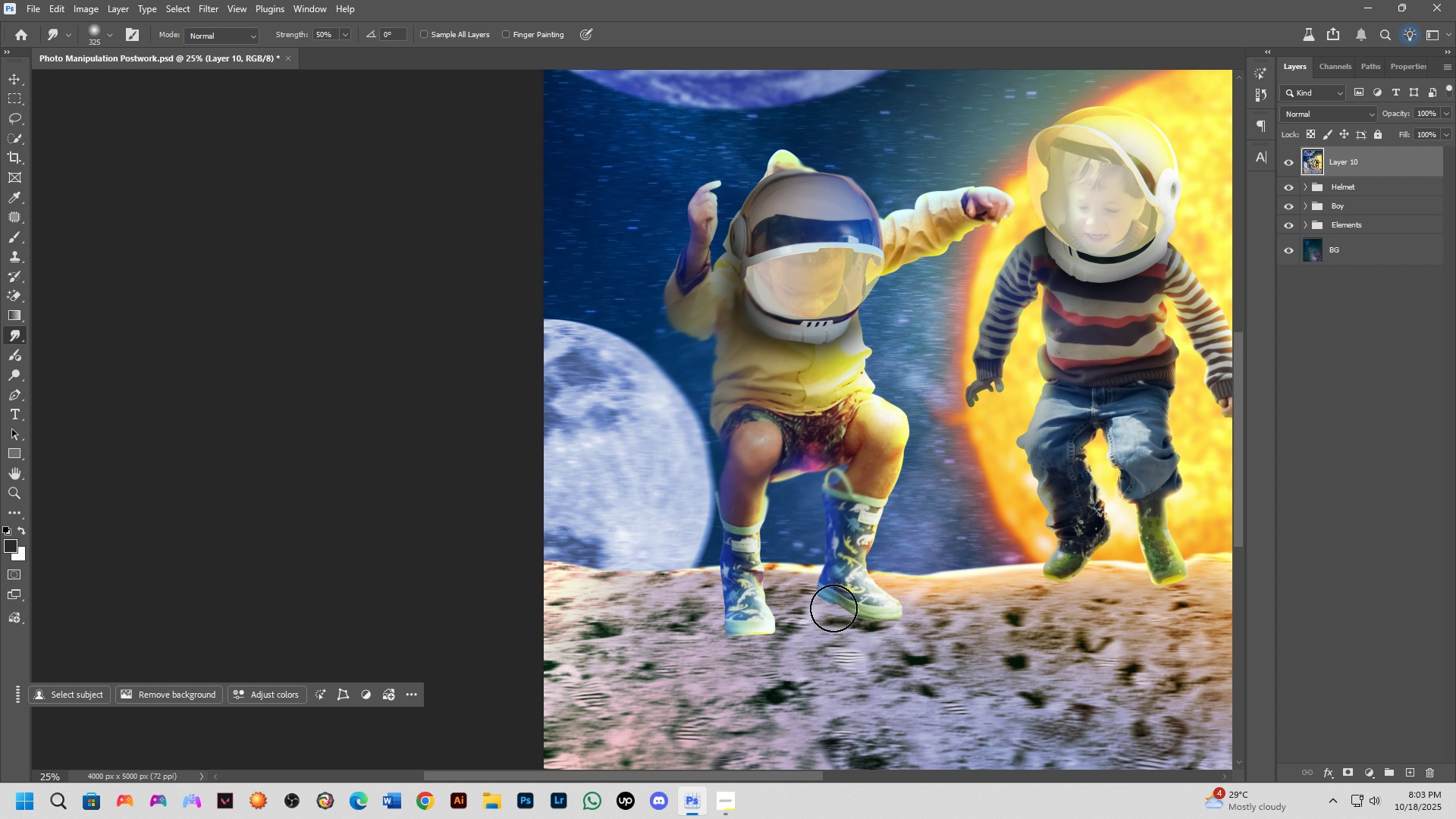 
left_click_drag(start_coordinate=[952, 629], to_coordinate=[936, 589])
 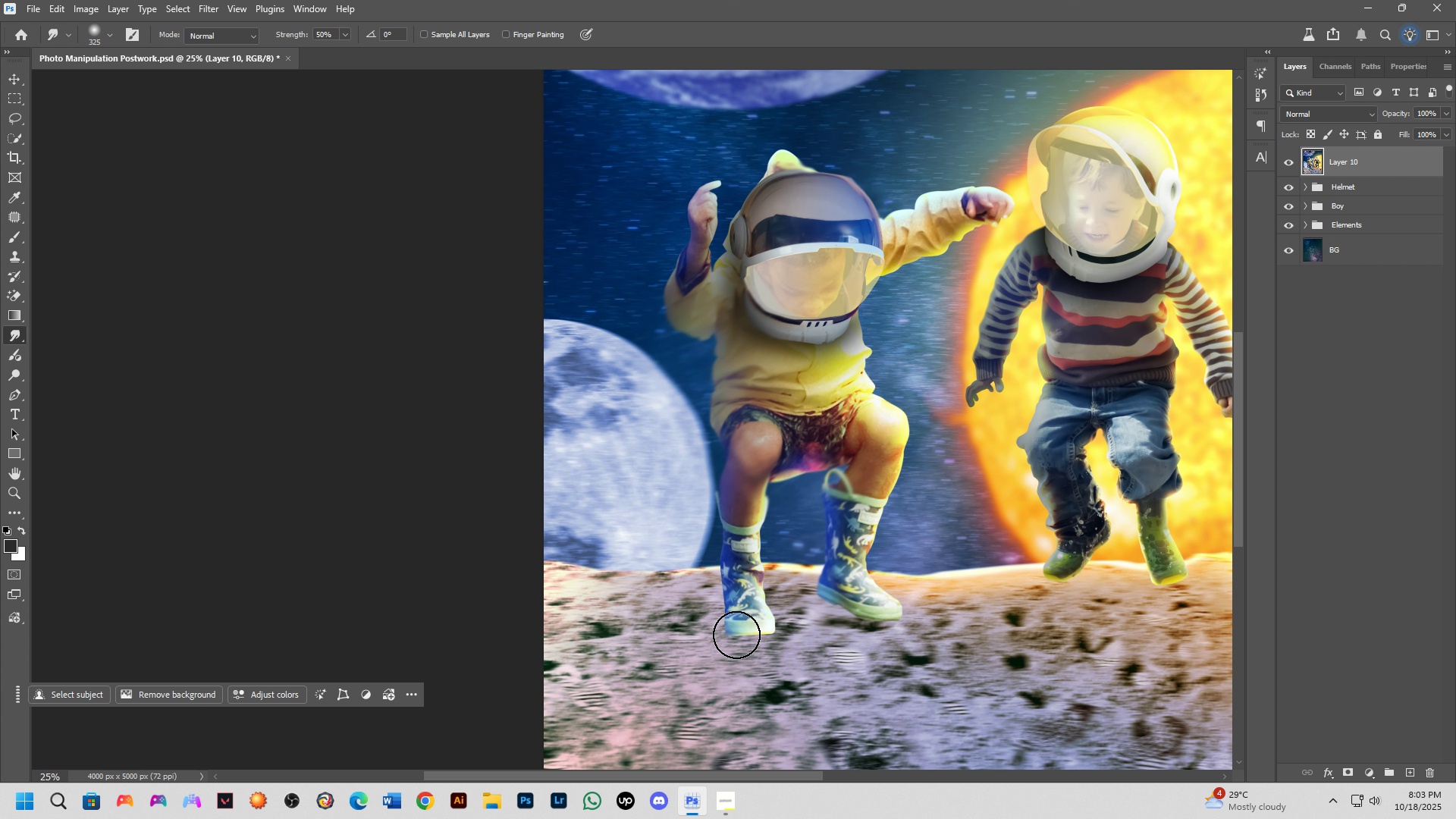 
left_click_drag(start_coordinate=[752, 635], to_coordinate=[746, 638])
 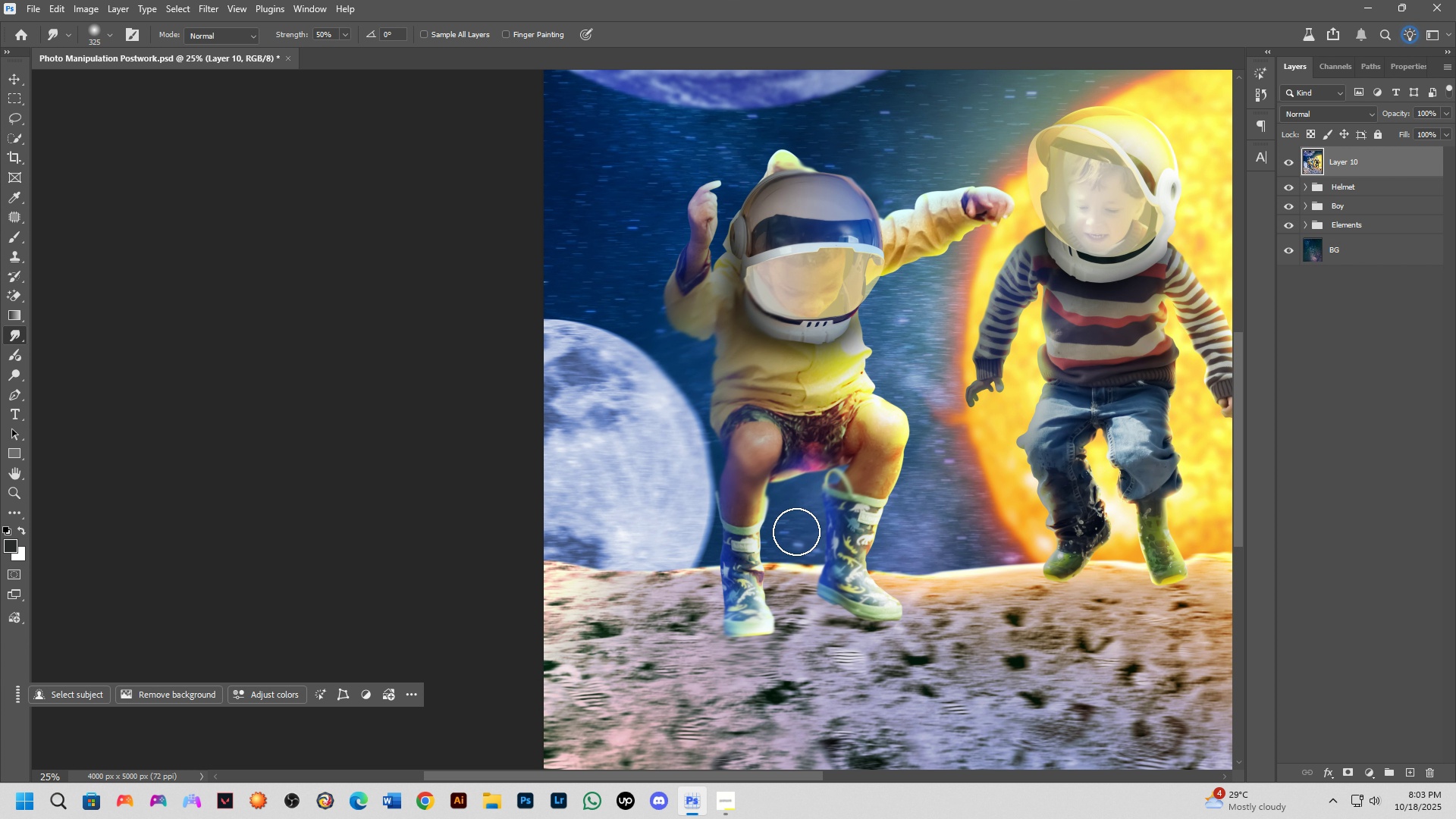 
scroll: coordinate [821, 519], scroll_direction: down, amount: 4.0
 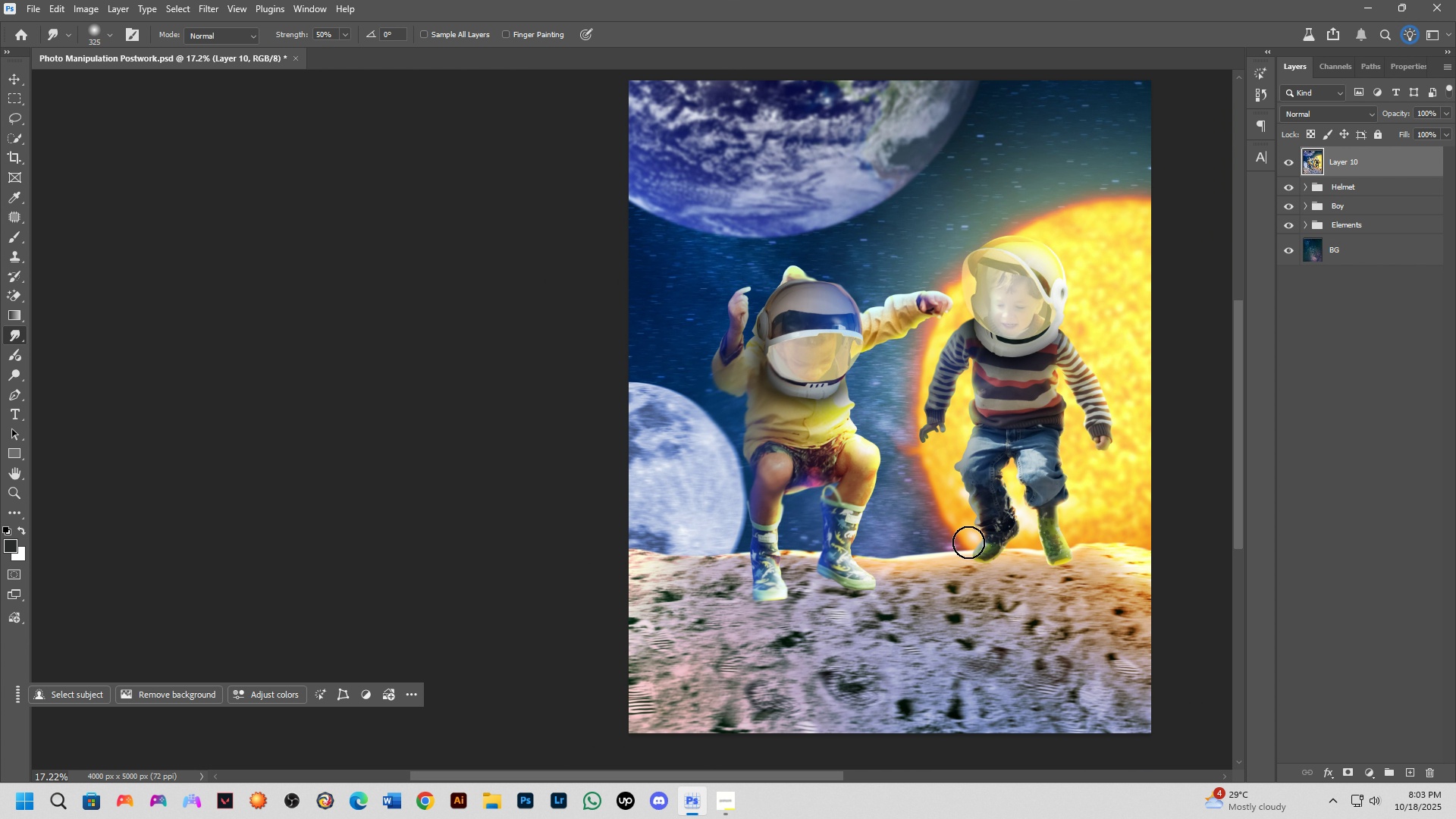 
key(Shift+ShiftLeft)
 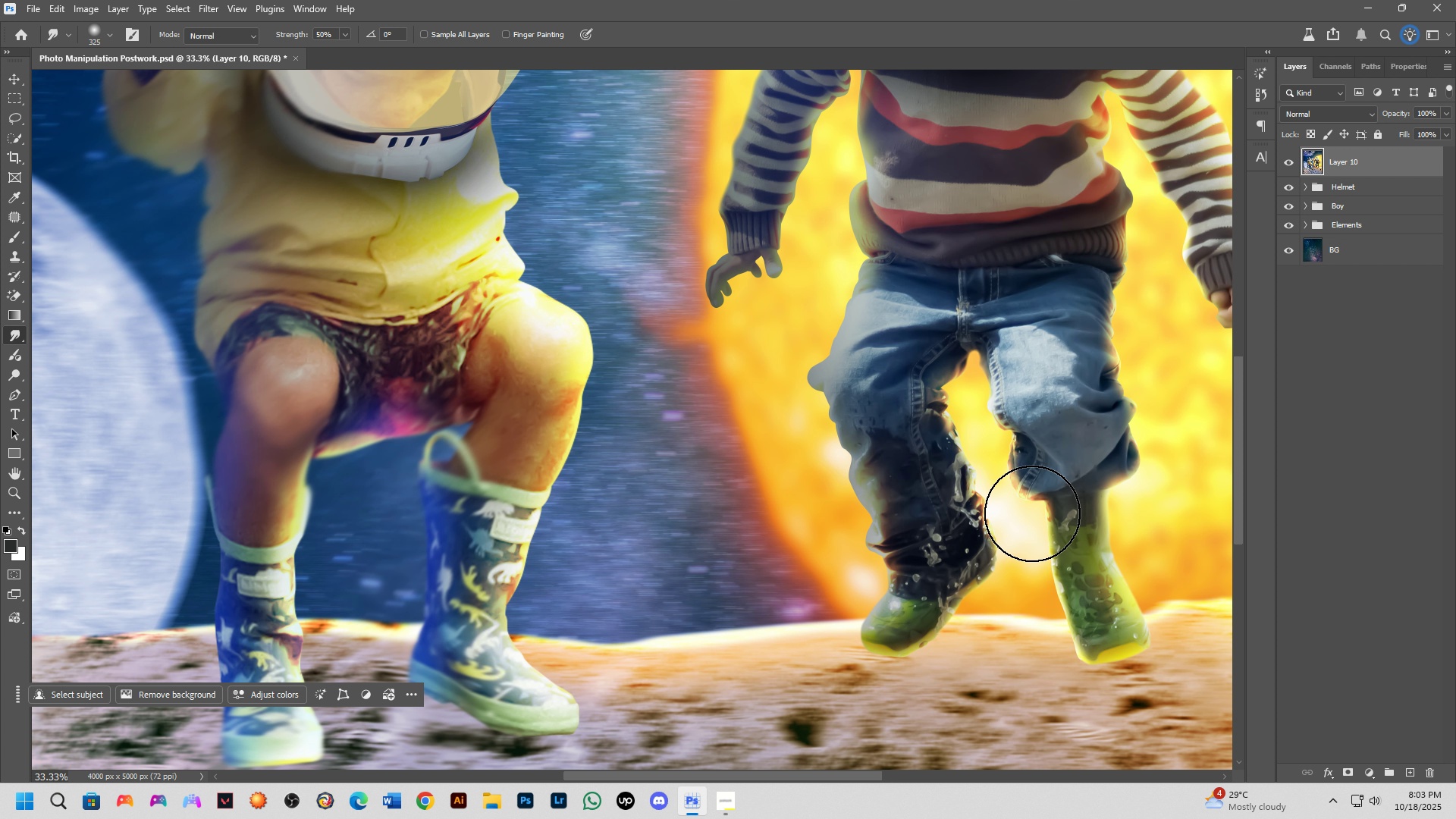 
scroll: coordinate [1032, 513], scroll_direction: up, amount: 3.0
 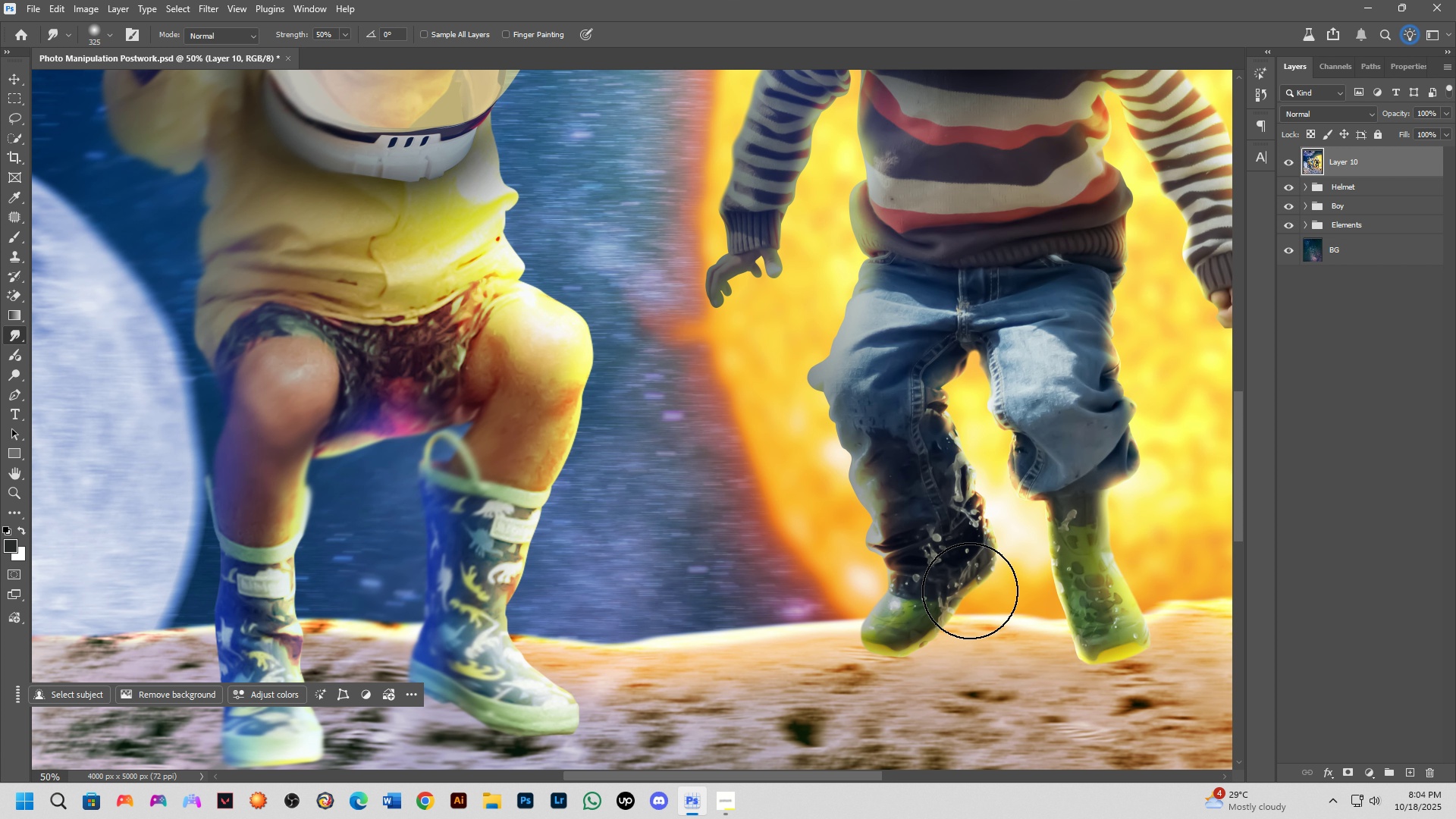 
left_click_drag(start_coordinate=[970, 591], to_coordinate=[959, 601])
 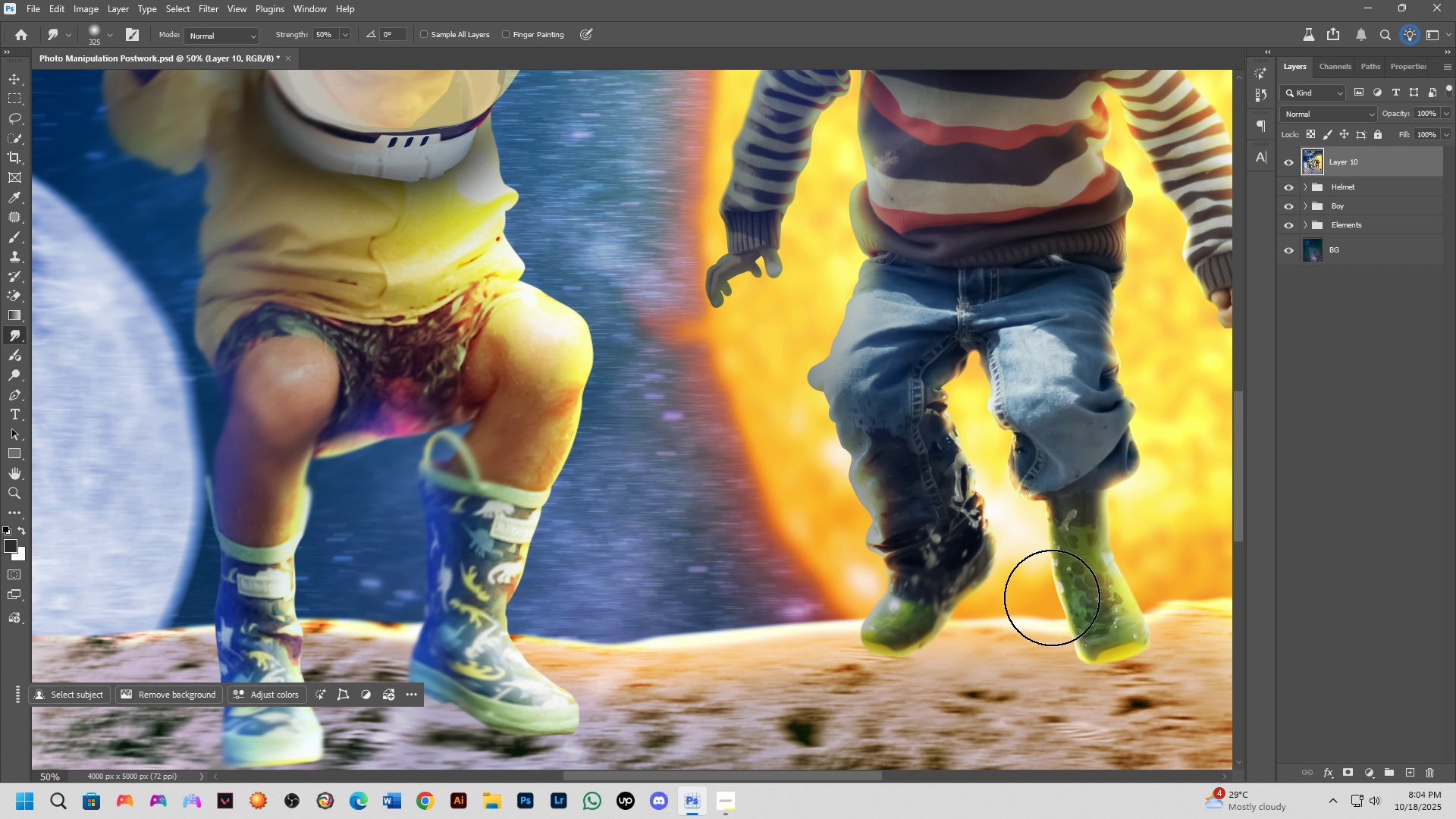 
left_click_drag(start_coordinate=[1048, 589], to_coordinate=[1046, 593])
 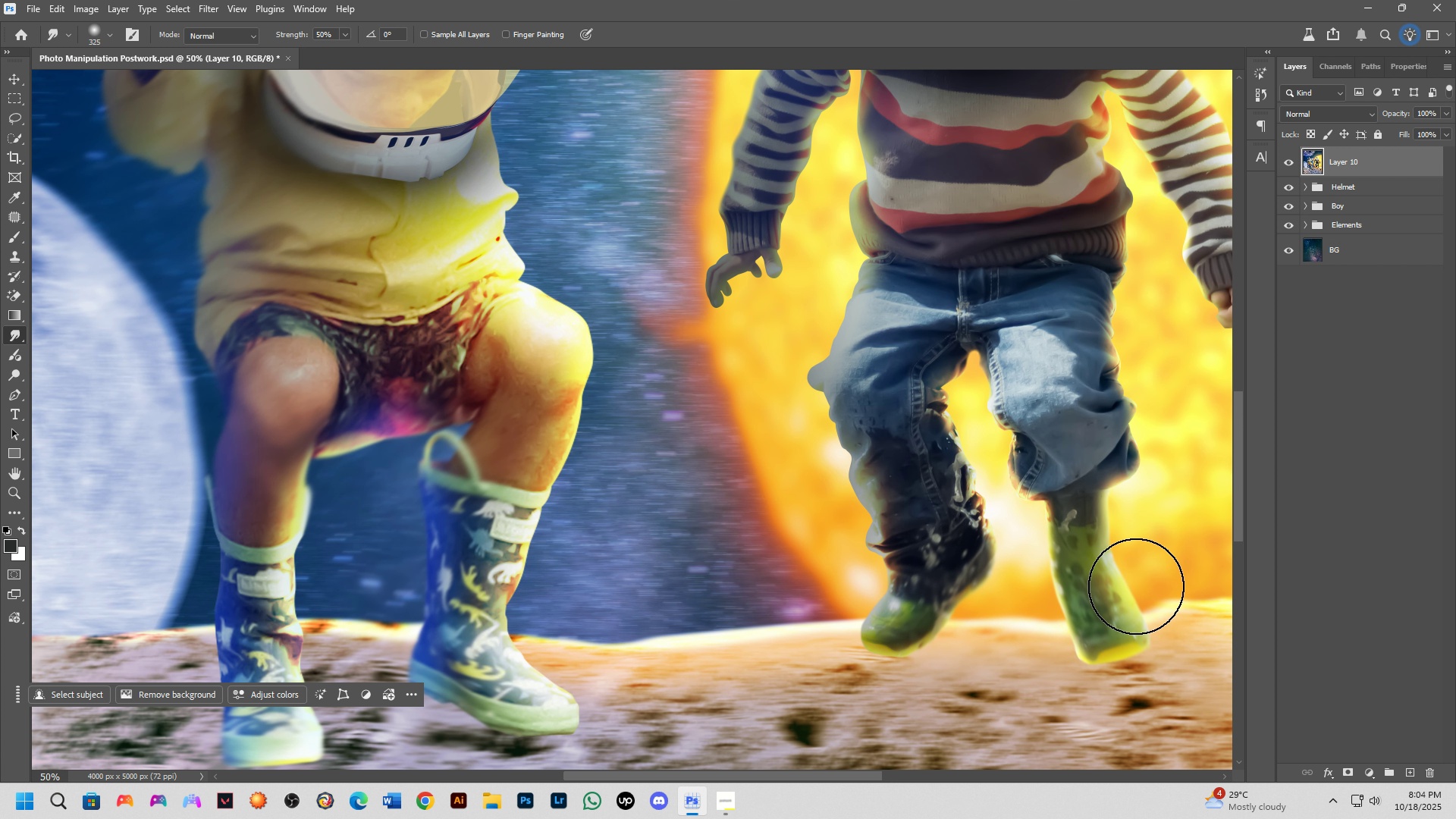 
scroll: coordinate [1060, 607], scroll_direction: down, amount: 2.0
 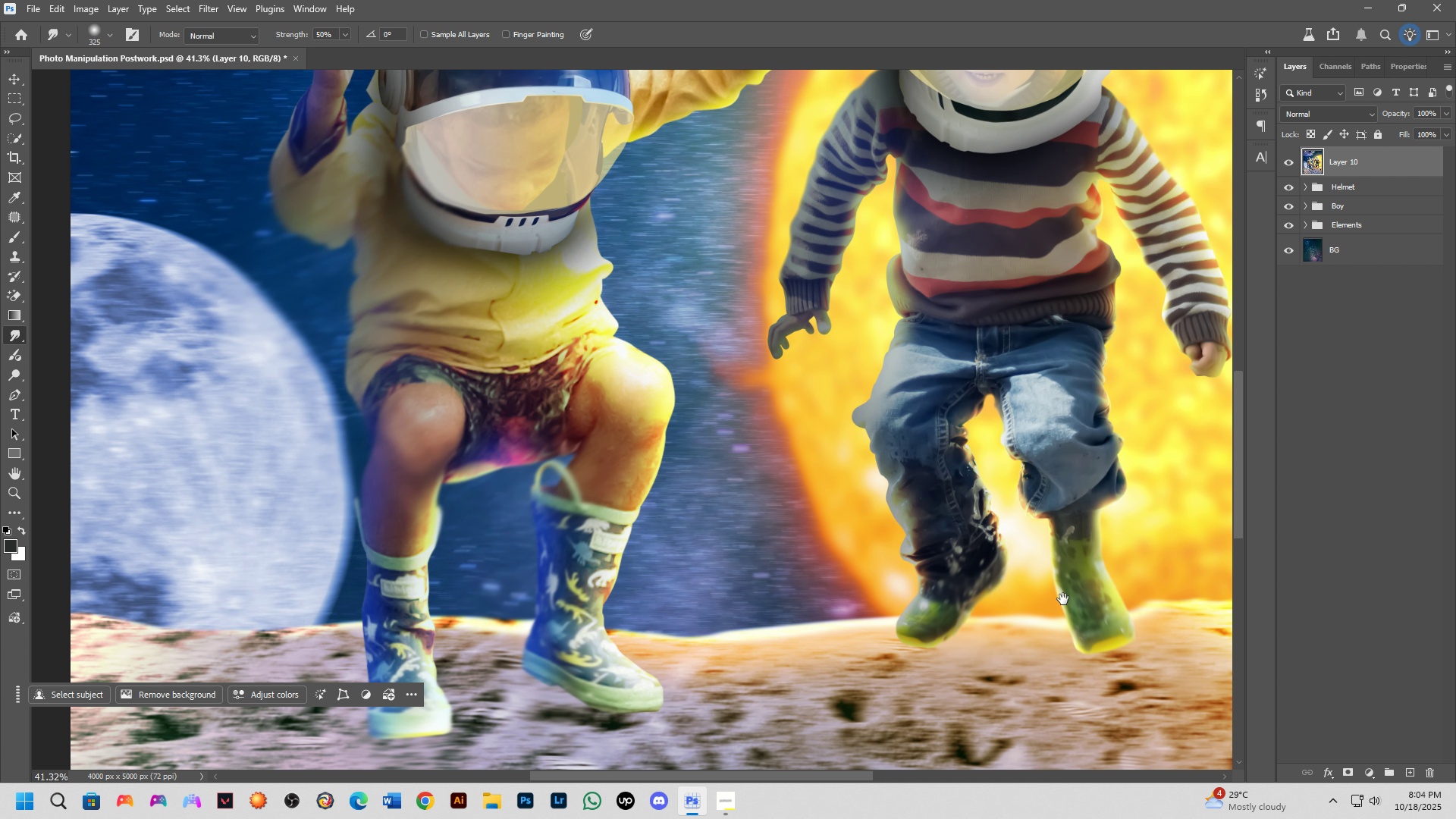 
hold_key(key=Space, duration=0.67)
 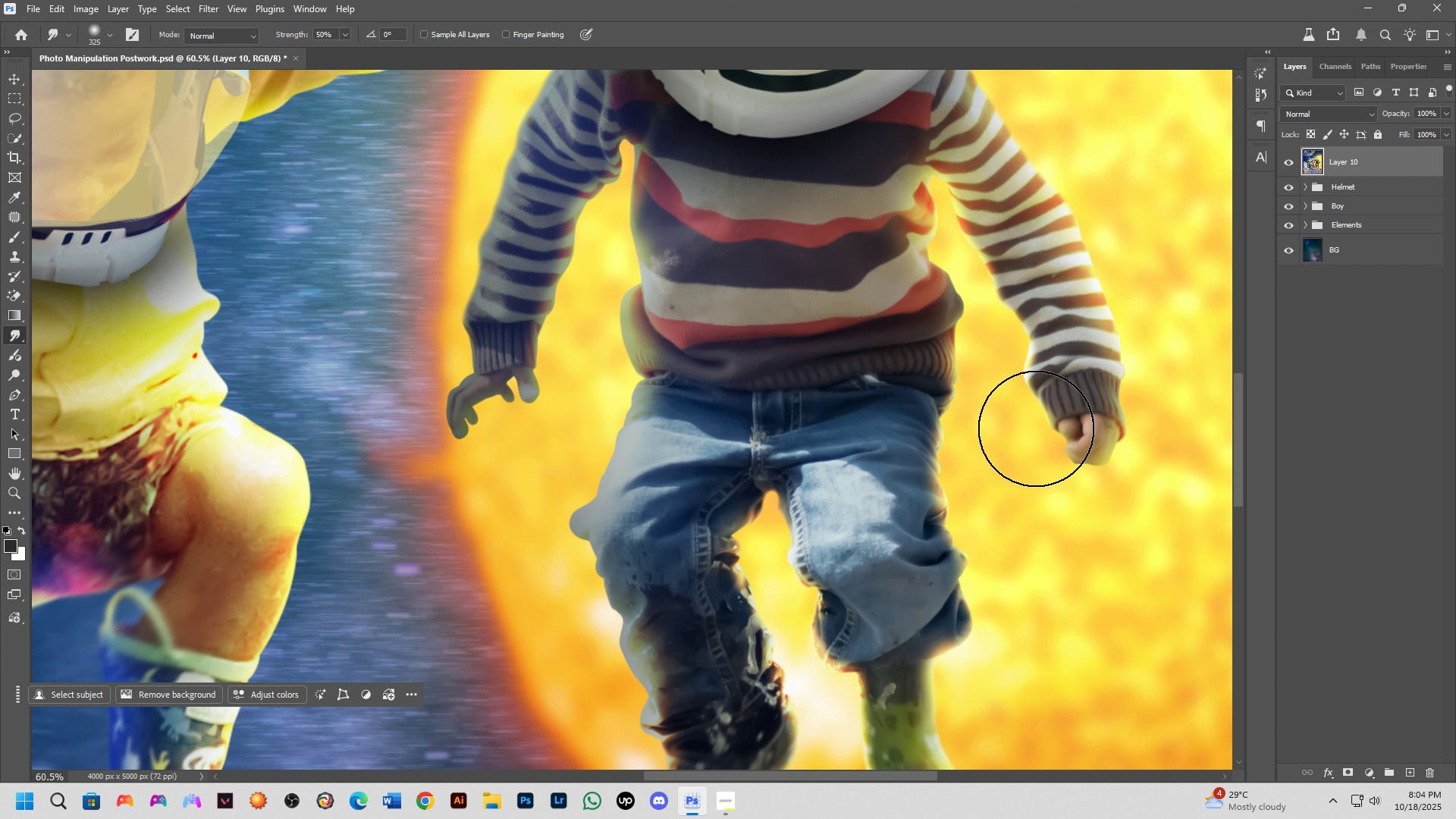 
left_click_drag(start_coordinate=[1053, 597], to_coordinate=[934, 680])
 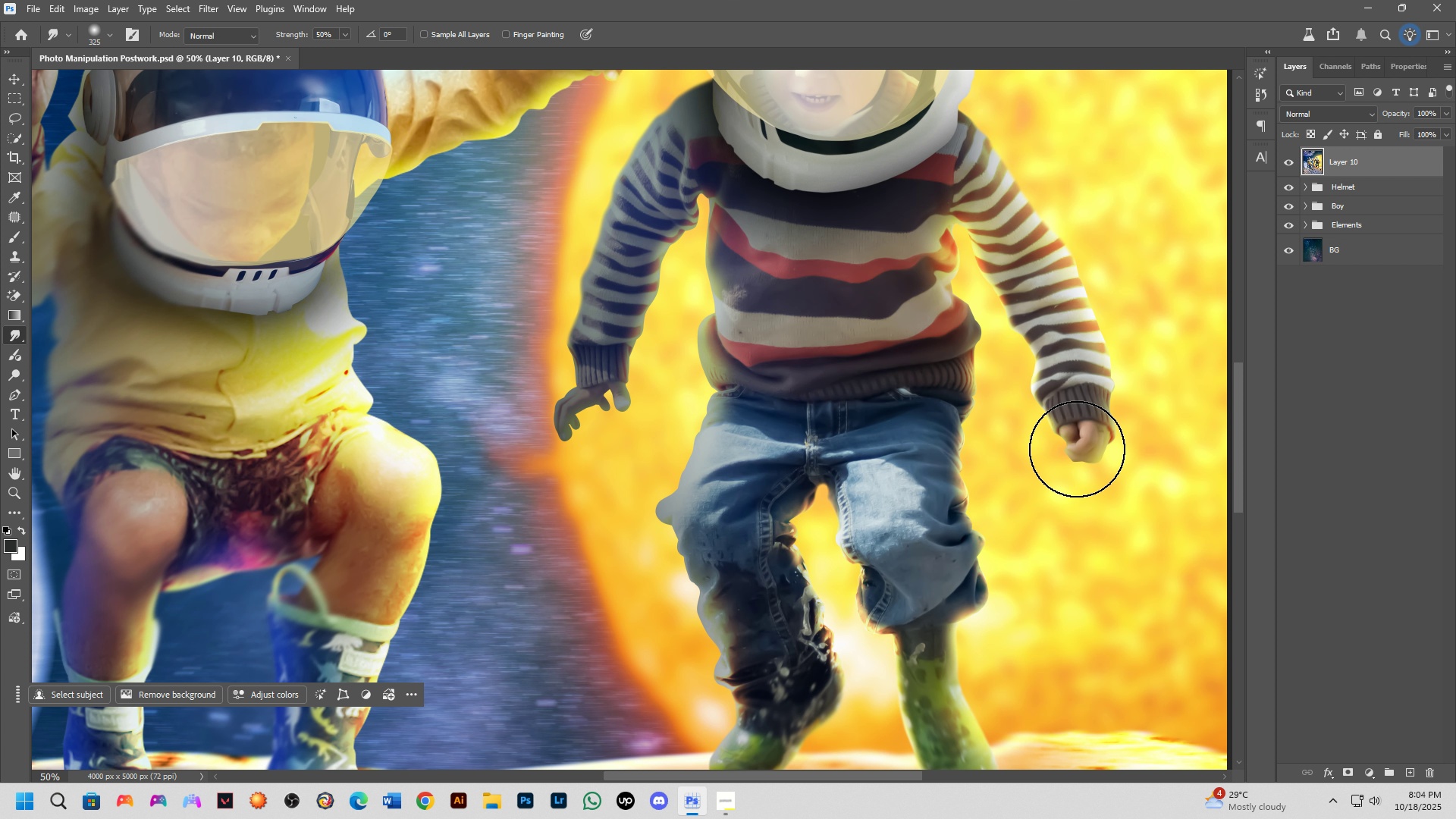 
scroll: coordinate [1057, 453], scroll_direction: up, amount: 4.0
 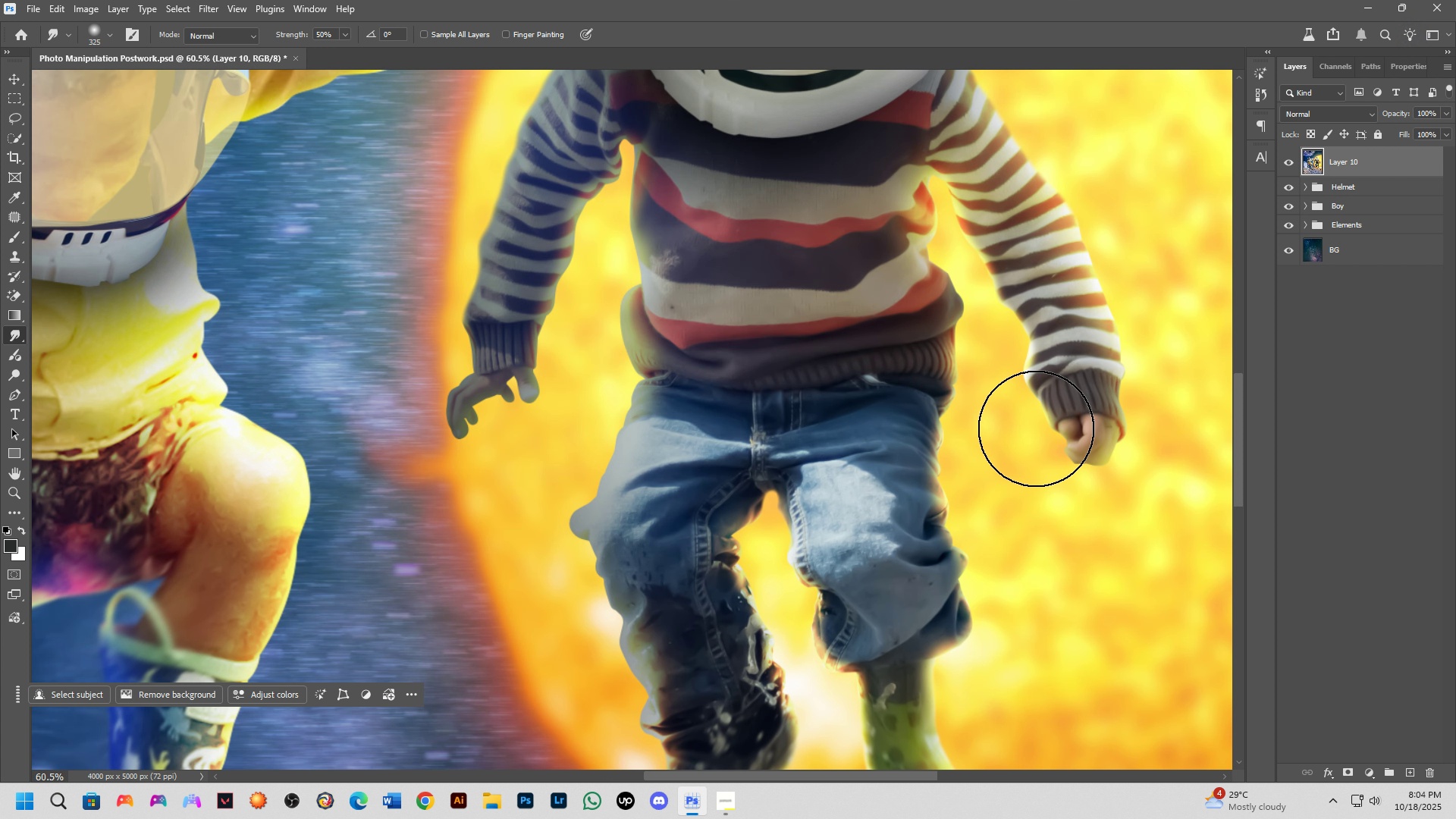 
left_click_drag(start_coordinate=[1035, 428], to_coordinate=[1046, 443])
 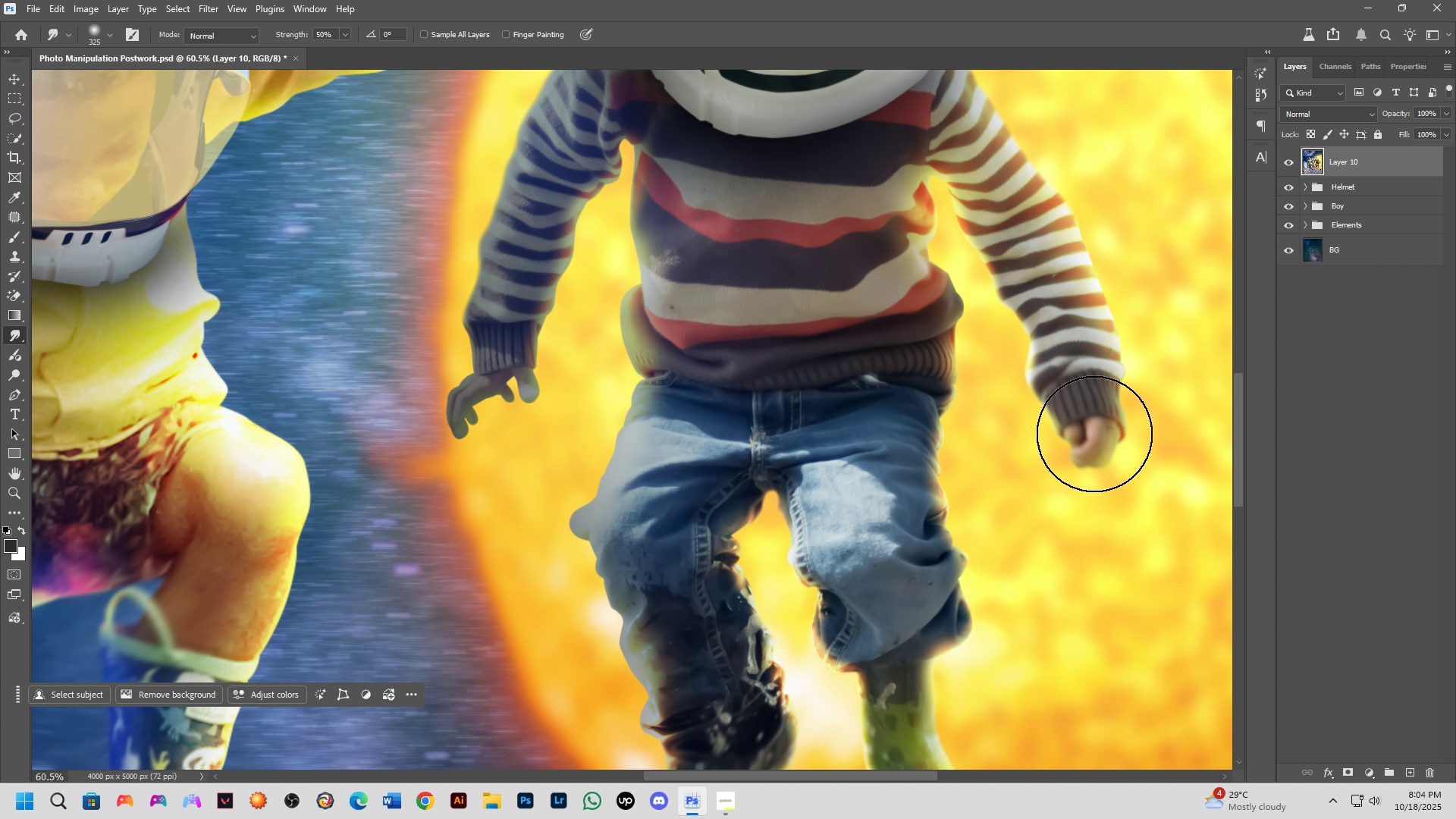 
left_click_drag(start_coordinate=[1094, 434], to_coordinate=[1092, 428])
 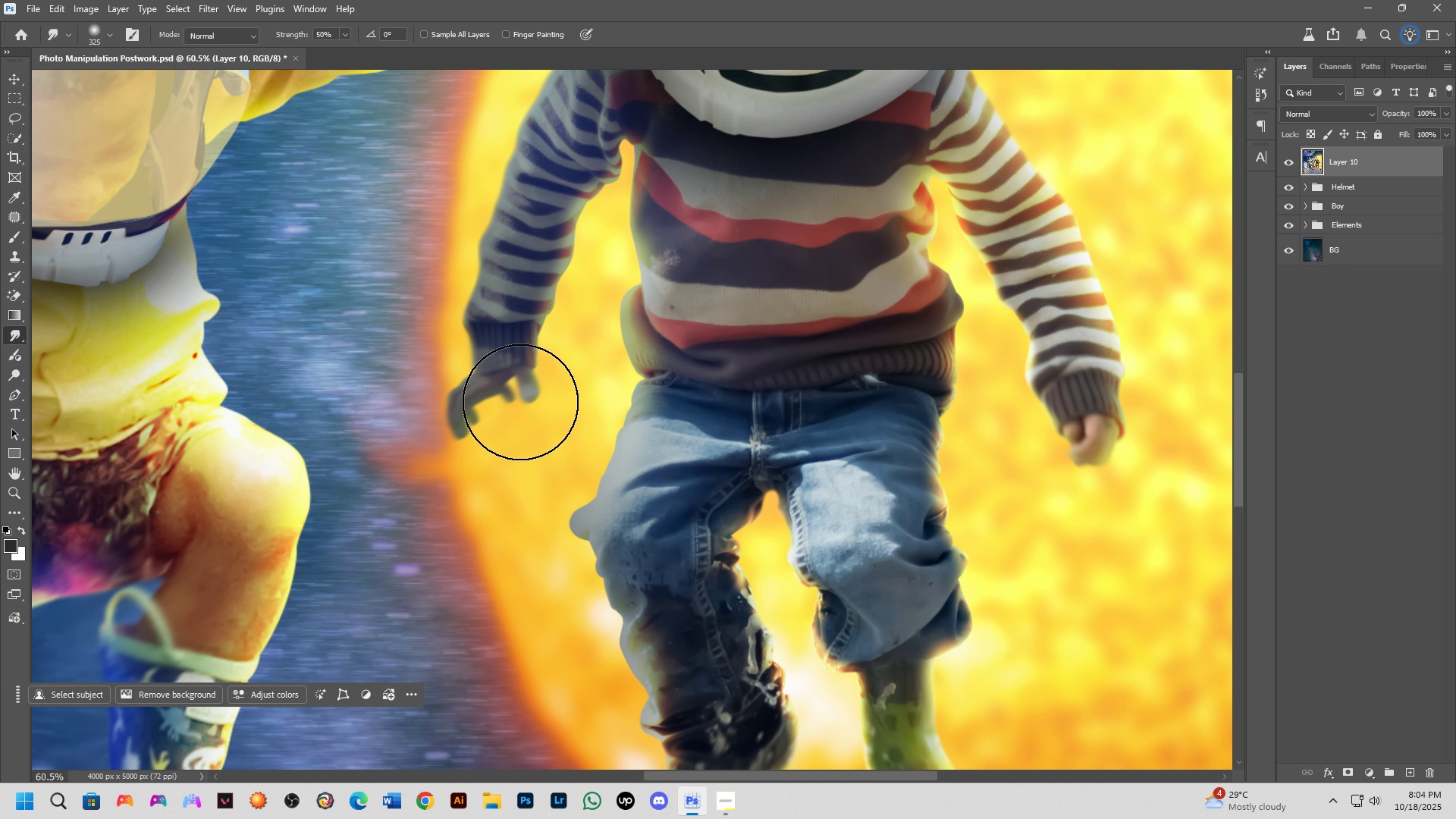 
scroll: coordinate [527, 414], scroll_direction: down, amount: 3.0
 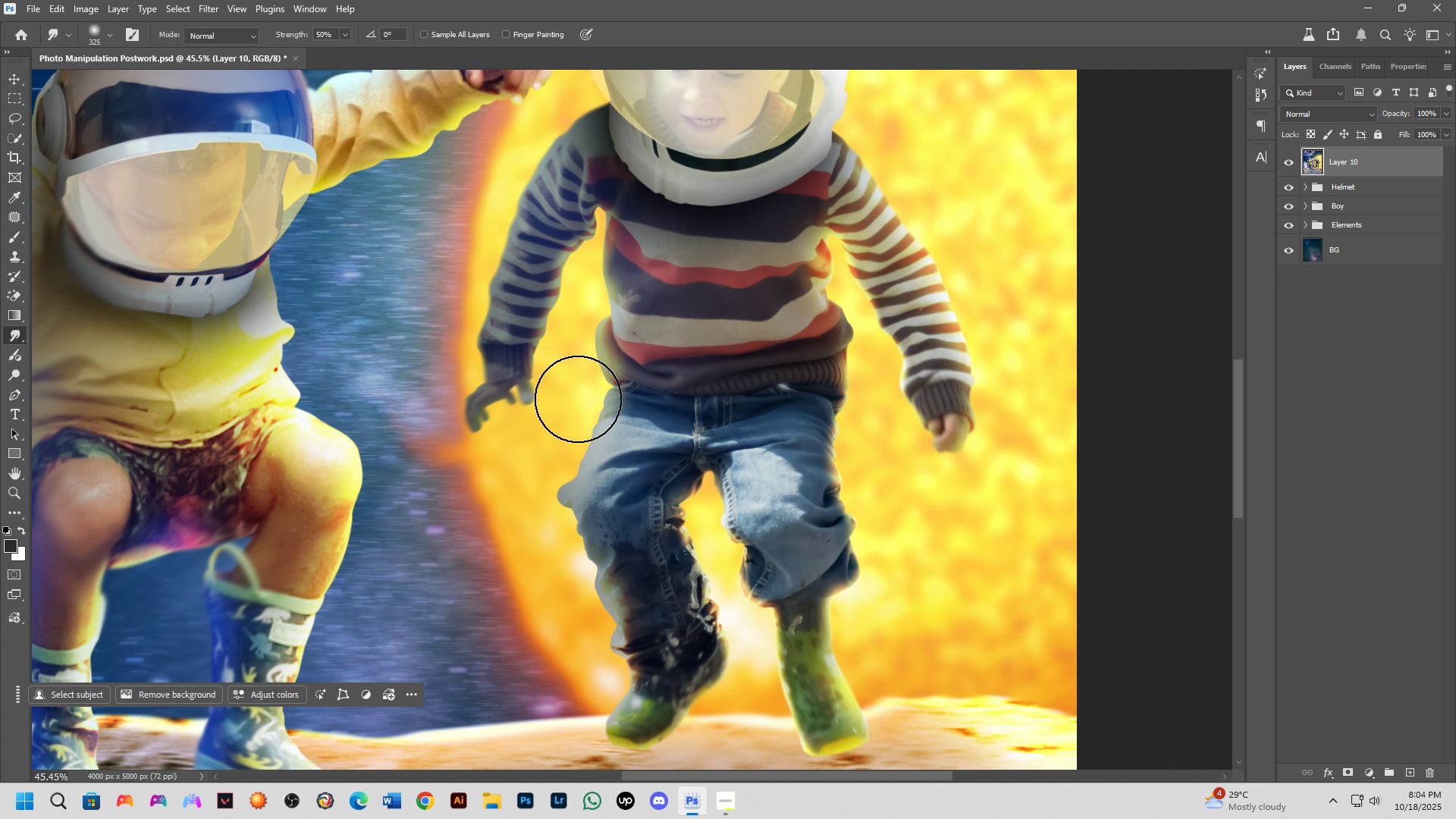 
hold_key(key=Space, duration=0.48)
 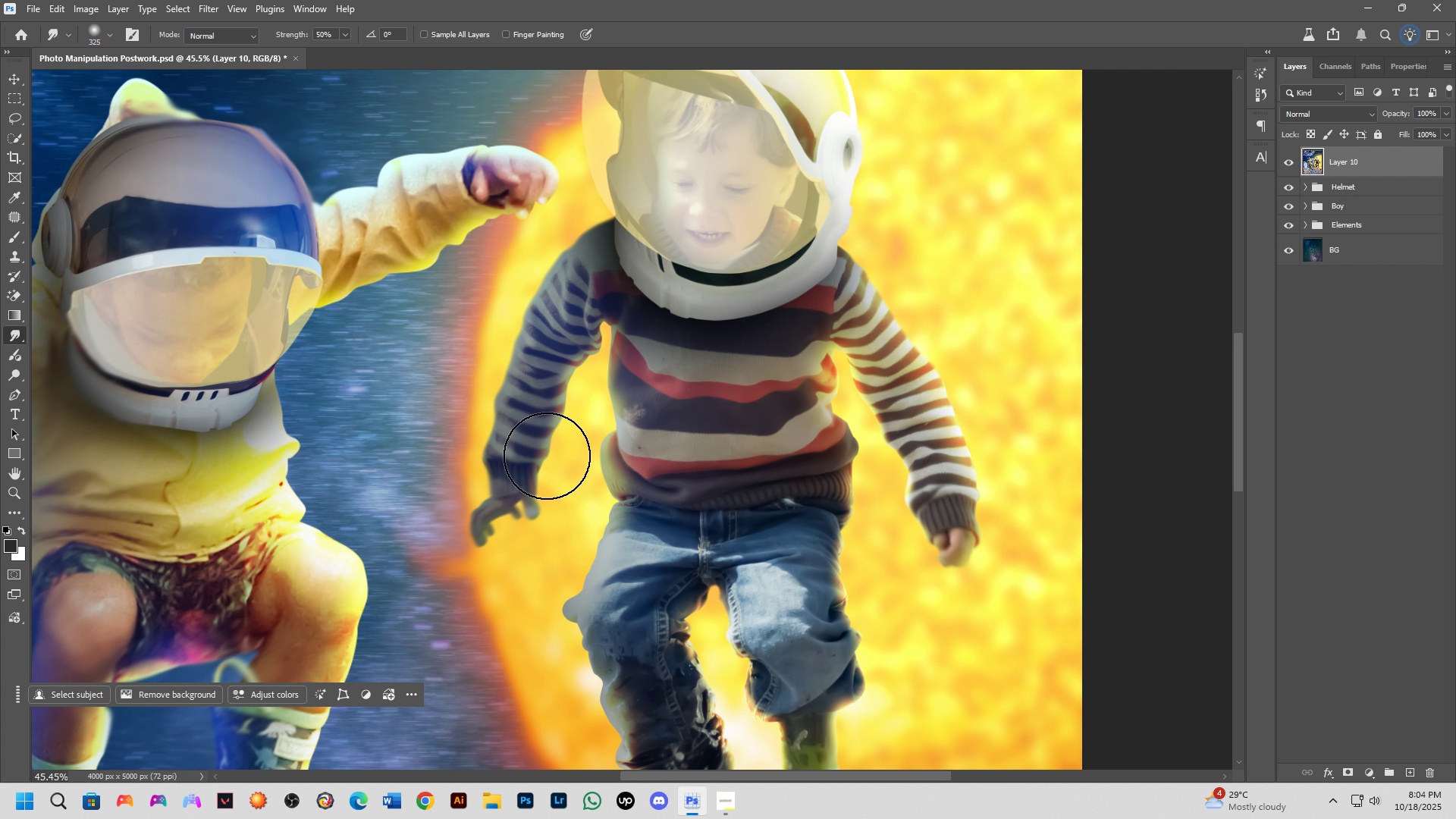 
left_click_drag(start_coordinate=[578, 399], to_coordinate=[583, 513])
 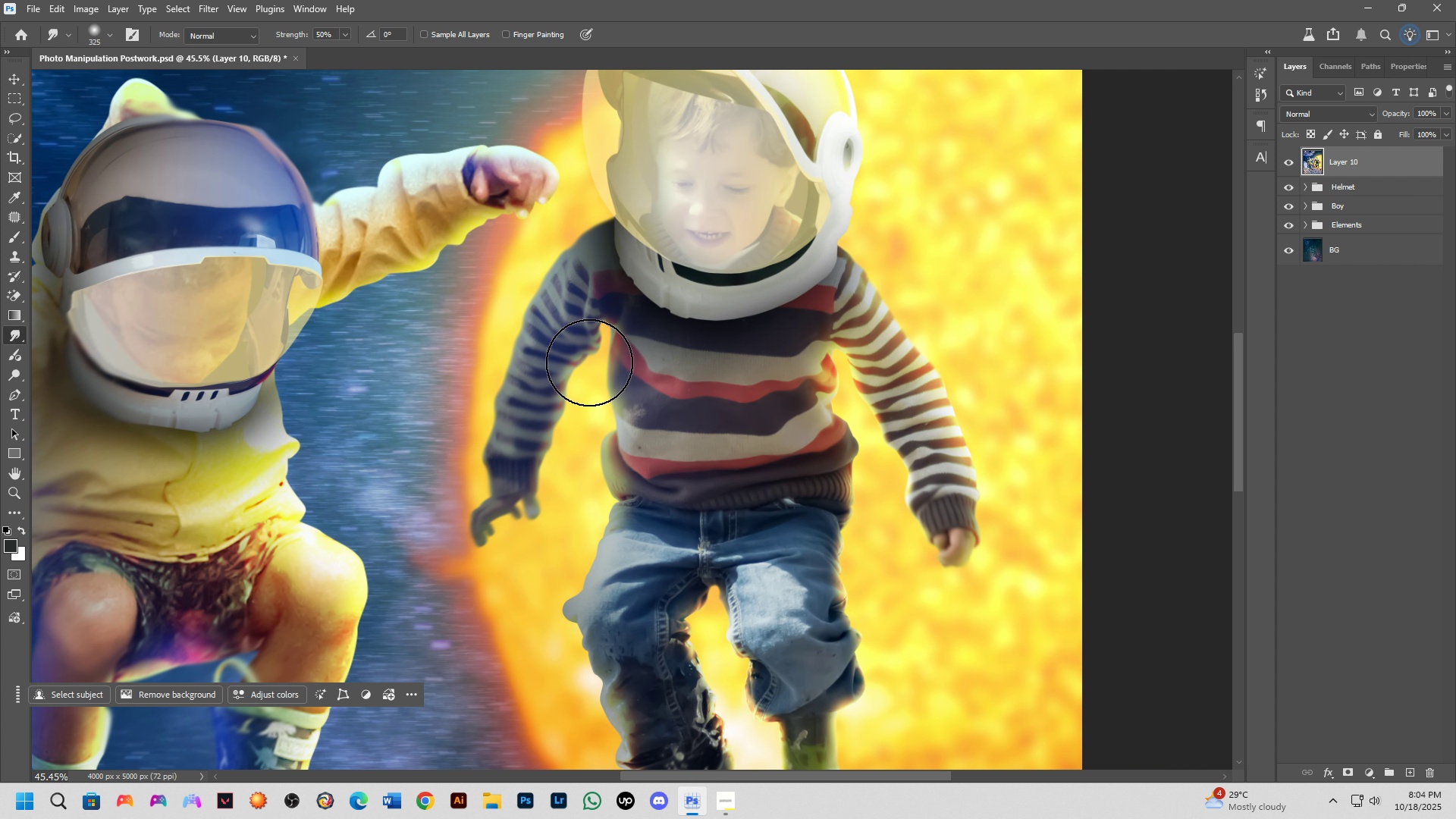 
hold_key(key=Space, duration=0.55)
 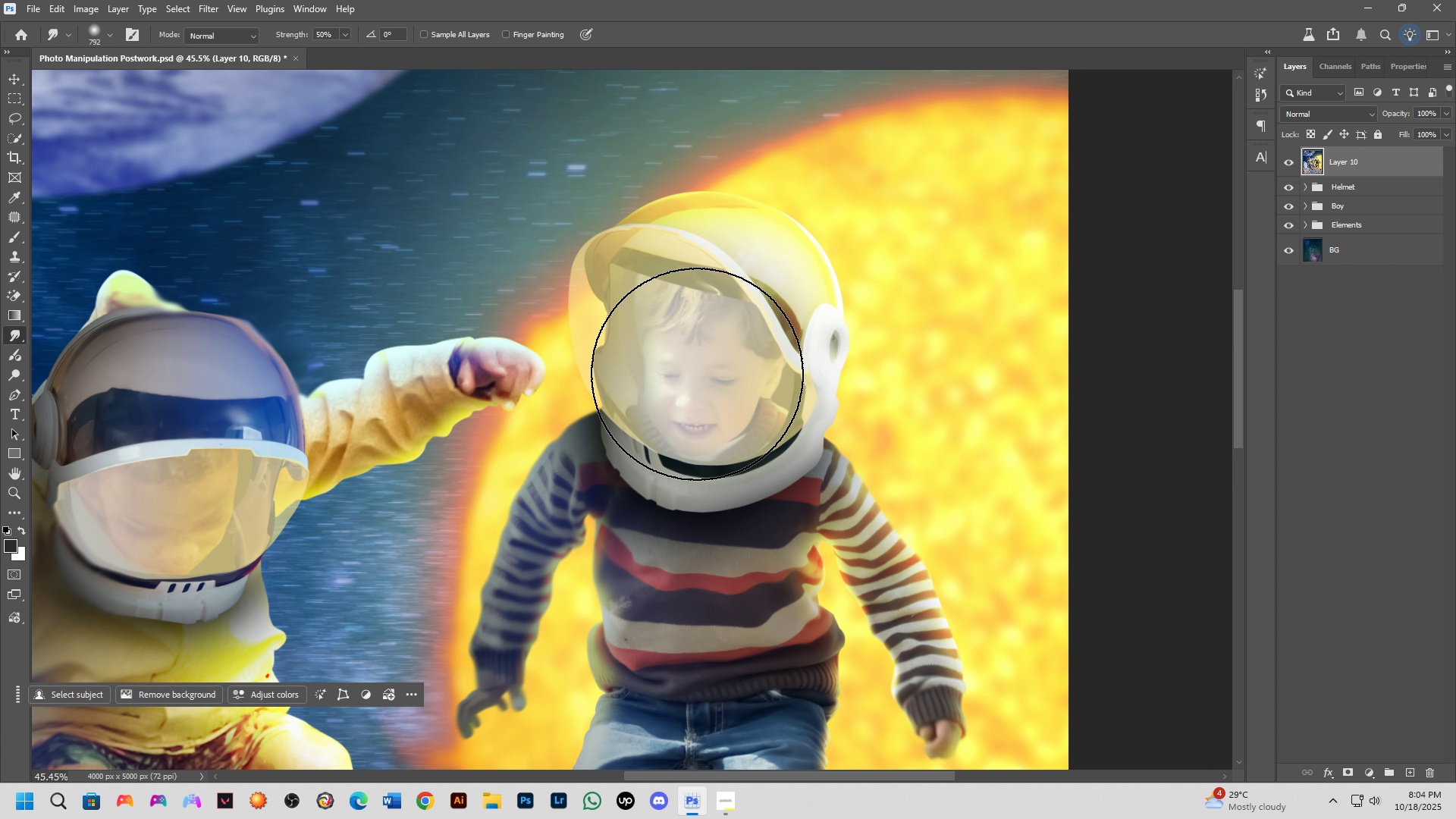 
left_click_drag(start_coordinate=[688, 267], to_coordinate=[674, 459])
 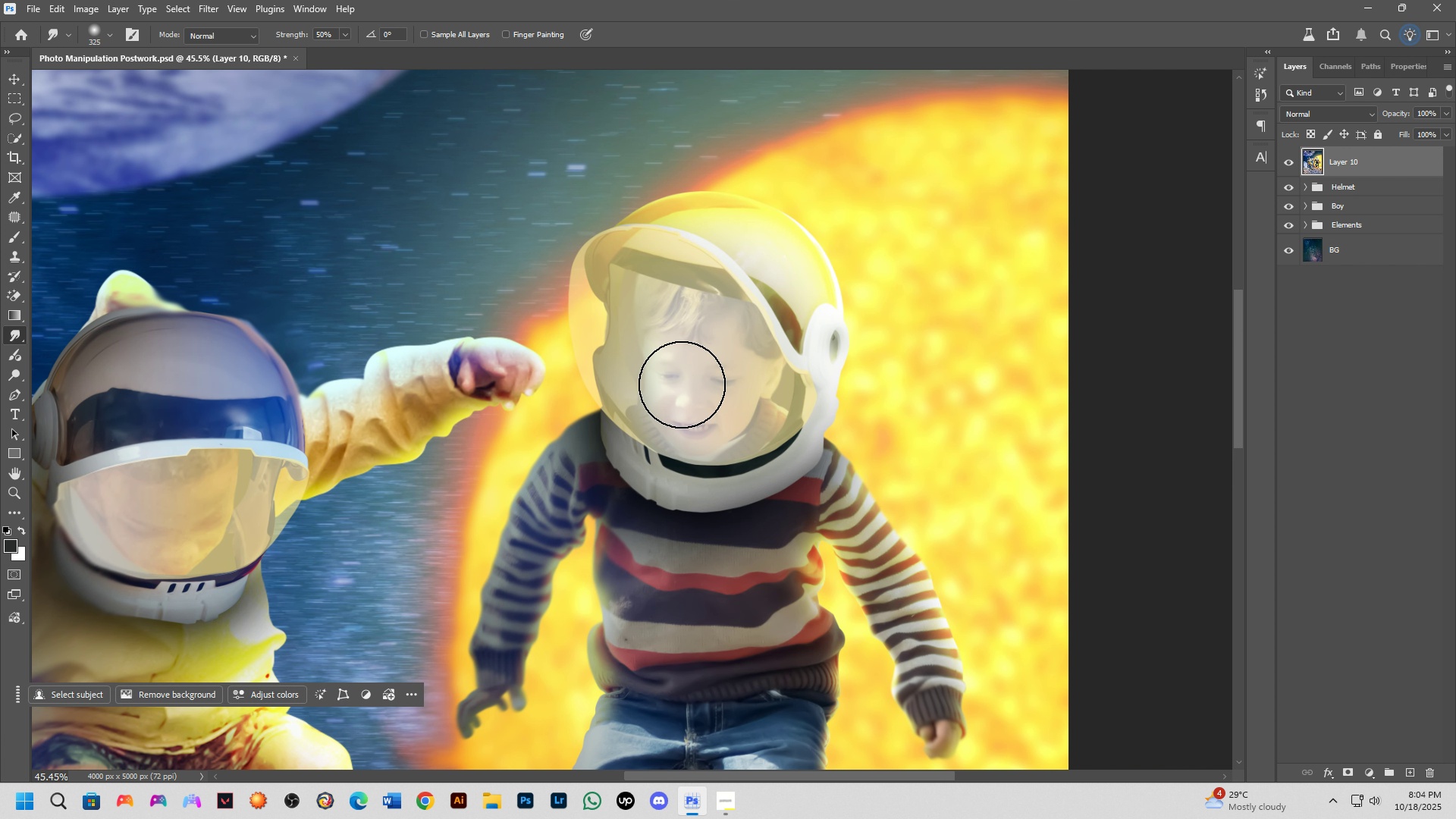 
hold_key(key=AltLeft, duration=0.35)
 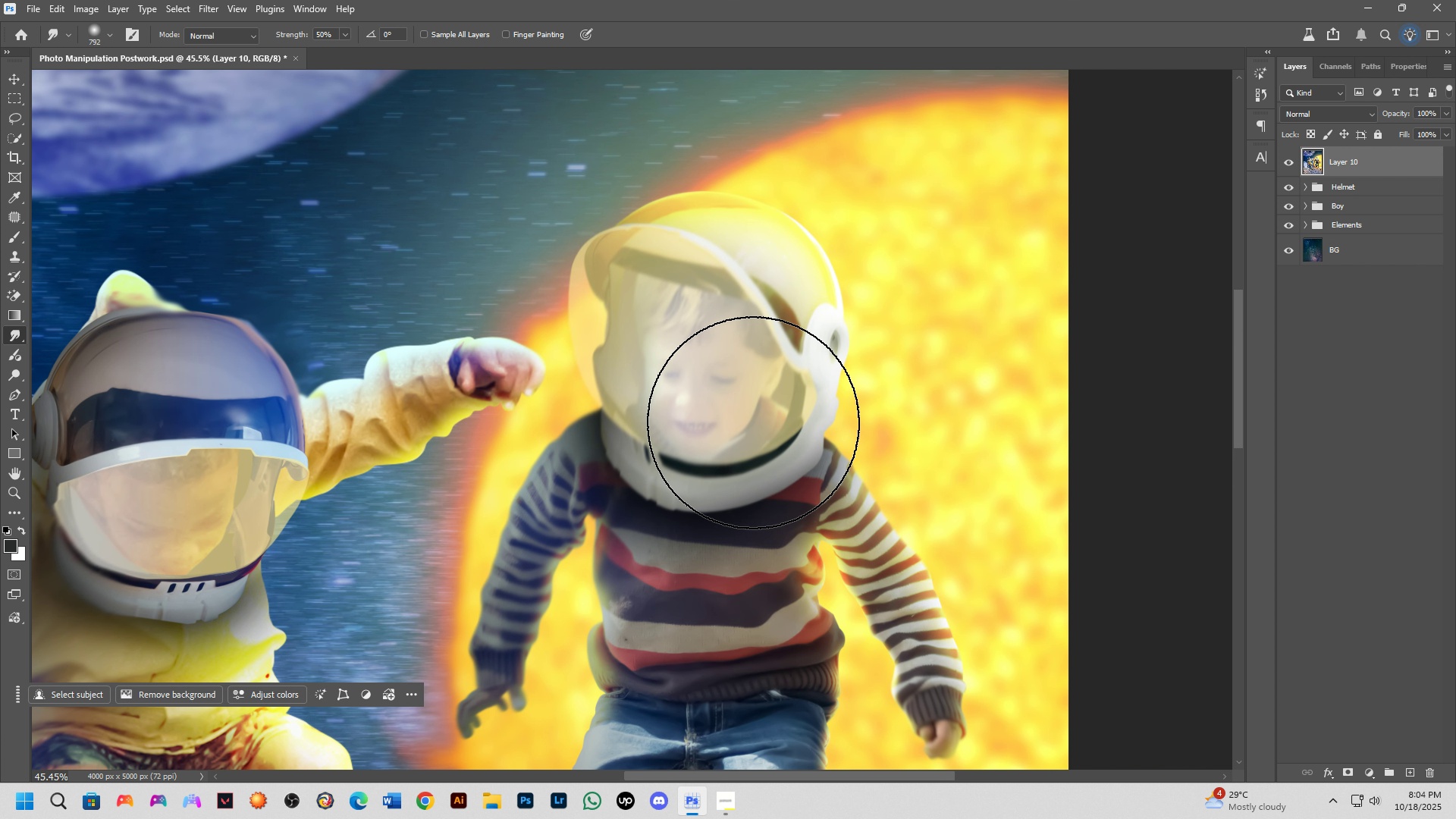 
scroll: coordinate [829, 481], scroll_direction: down, amount: 7.0
 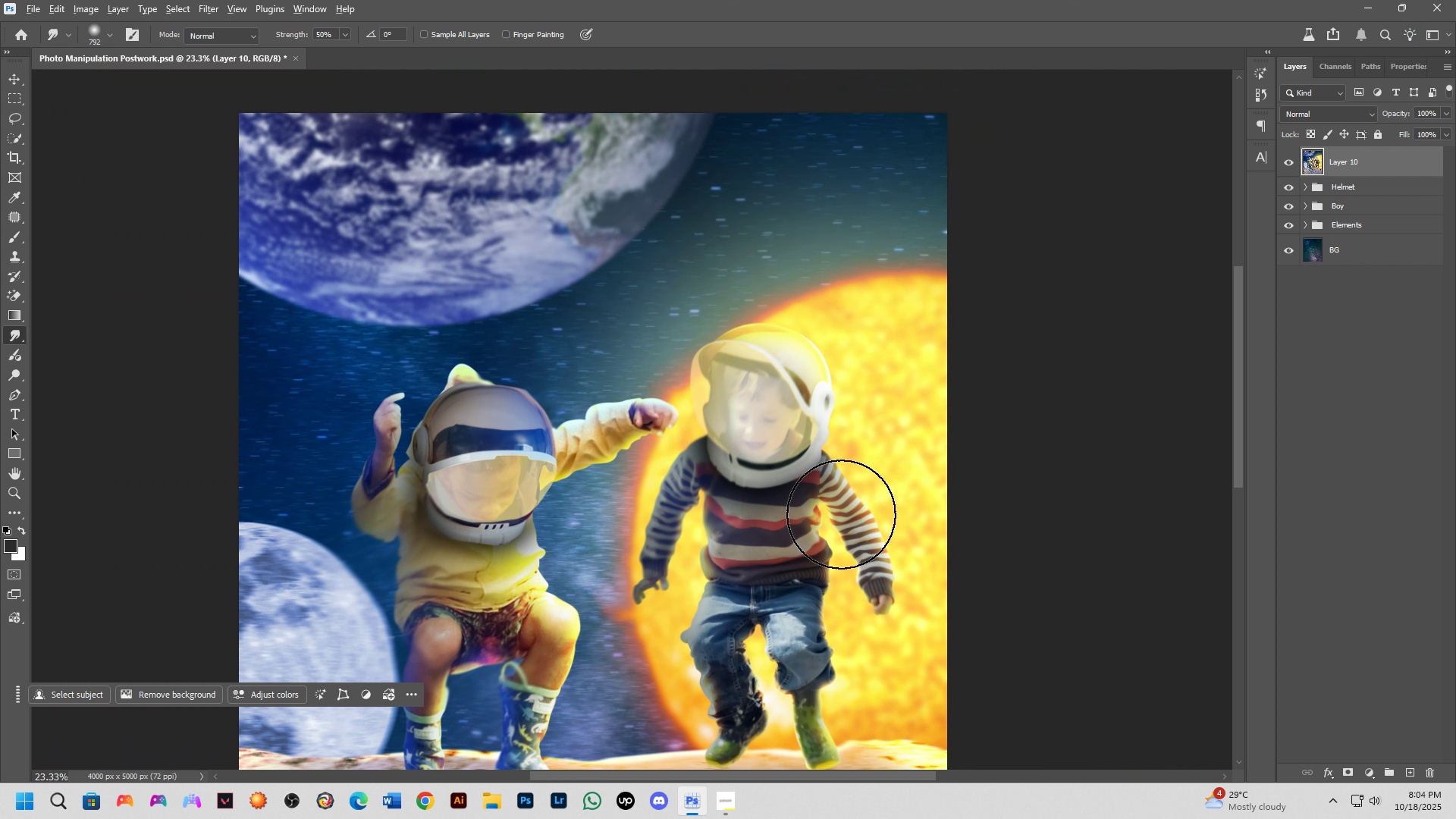 
hold_key(key=AltLeft, duration=0.57)
 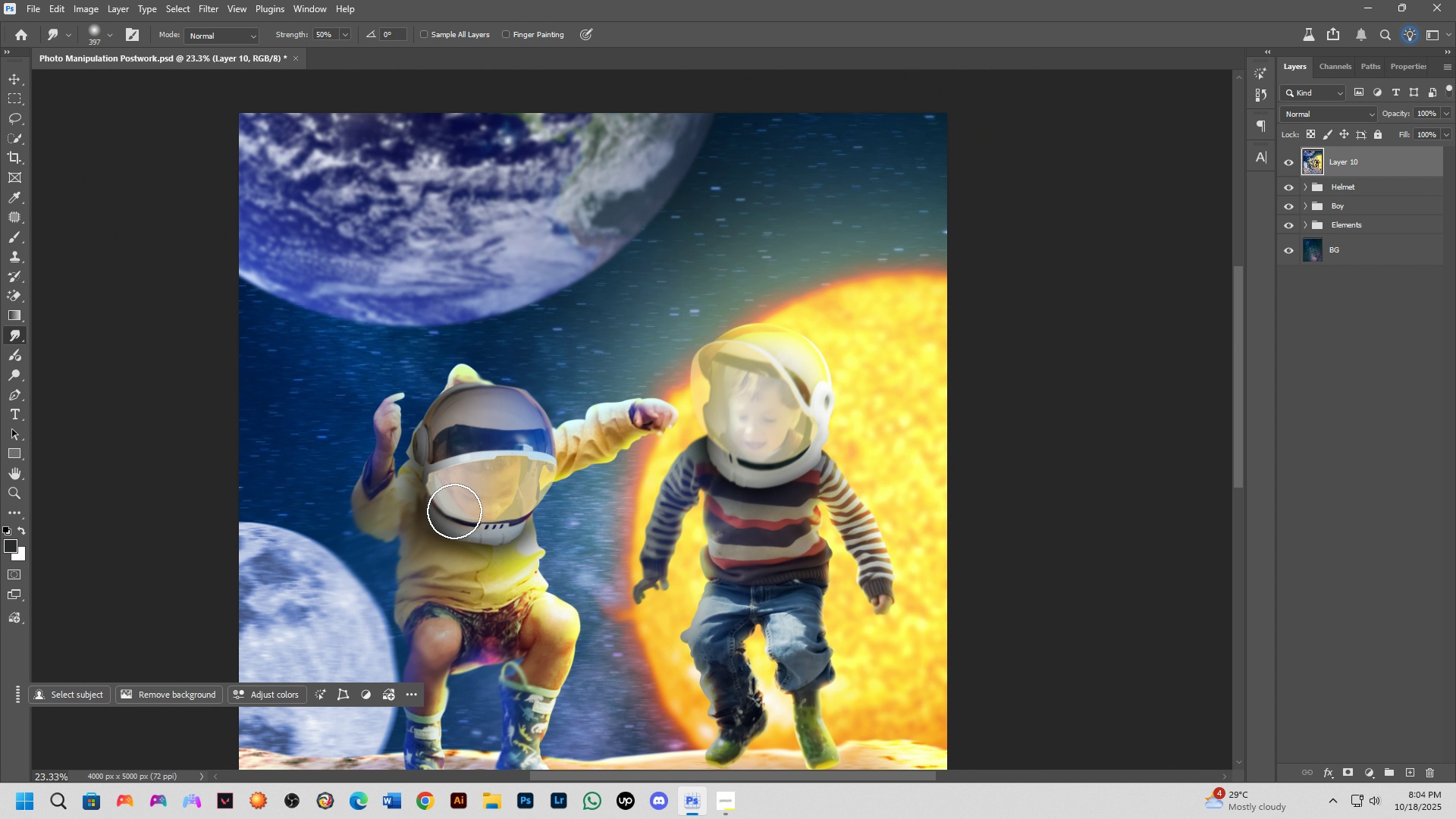 
scroll: coordinate [453, 510], scroll_direction: up, amount: 4.0
 